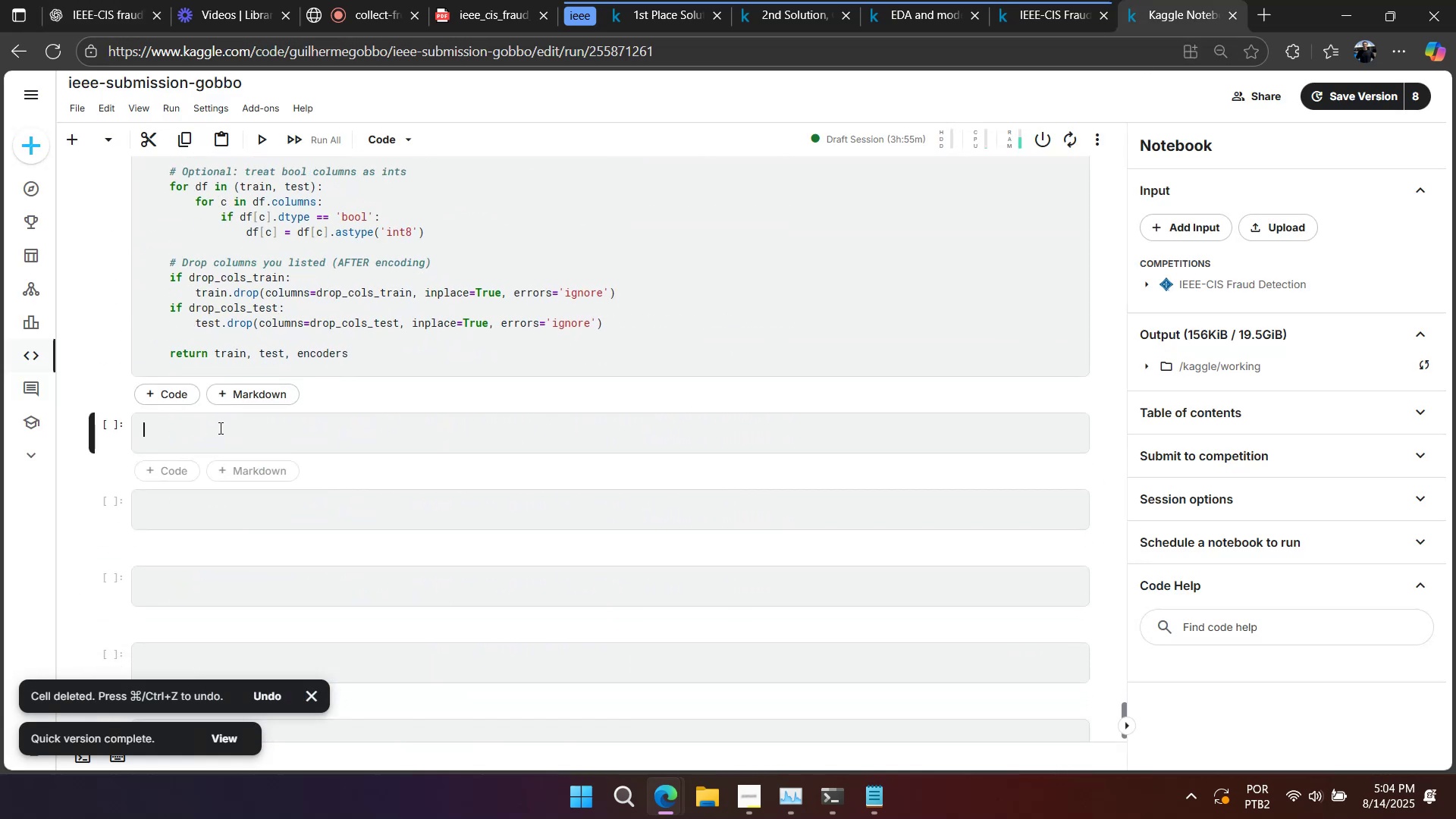 
key(Control+V)
 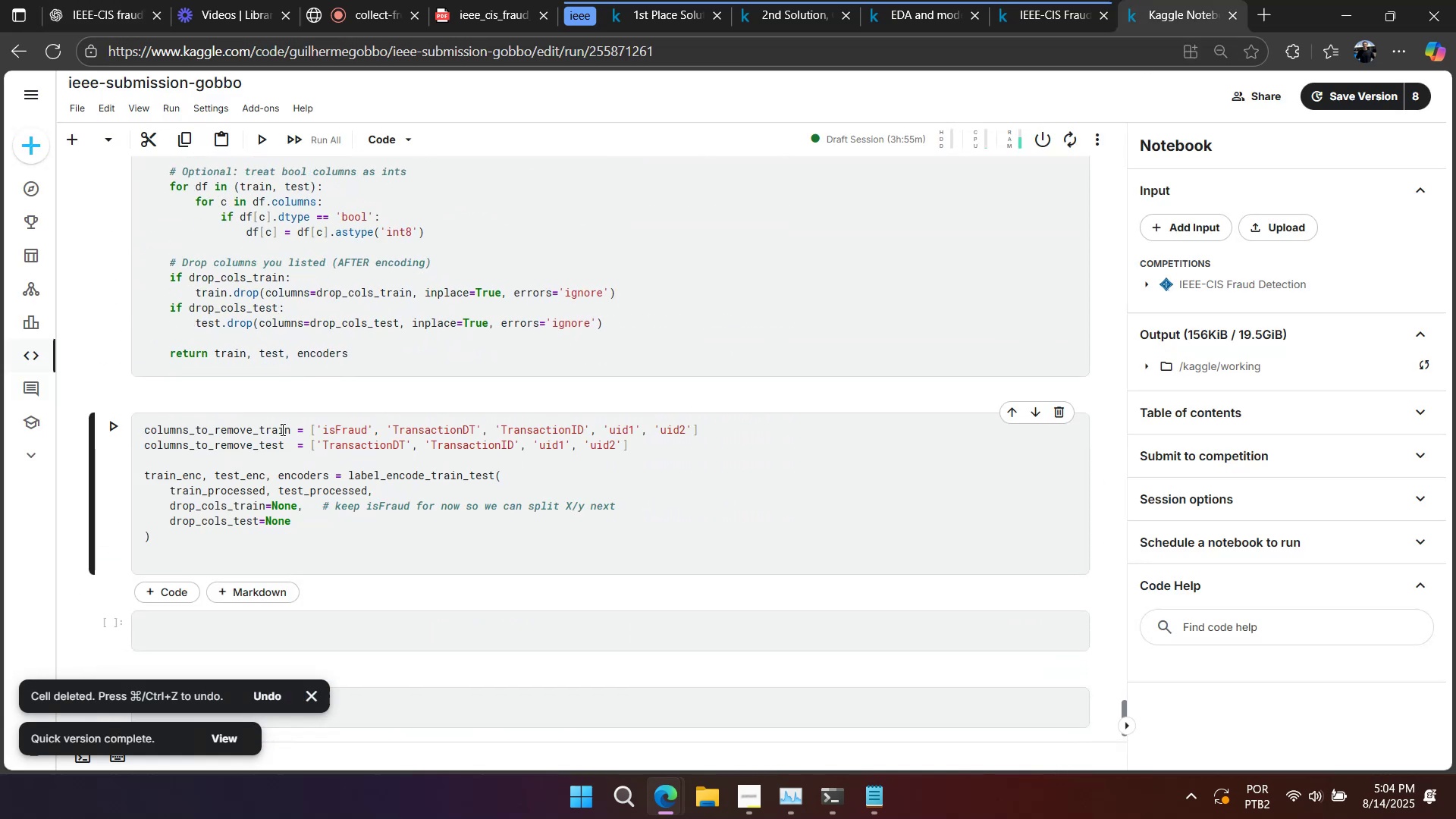 
key(Backspace)
 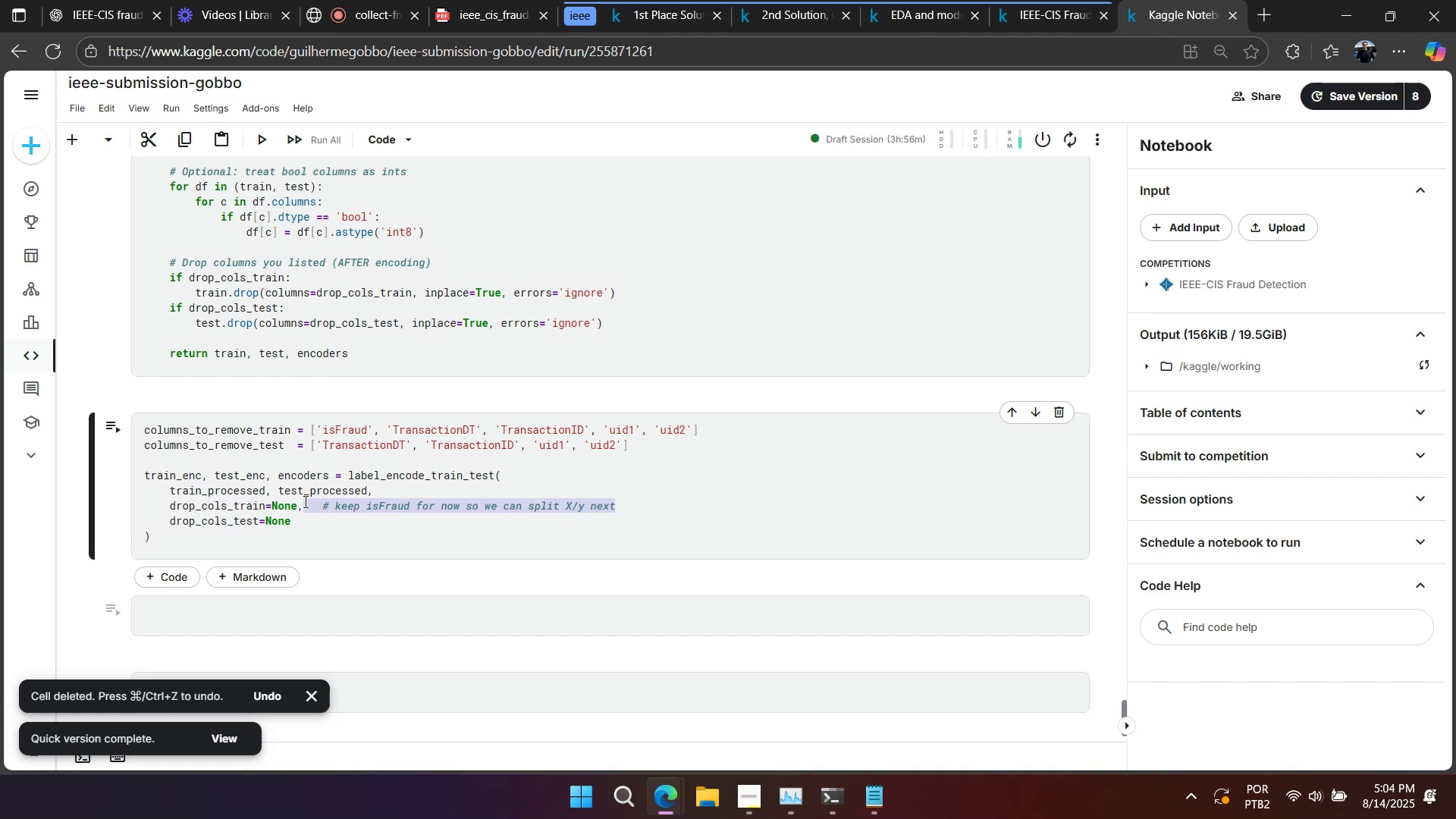 
wait(9.85)
 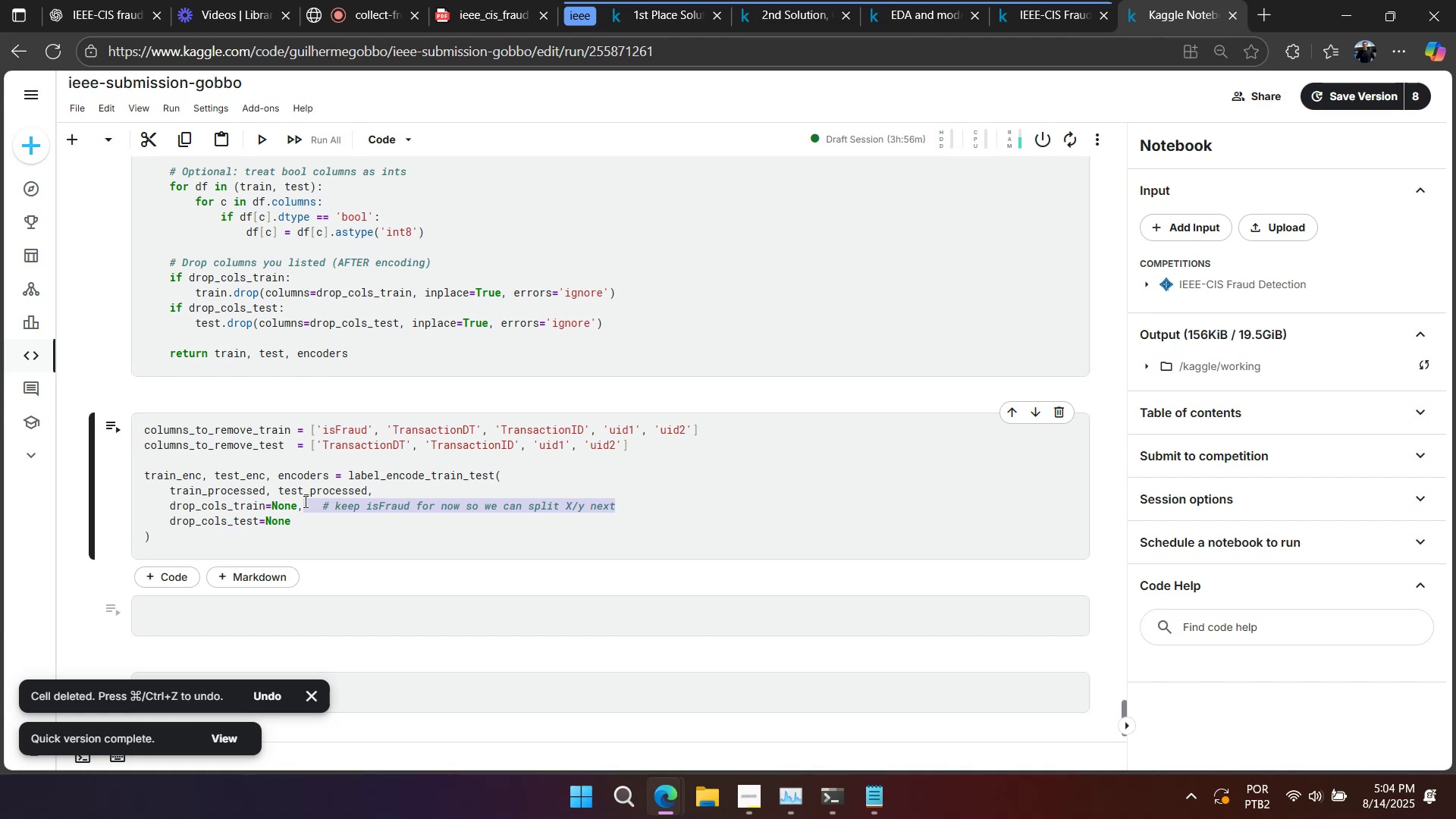 
double_click([365, 548])
 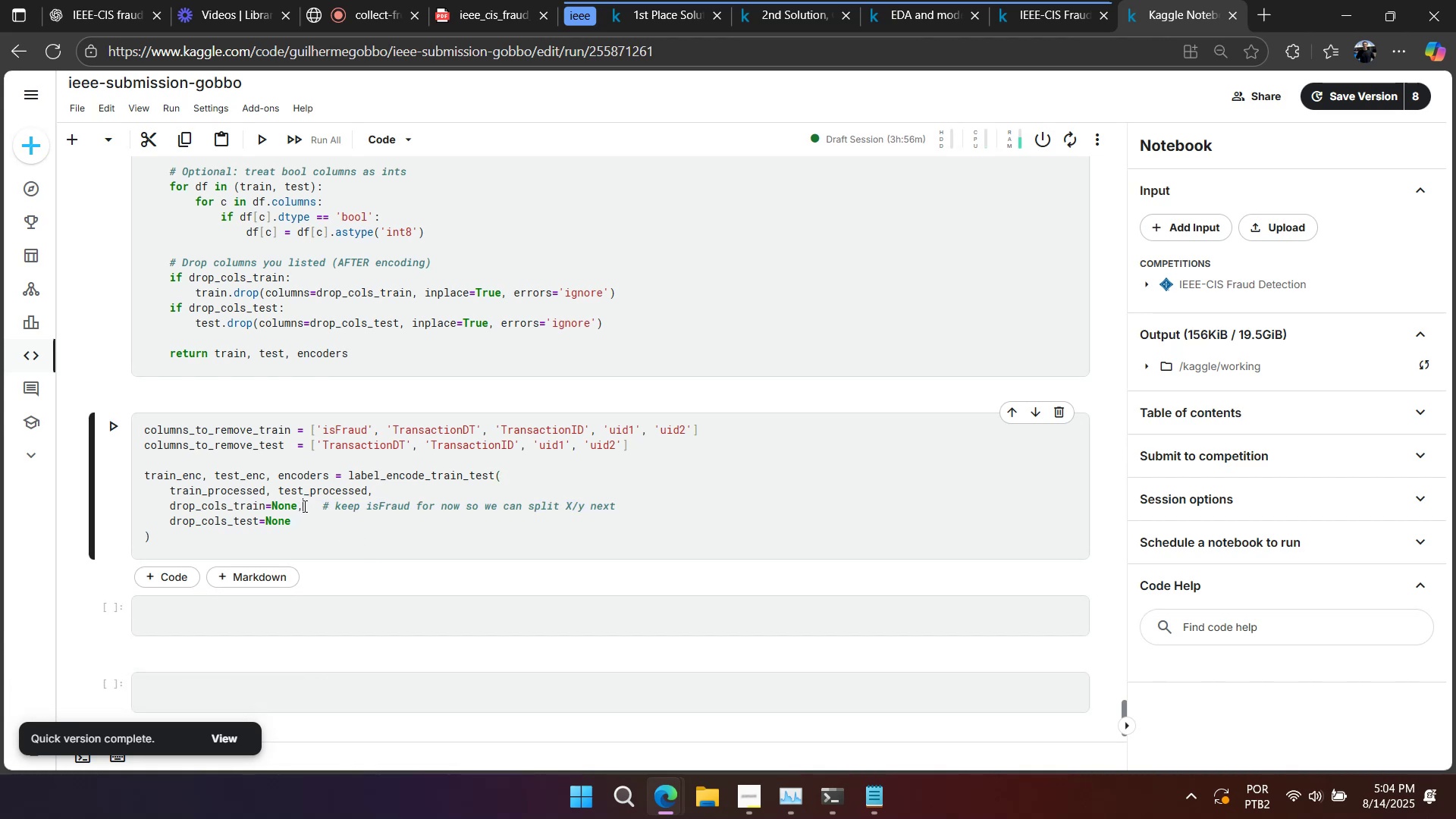 
left_click([303, 506])
 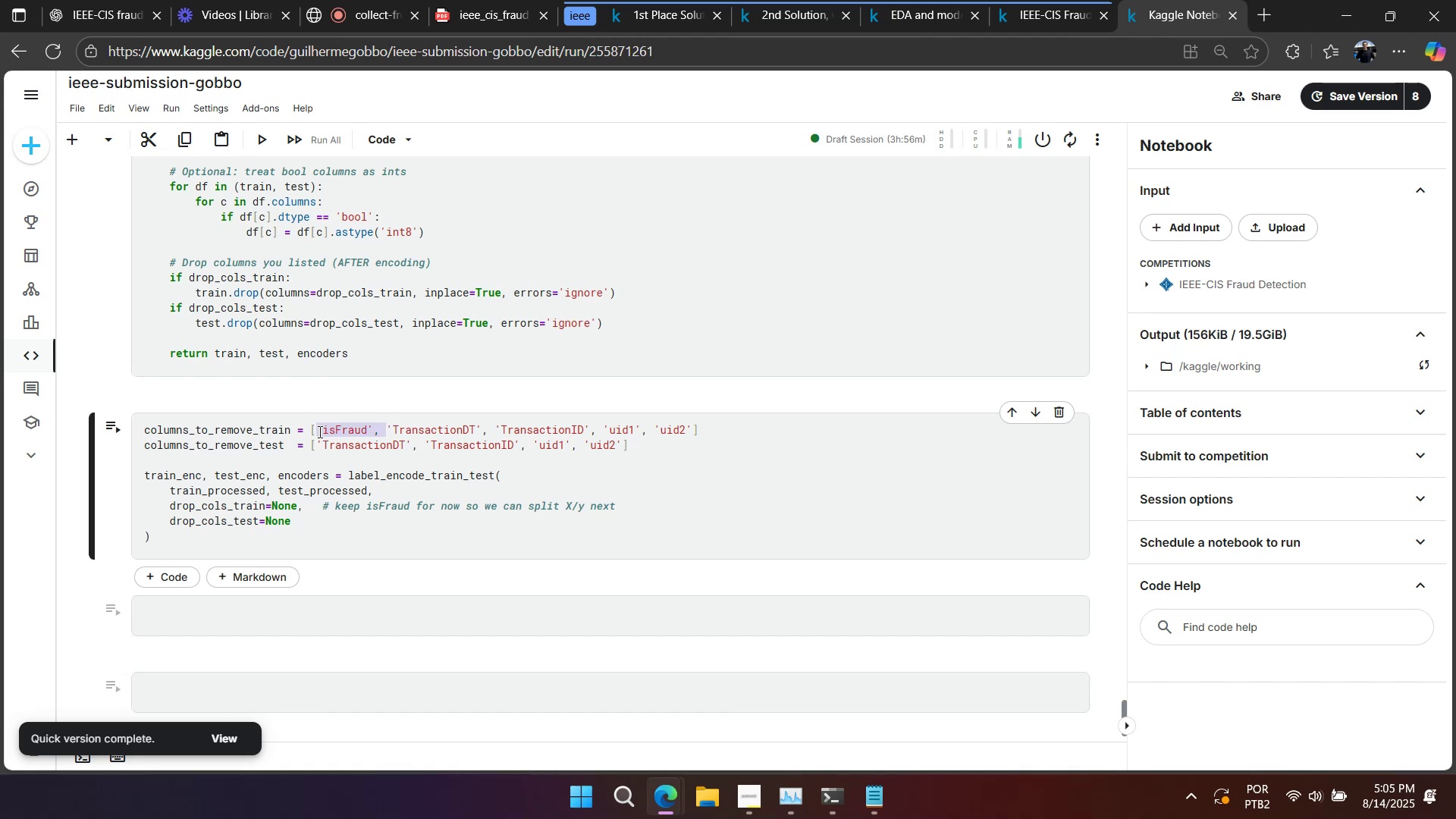 
wait(5.18)
 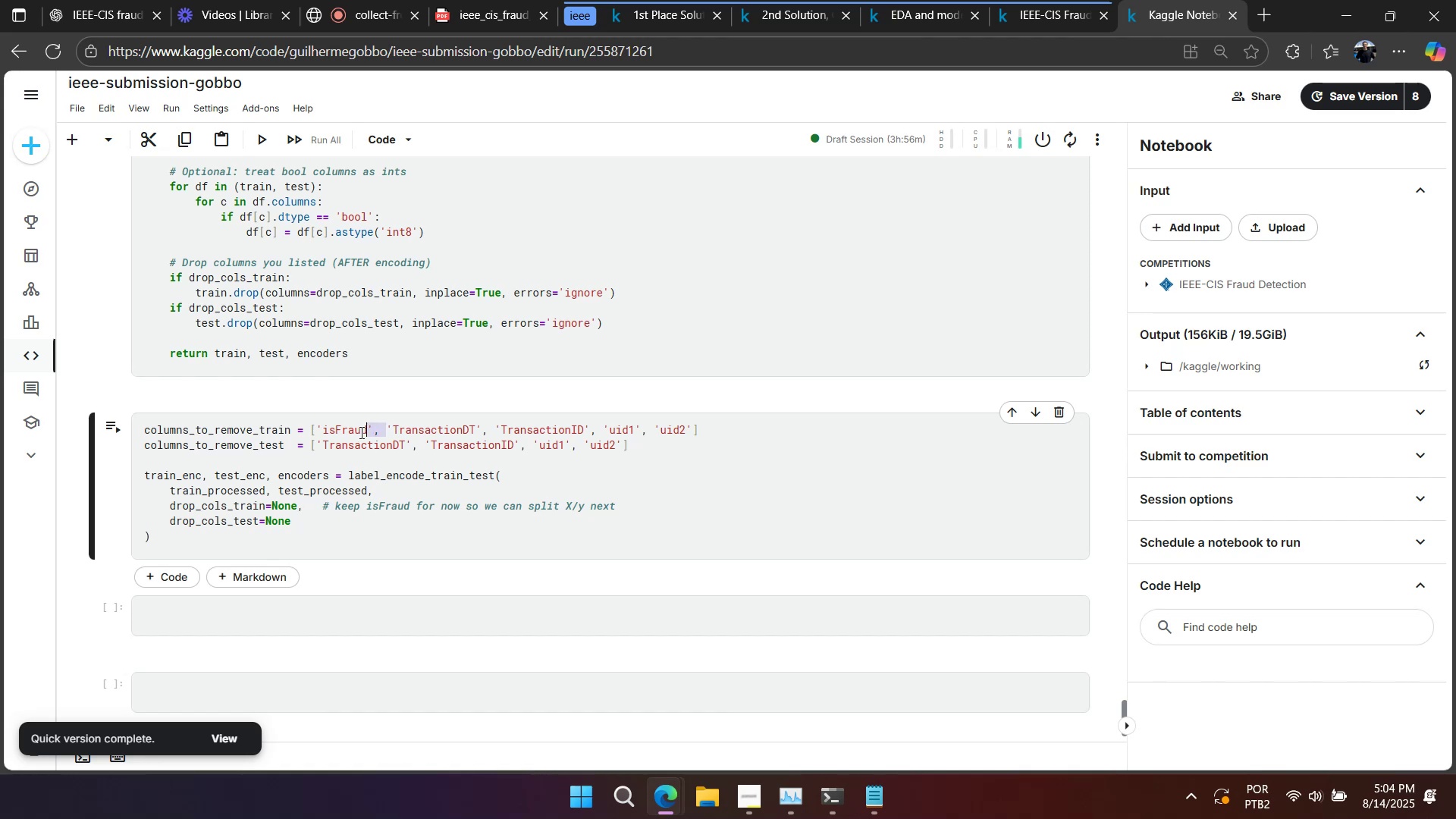 
scroll: coordinate [367, 468], scroll_direction: up, amount: 2.0
 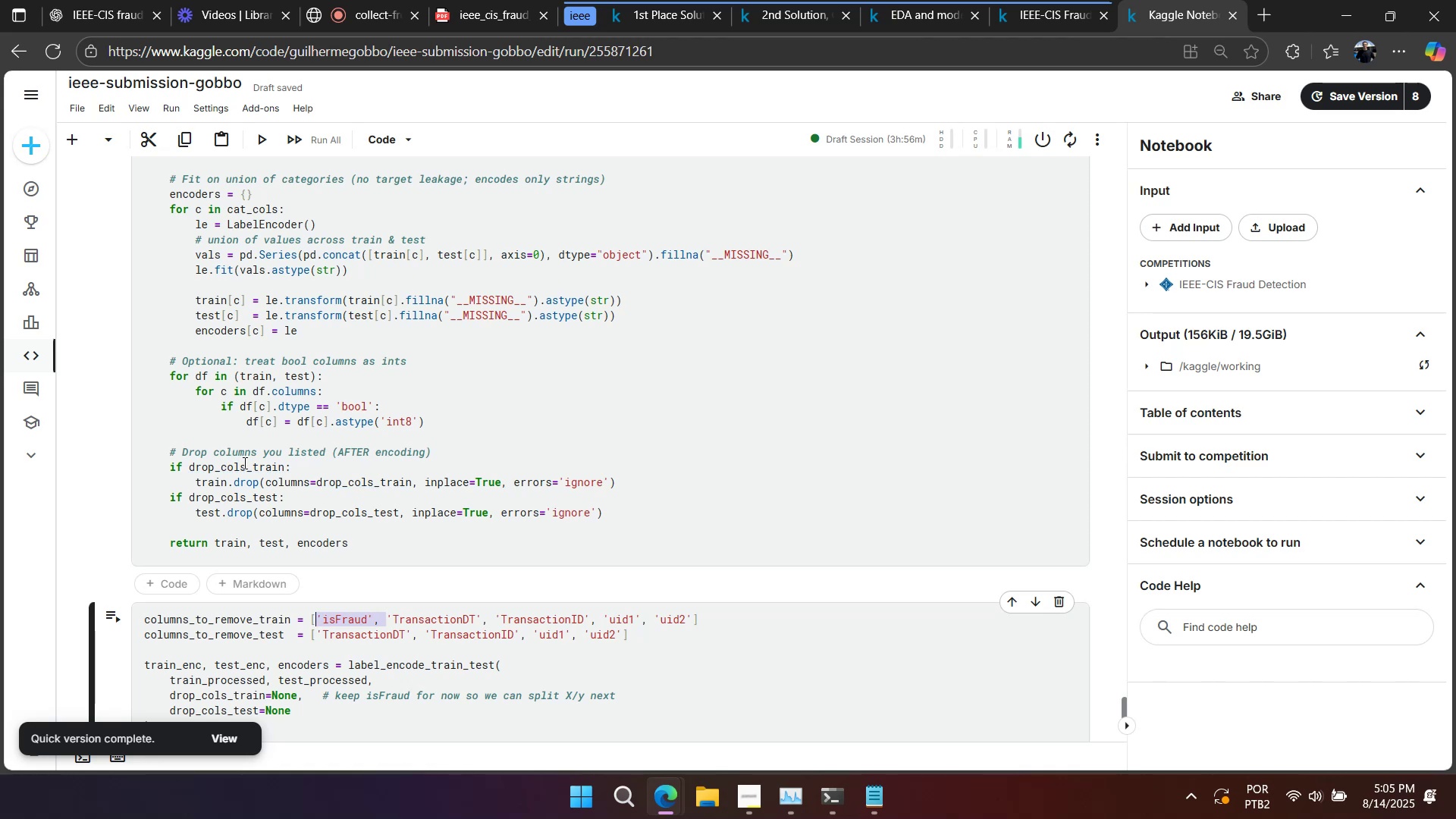 
wait(15.0)
 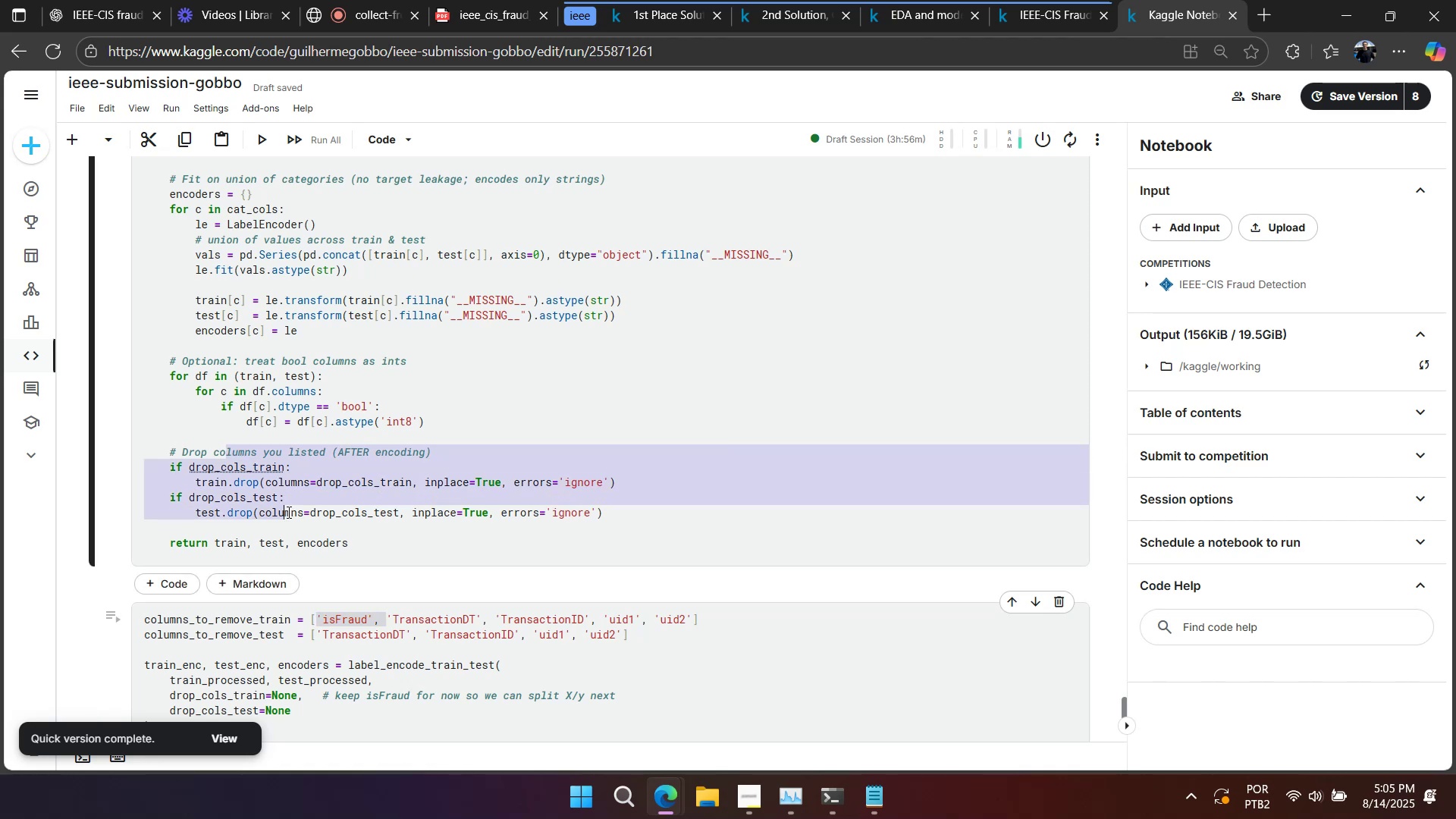 
key(Control+Slash)
 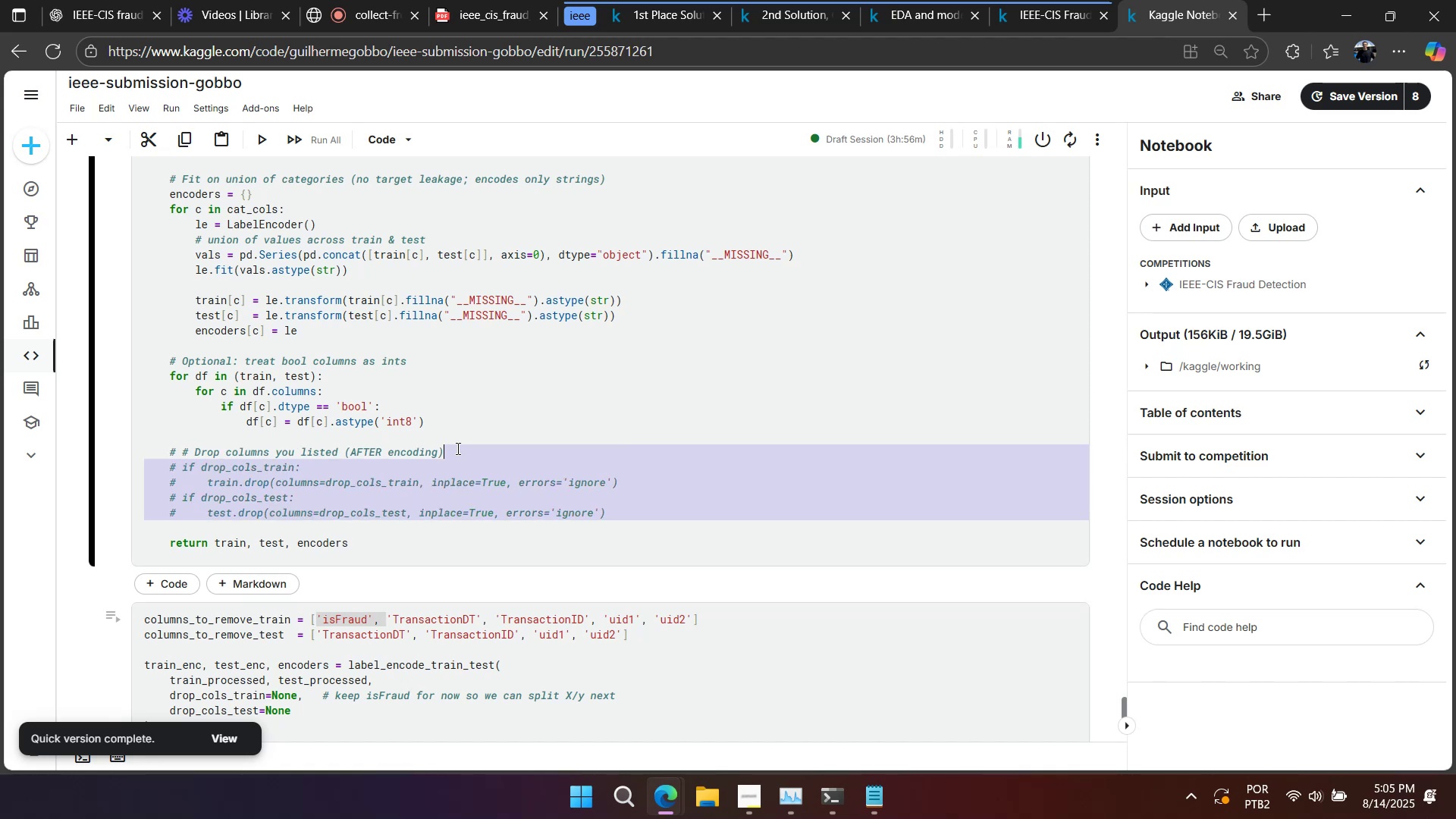 
left_click([457, 448])
 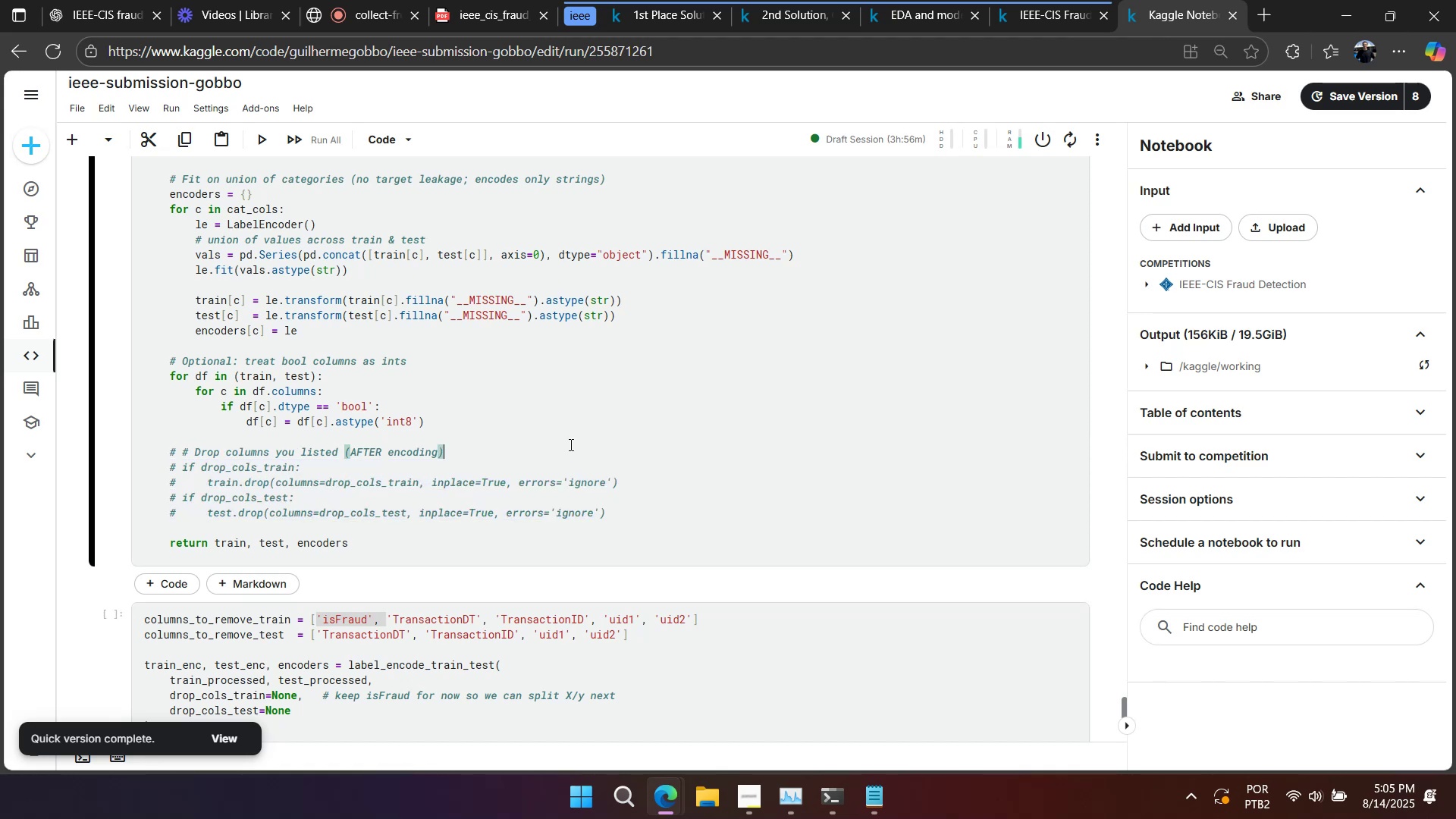 
right_click([570, 444])
 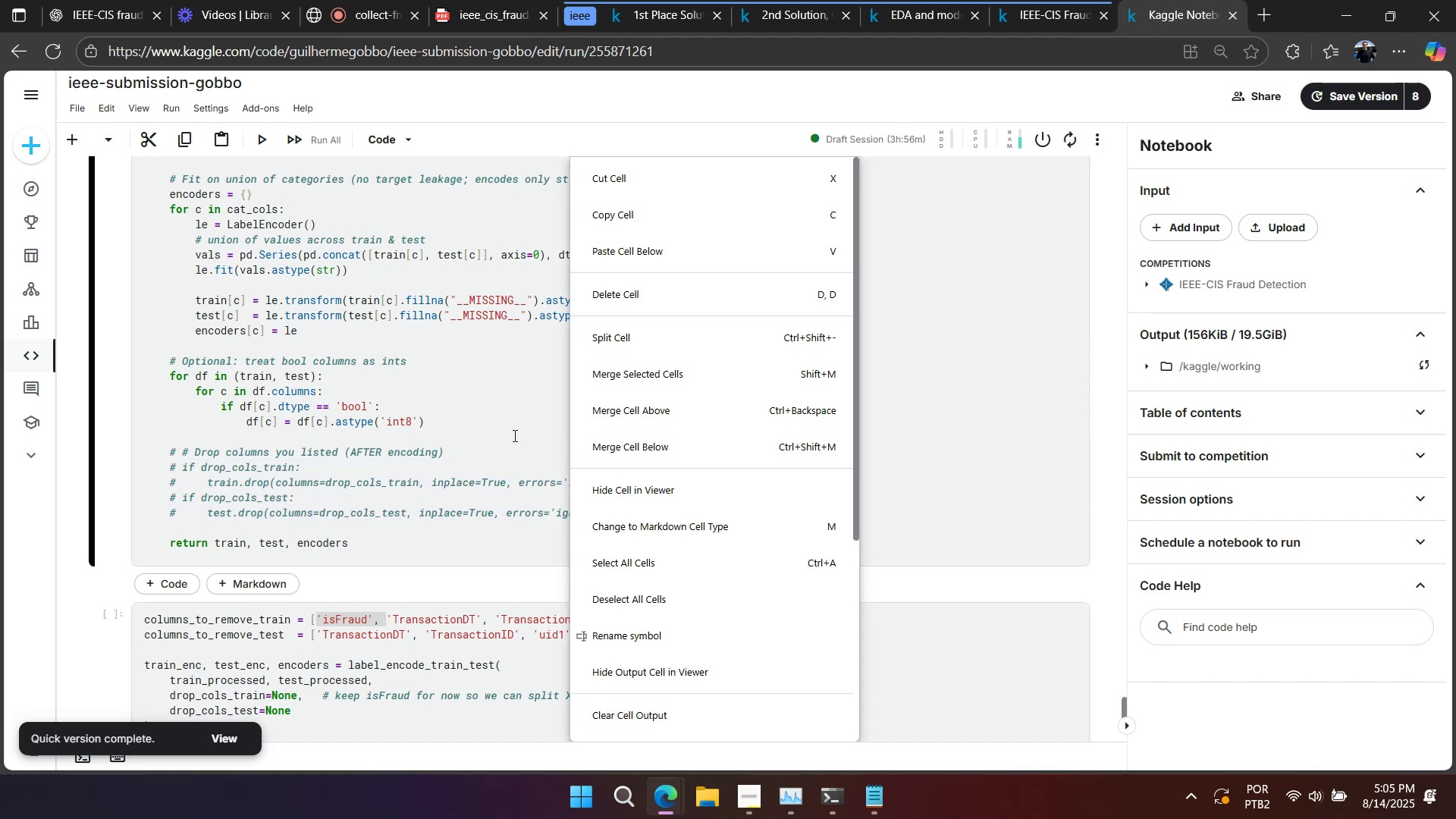 
left_click([513, 435])
 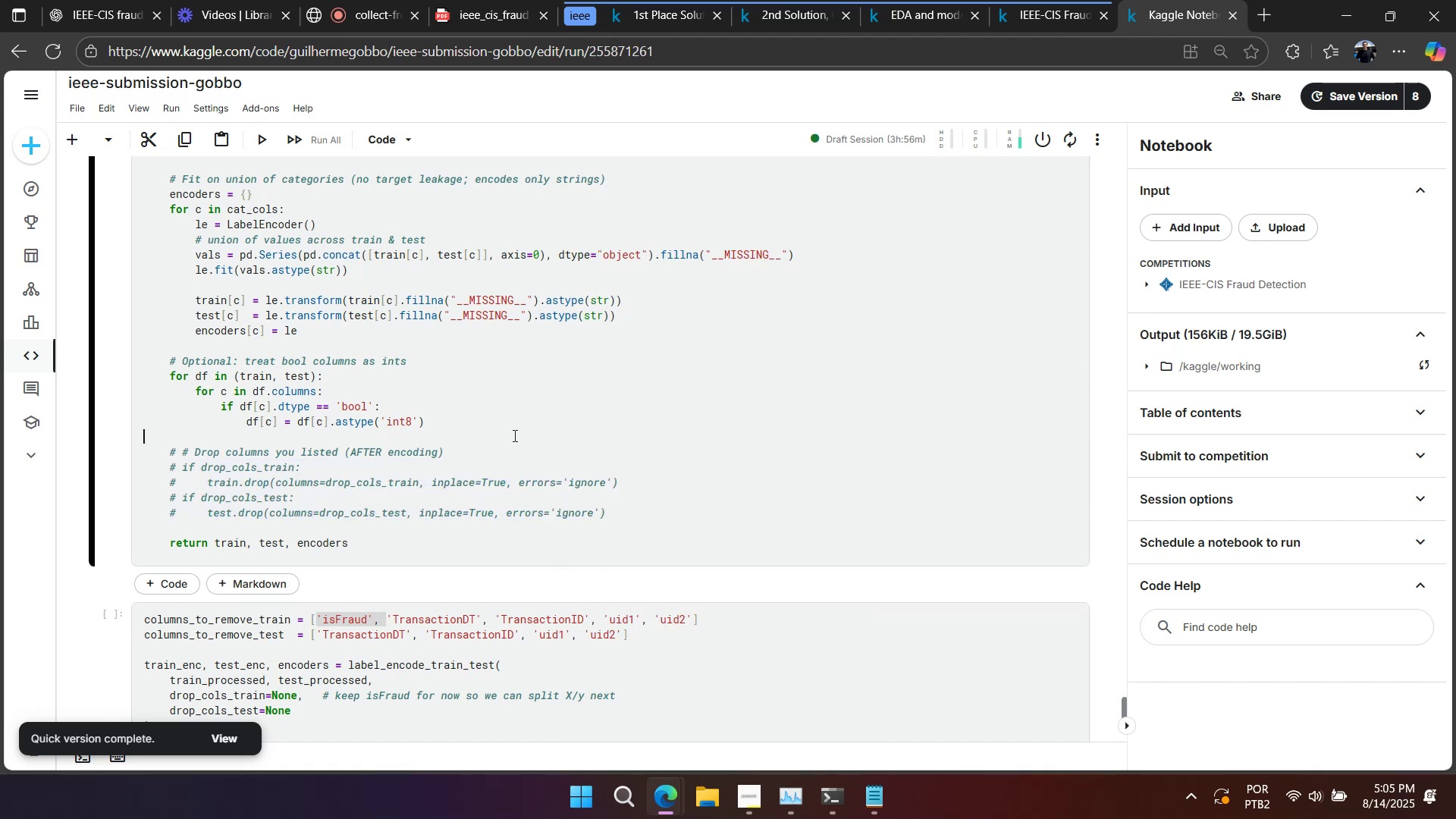 
right_click([513, 435])
 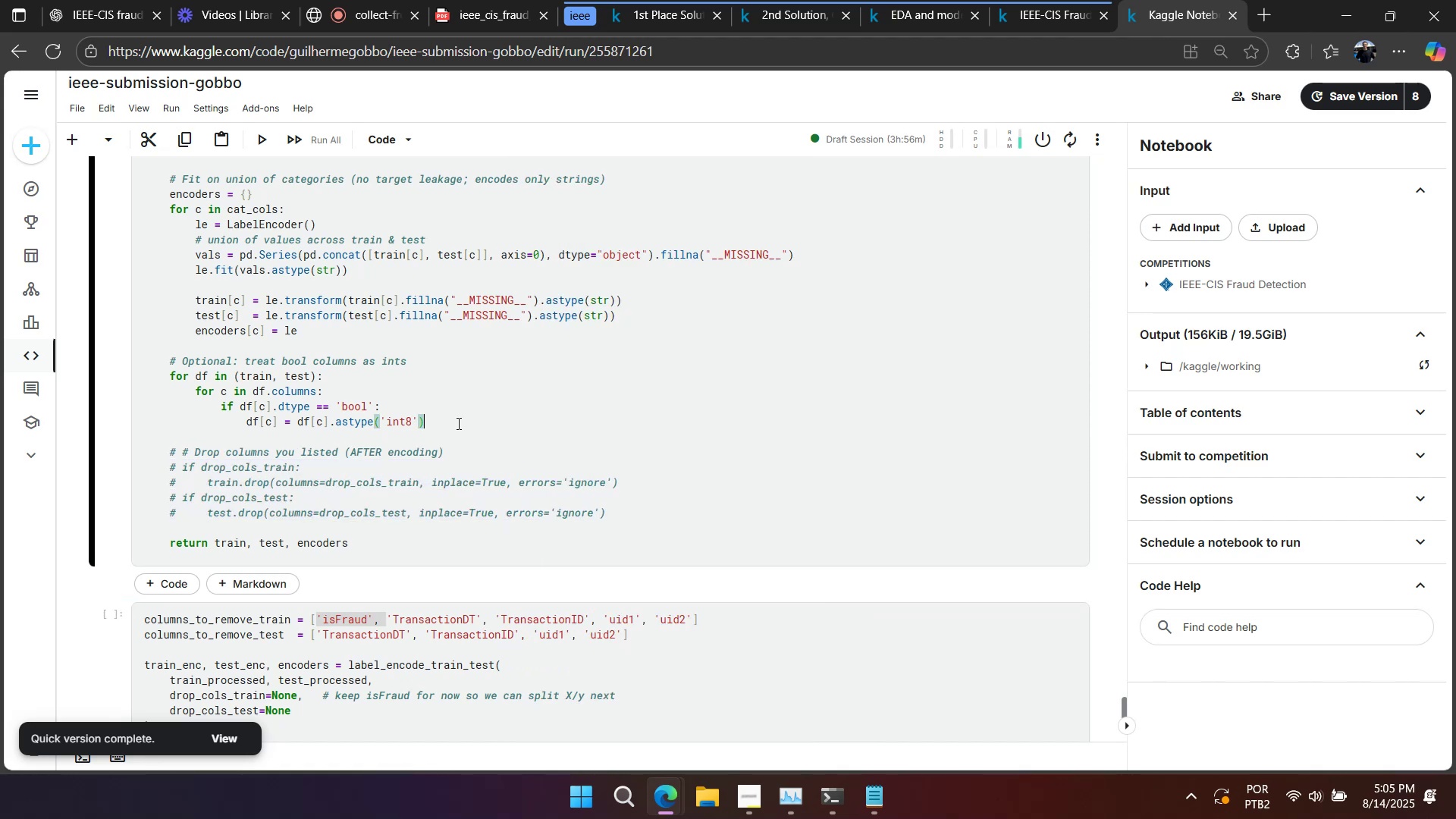 
scroll: coordinate [466, 428], scroll_direction: down, amount: 1.0
 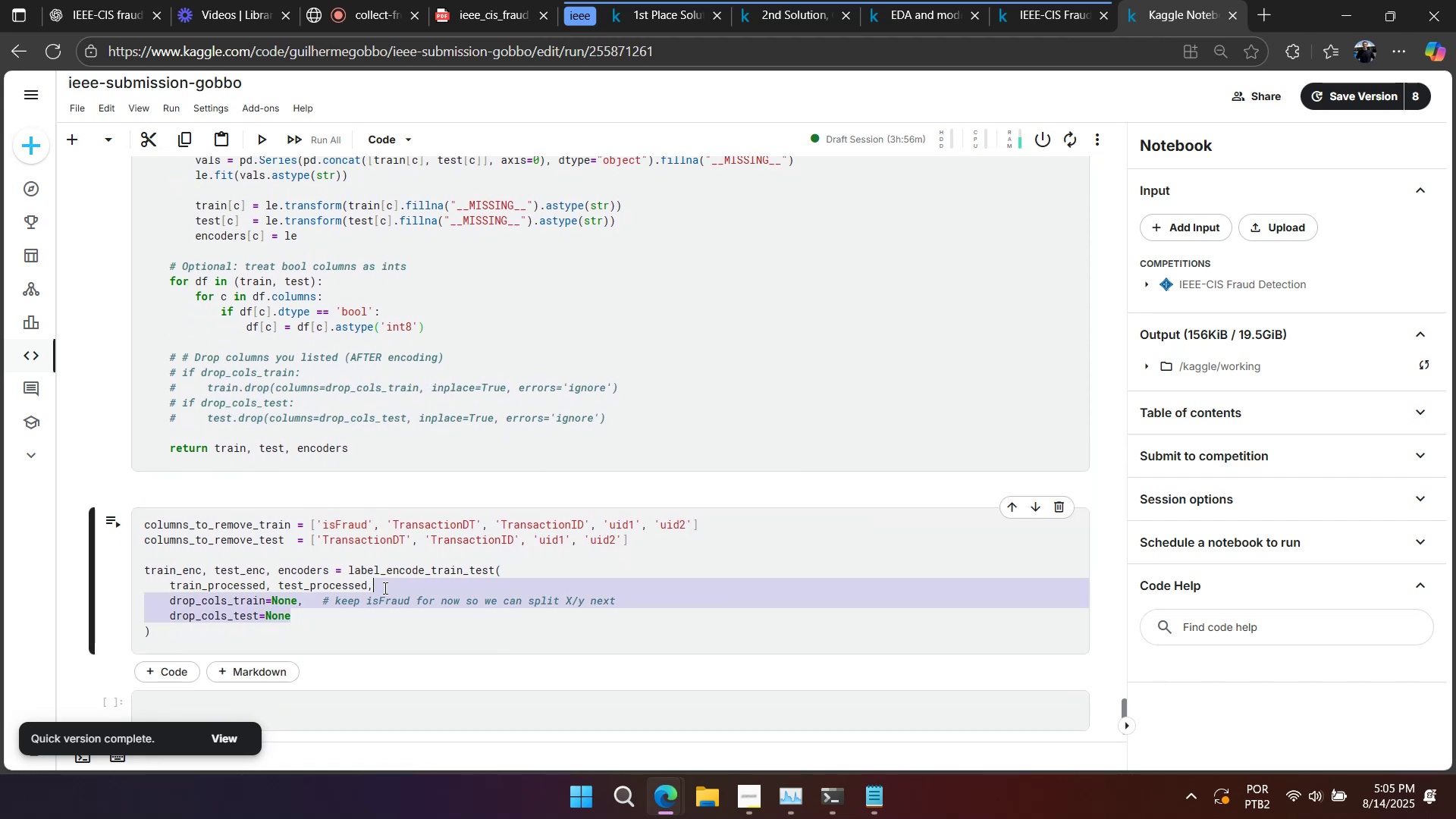 
key(Backspace)
 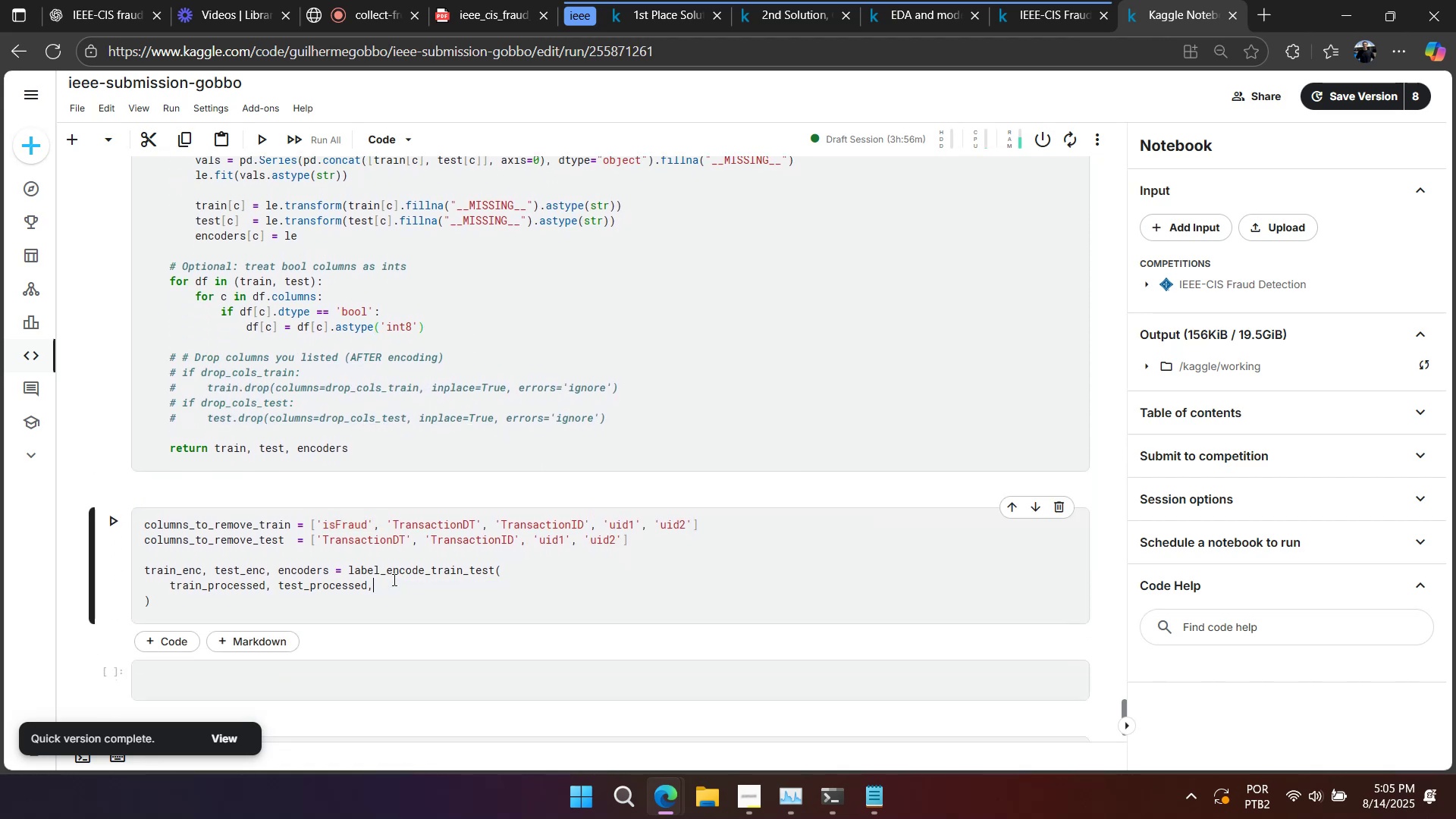 
key(Backspace)
 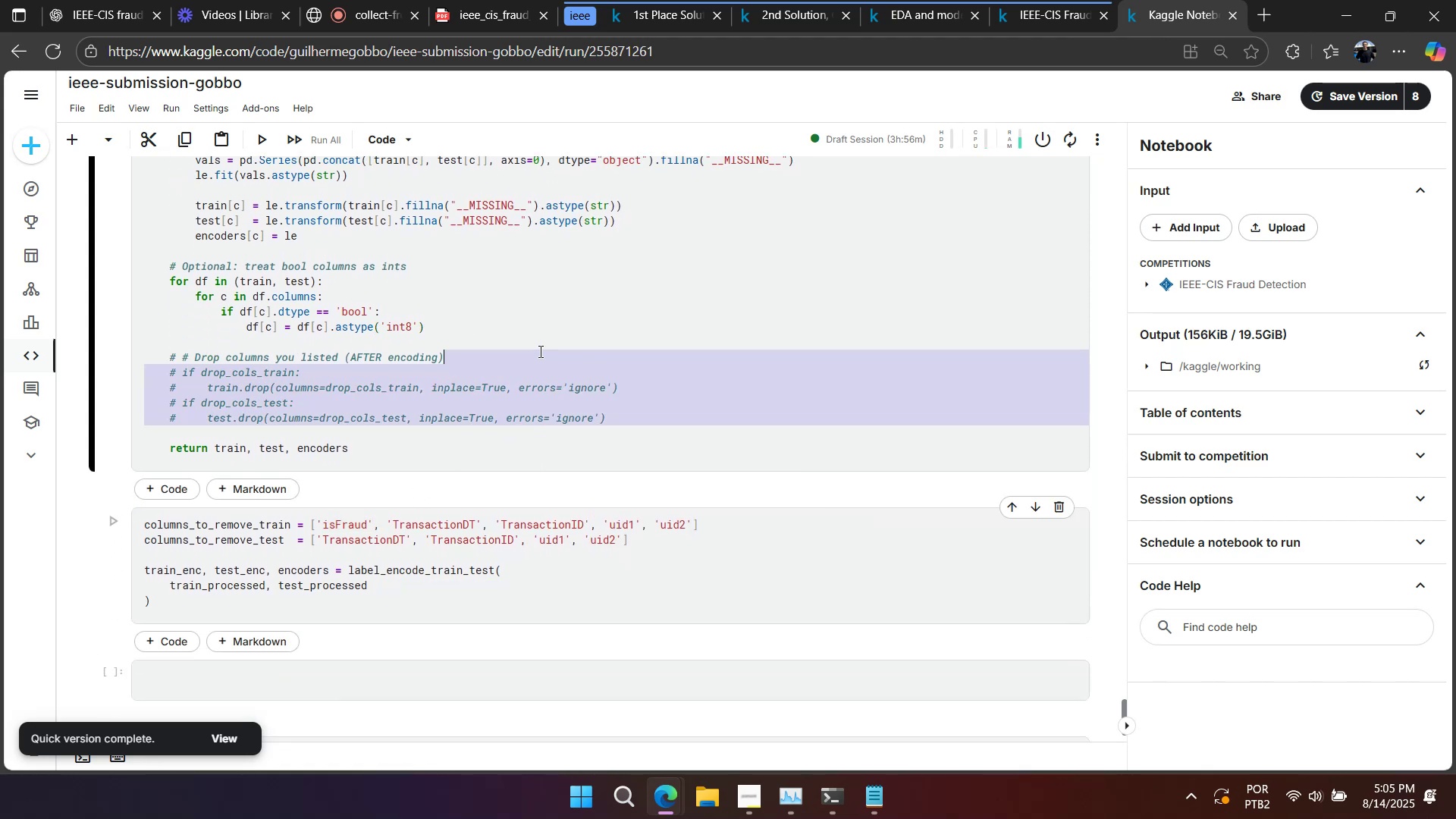 
scroll: coordinate [535, 412], scroll_direction: up, amount: 6.0
 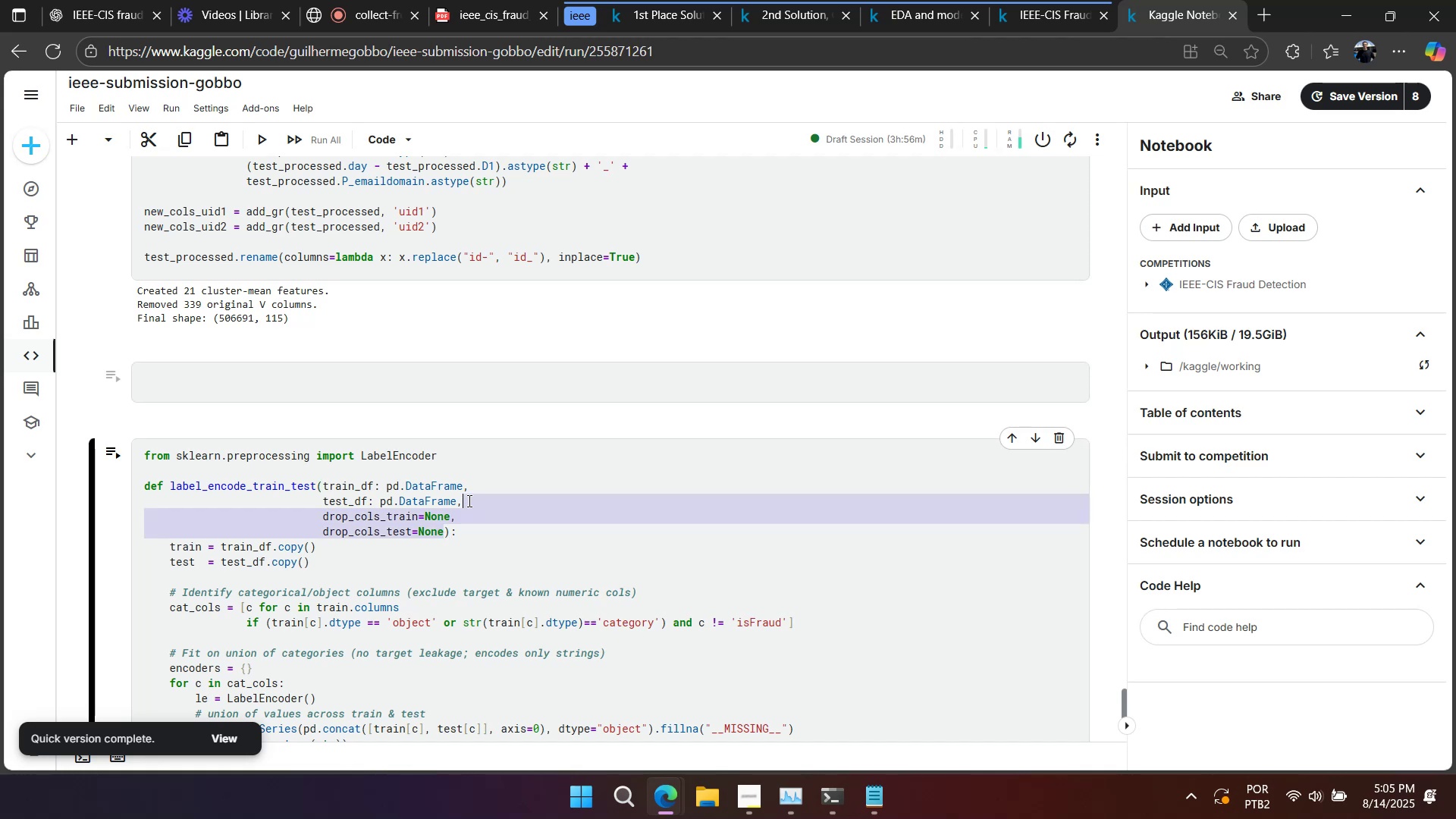 
key(Backspace)
 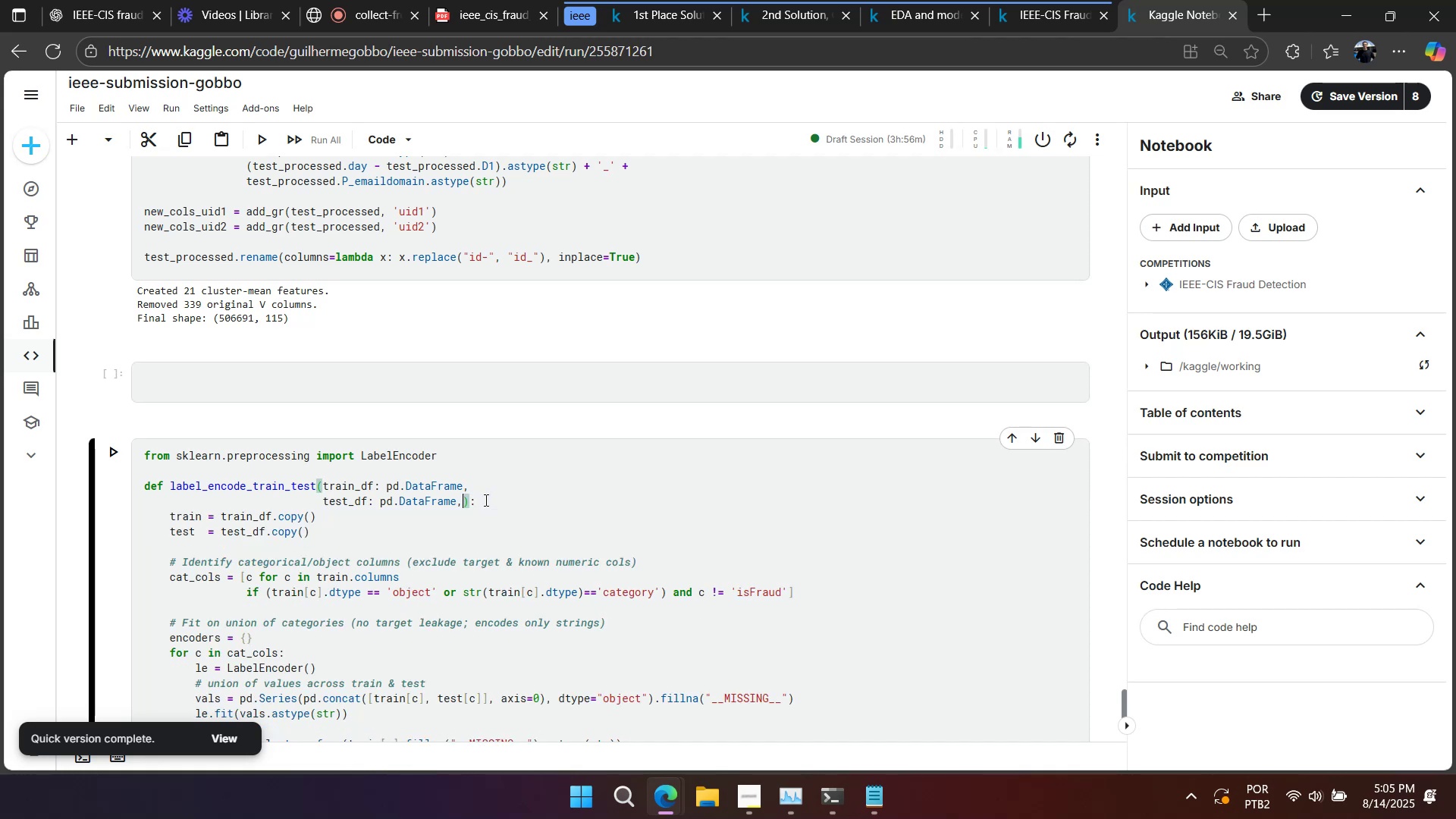 
key(Backspace)
 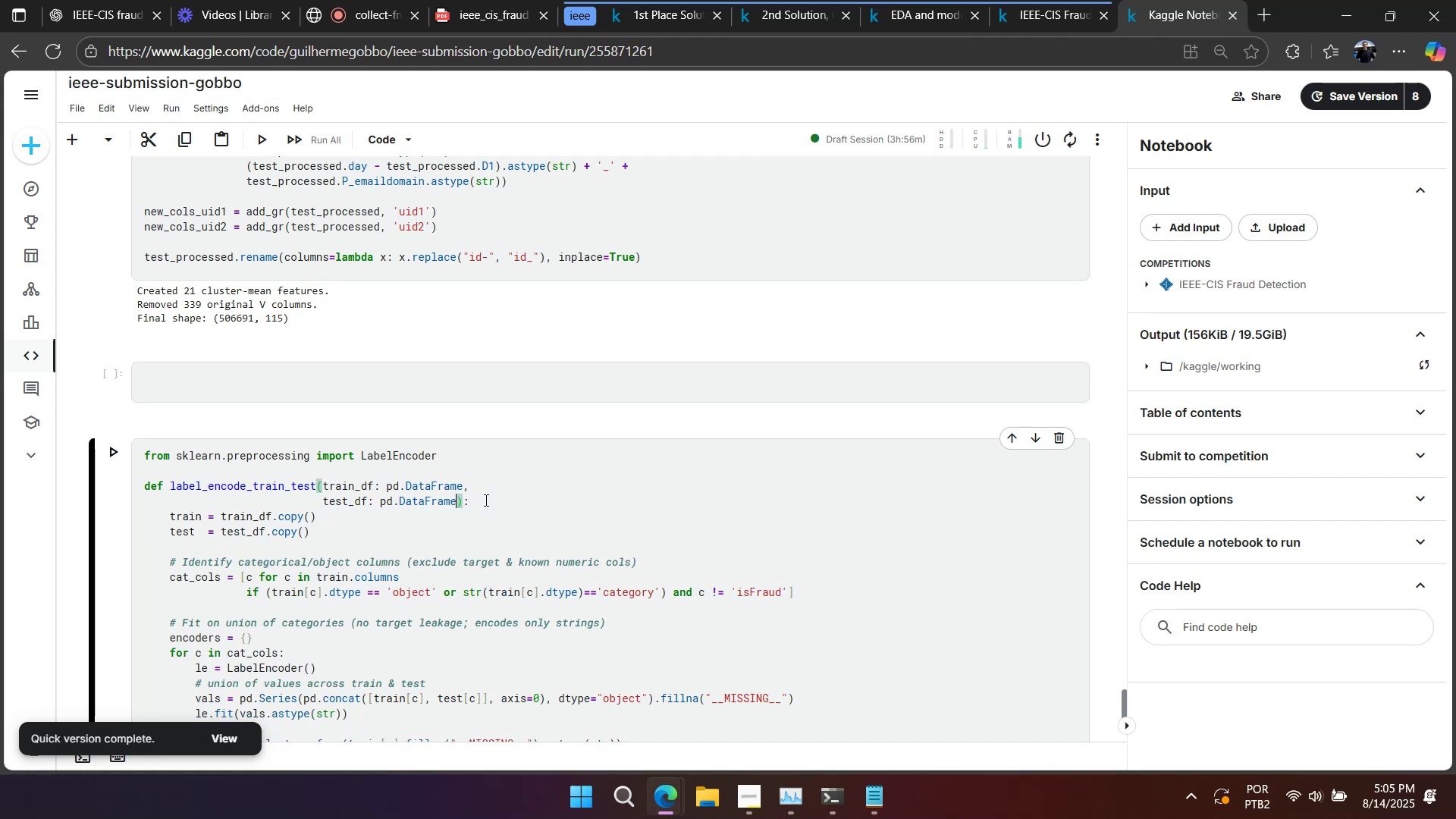 
scroll: coordinate [482, 494], scroll_direction: down, amount: 4.0
 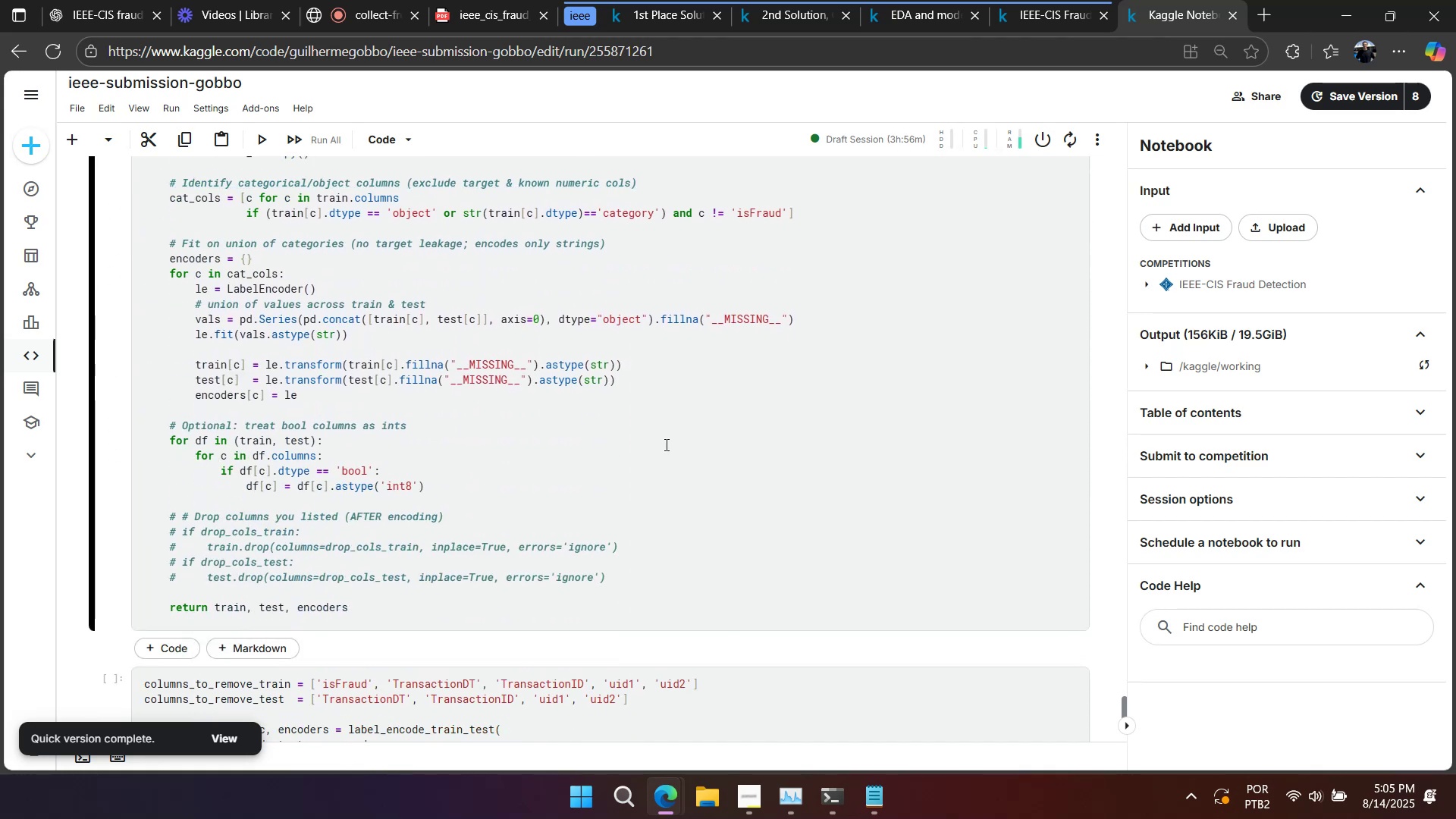 
right_click([665, 444])
 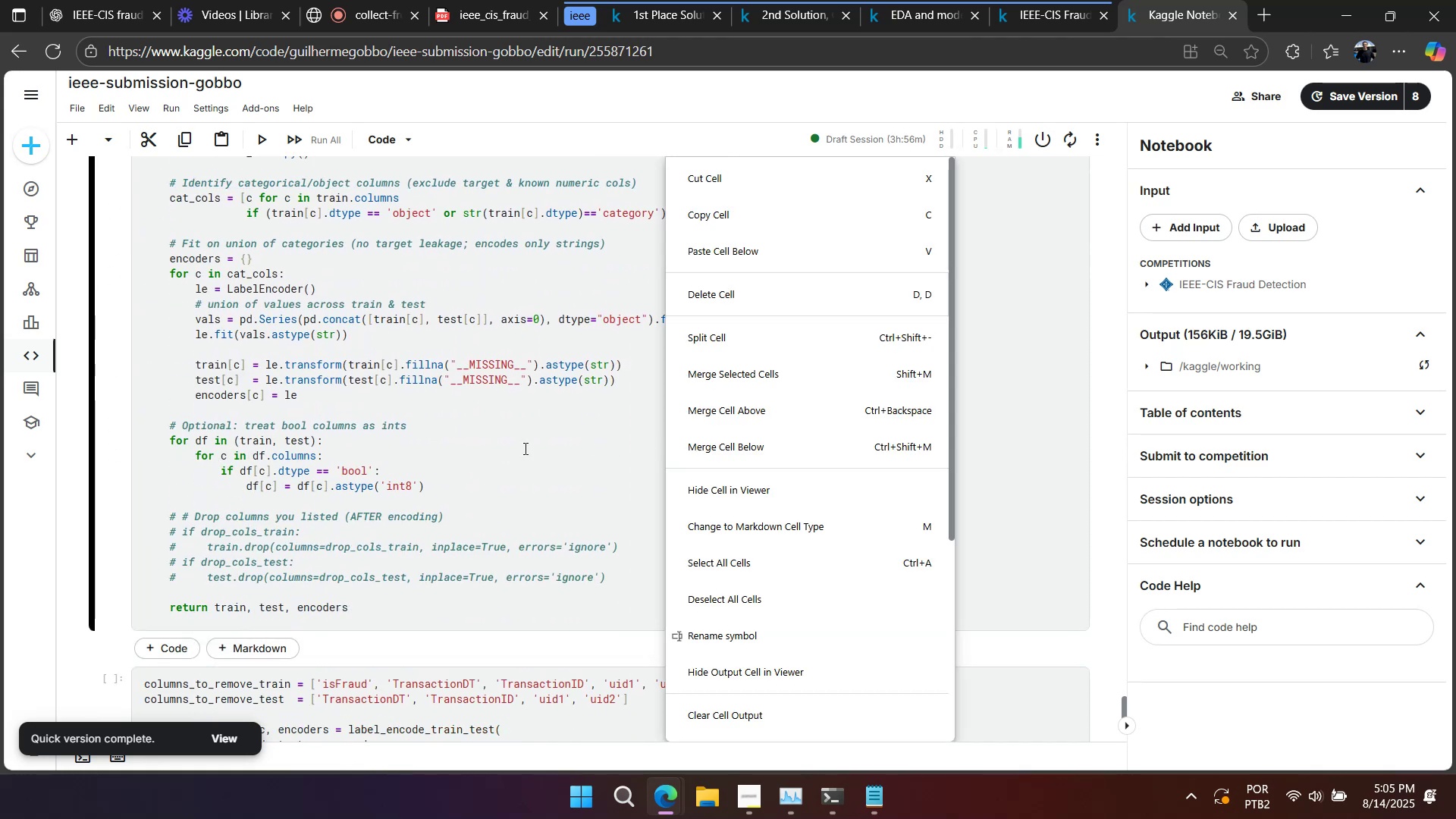 
left_click([523, 448])
 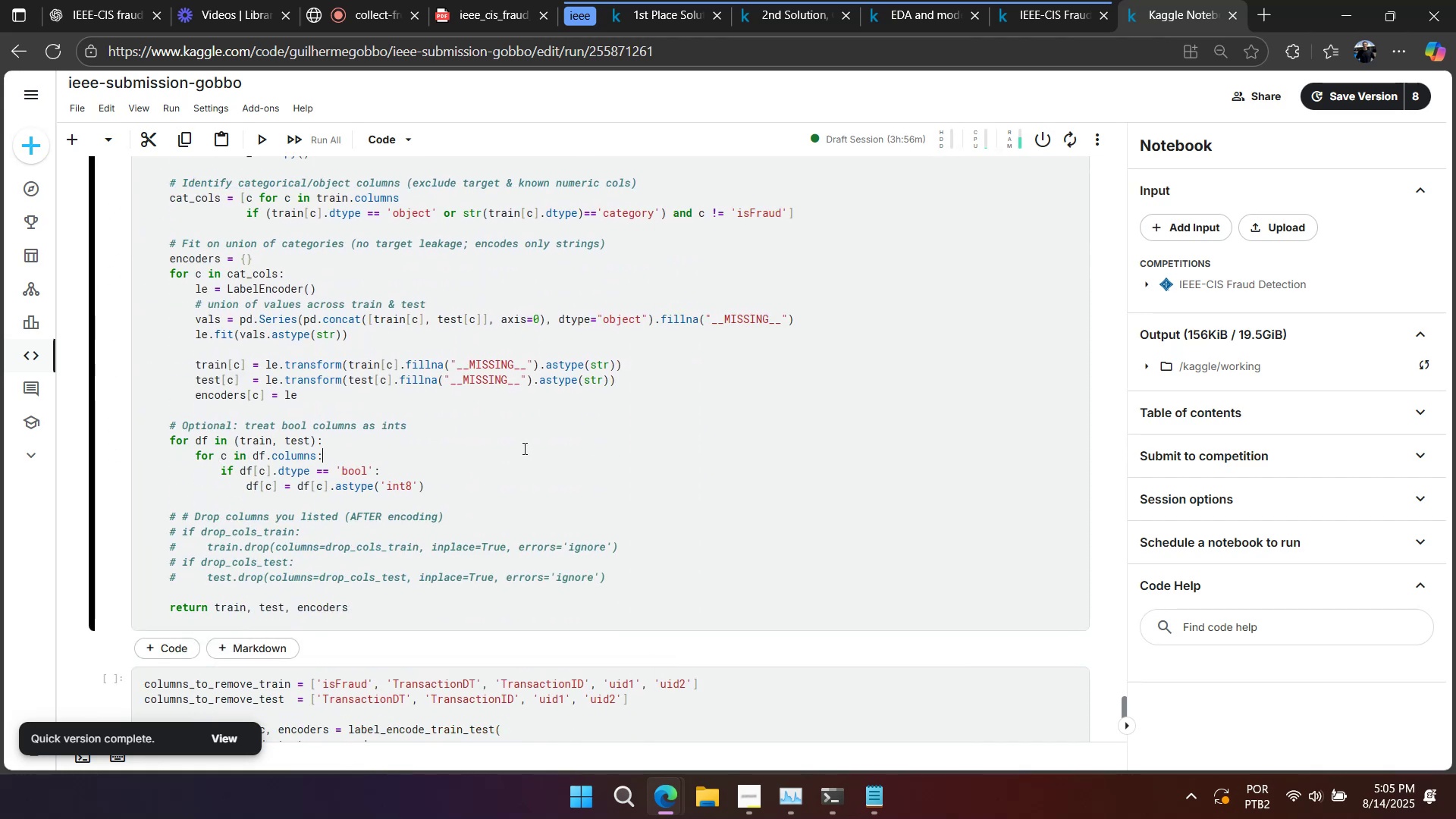 
scroll: coordinate [518, 451], scroll_direction: down, amount: 2.0
 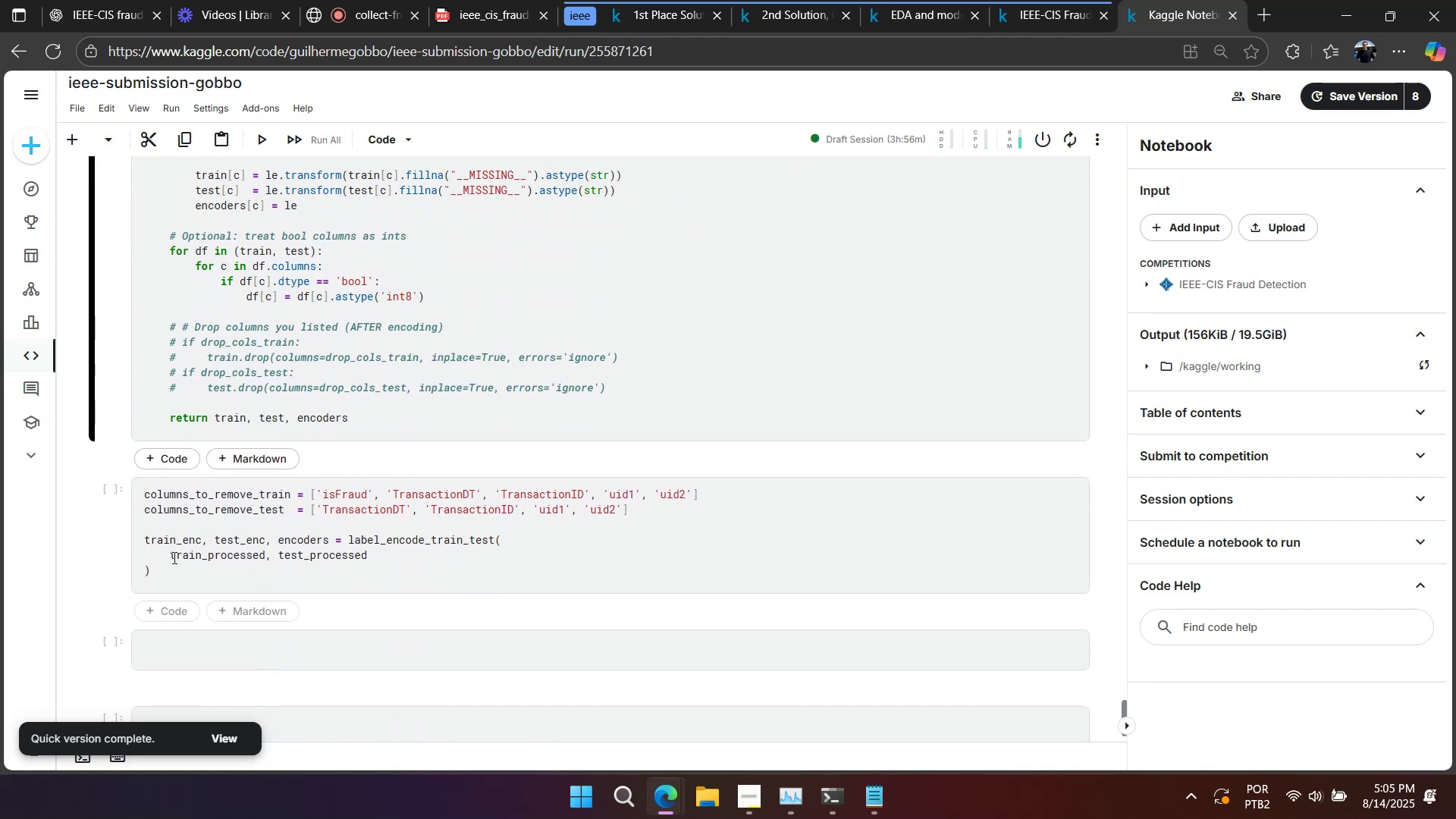 
left_click([169, 553])
 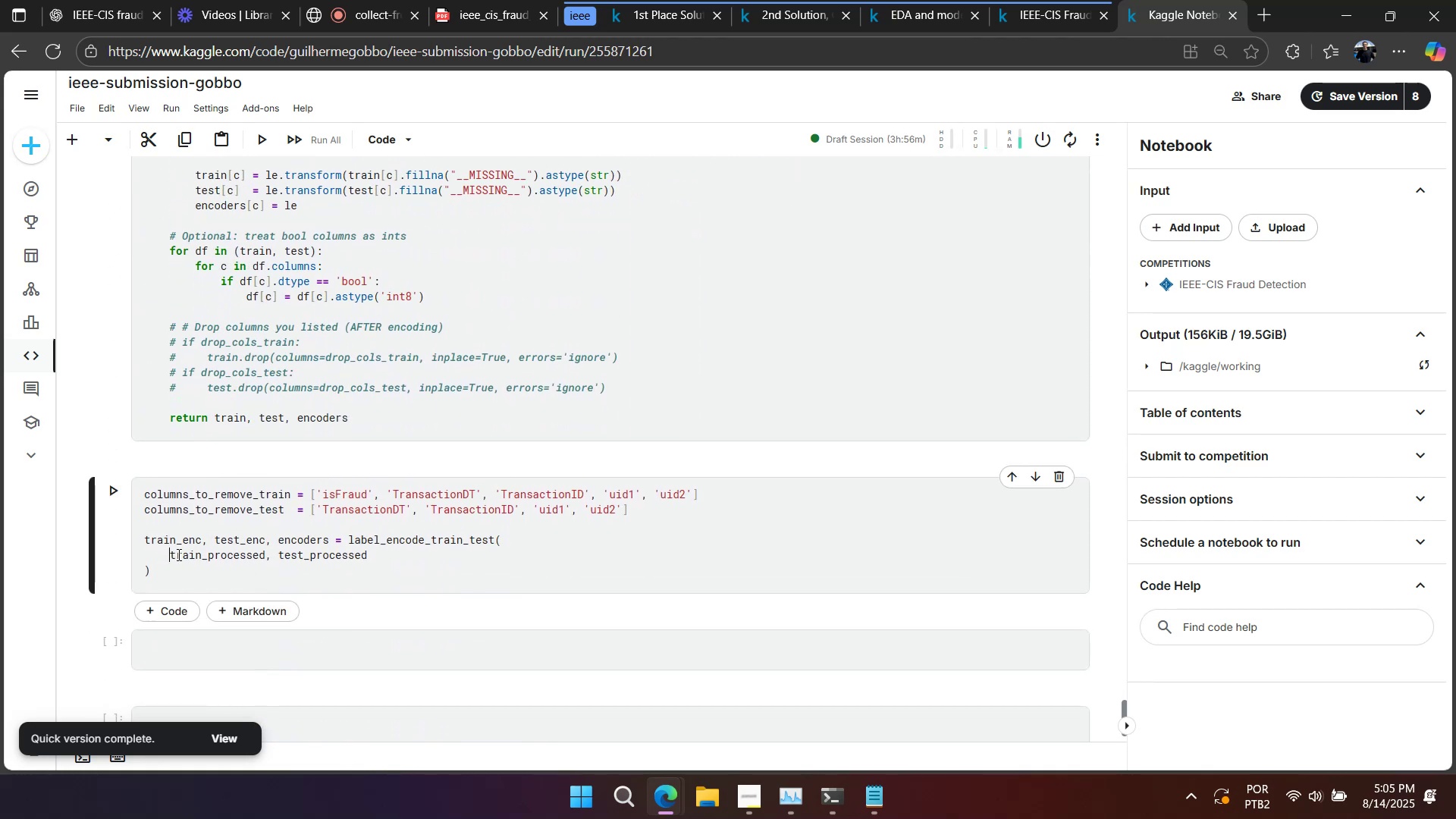 
key(Backspace)
 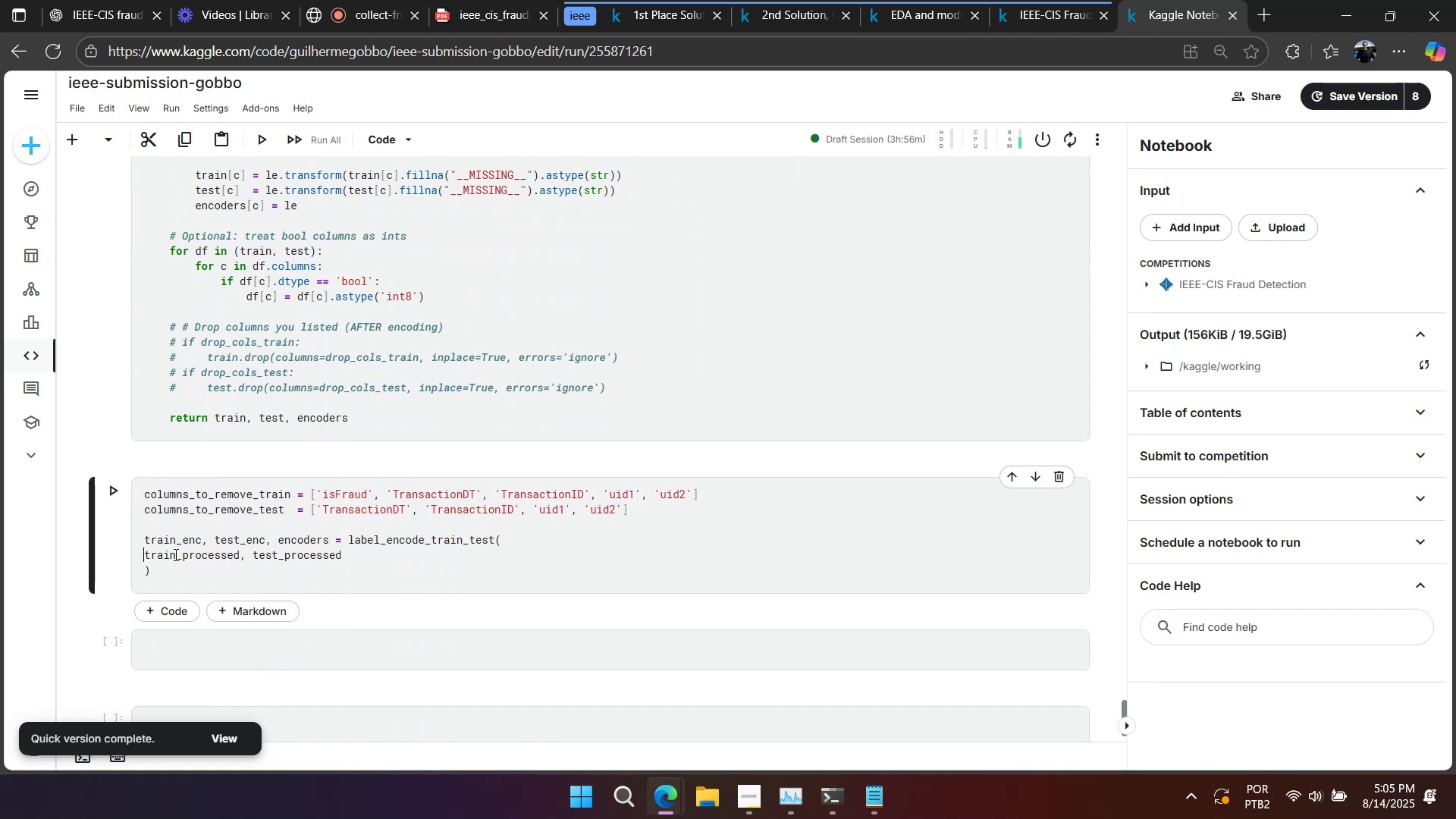 
key(Backspace)
 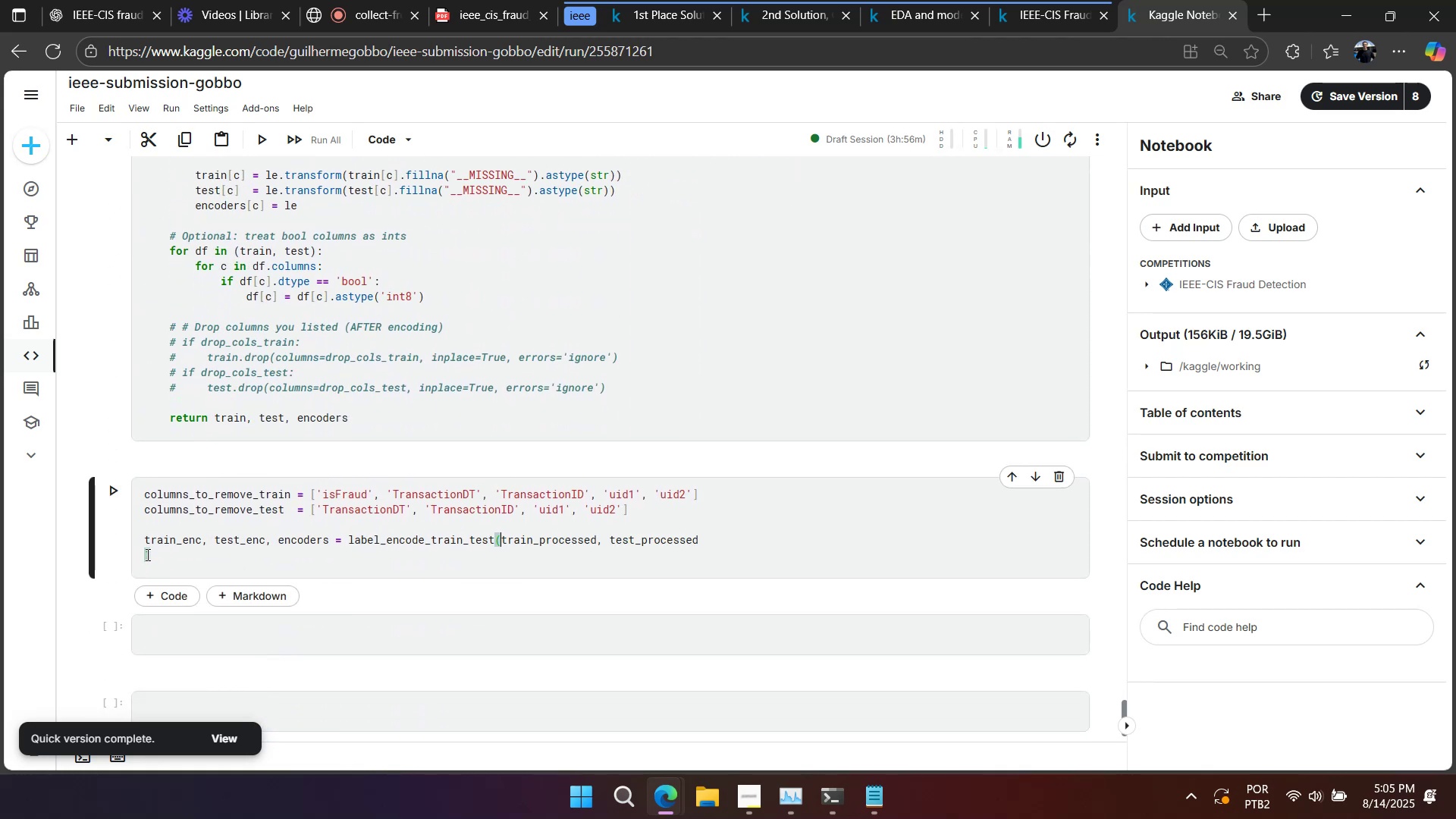 
left_click([146, 554])
 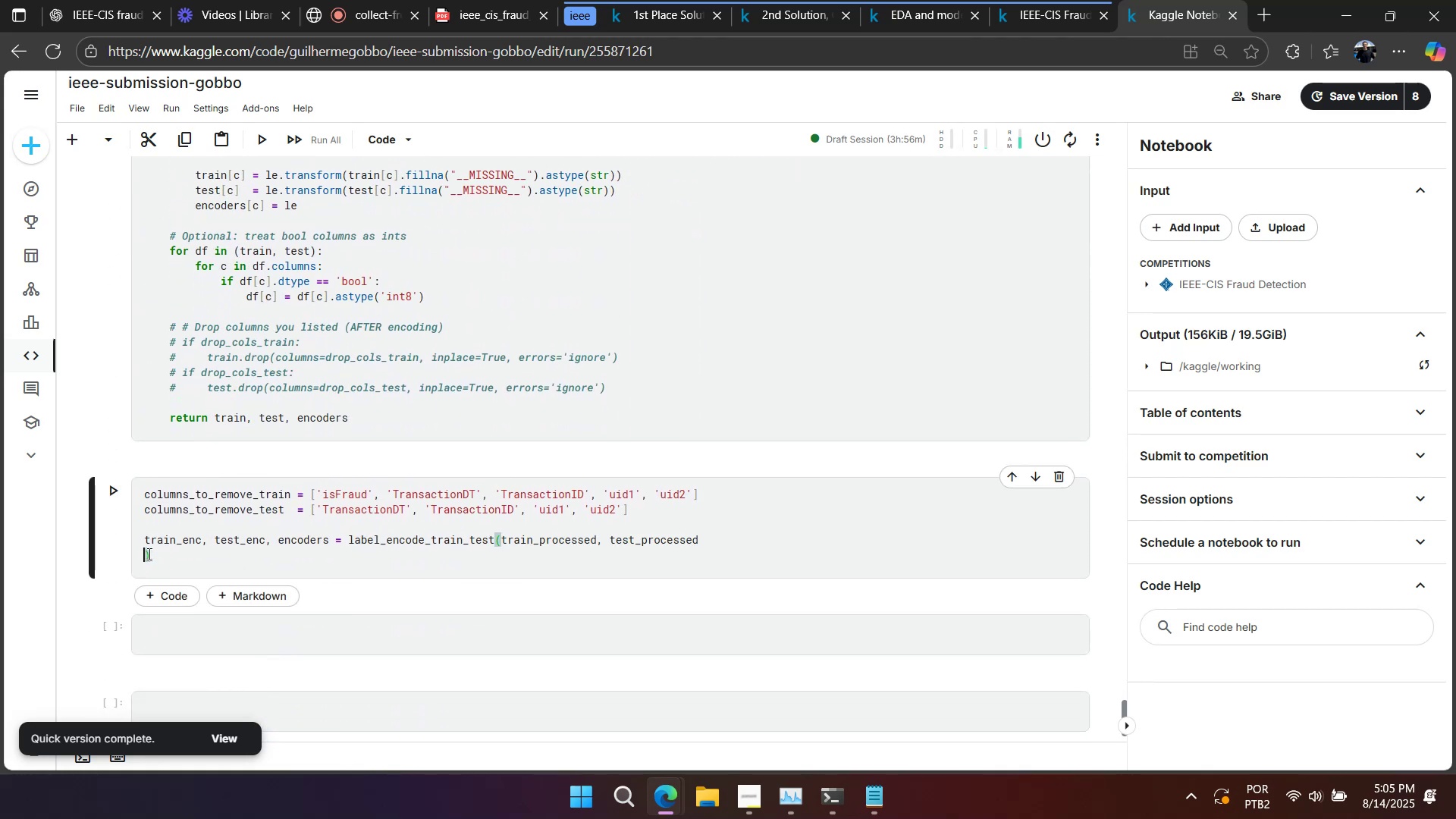 
key(Backspace)
 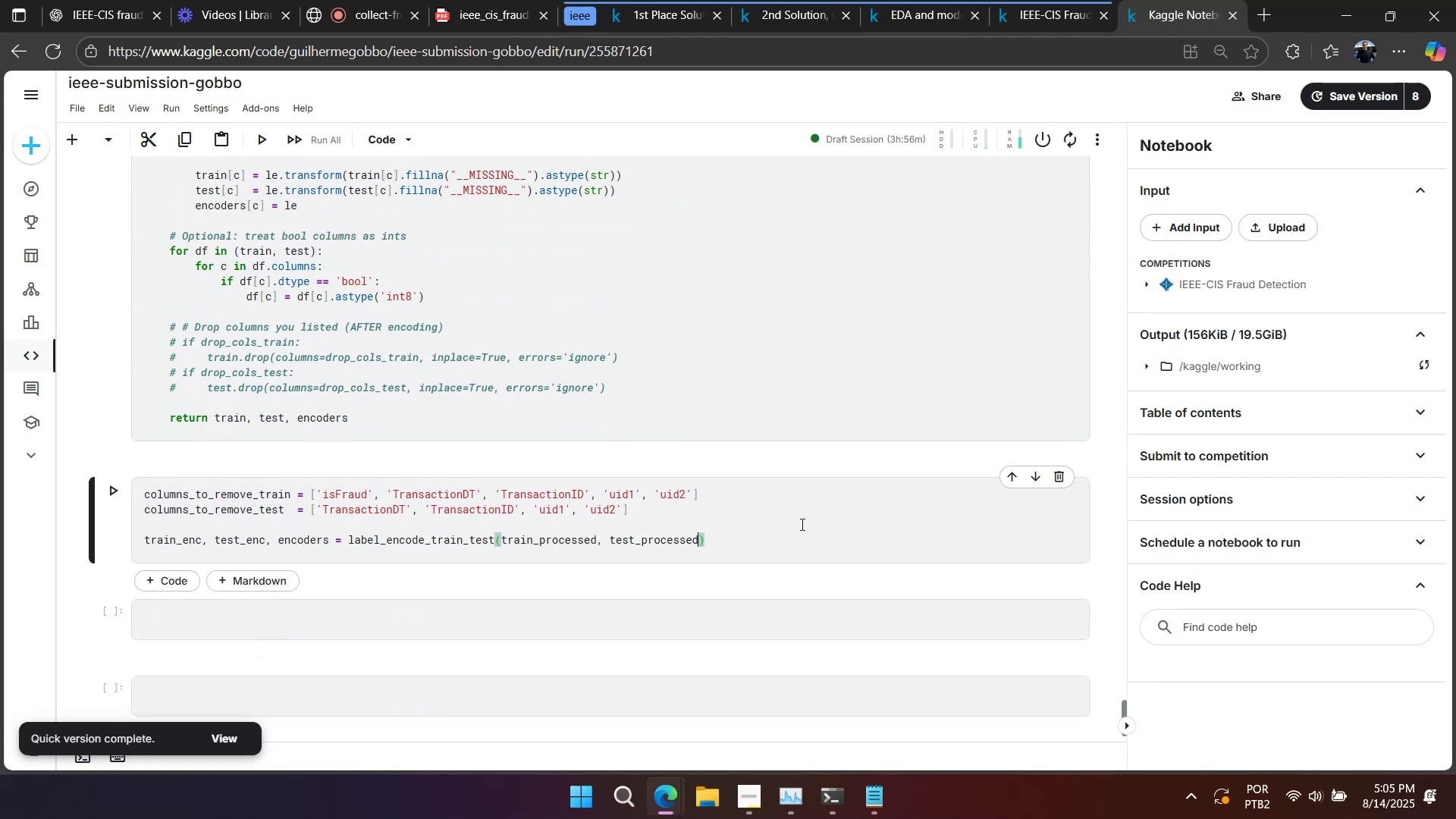 
right_click([802, 523])
 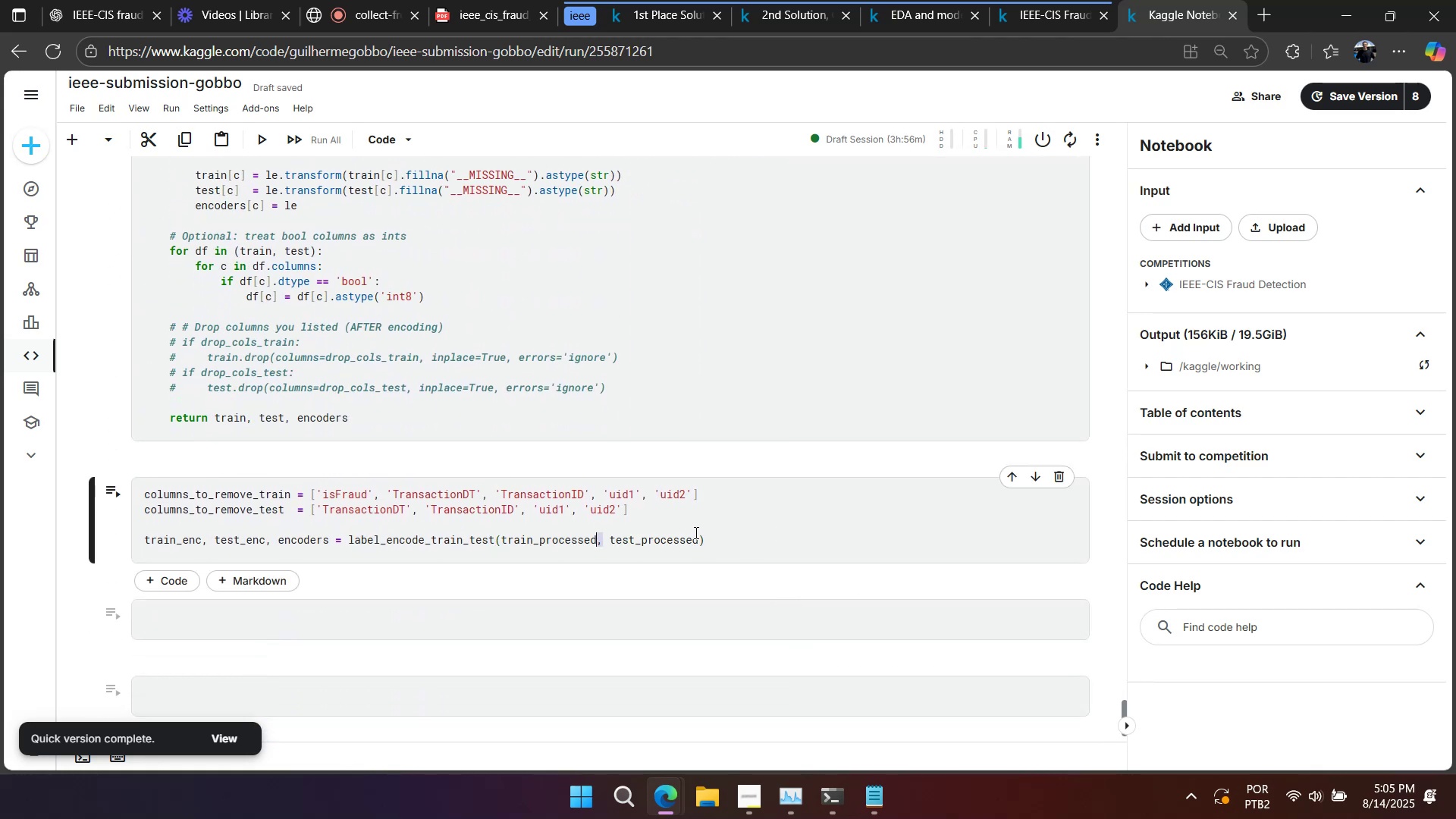 
left_click([697, 532])
 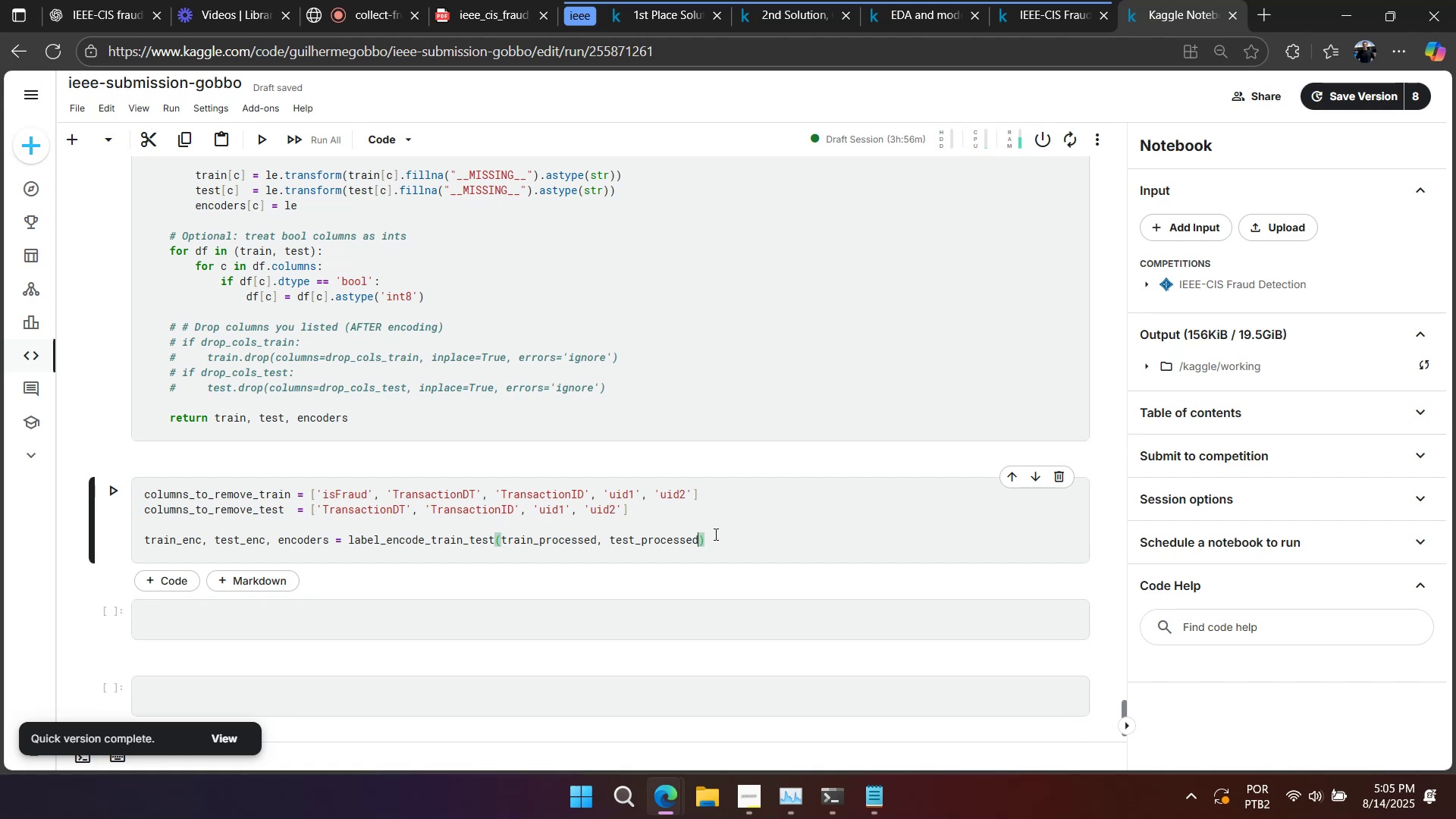 
key(Shift+Enter)
 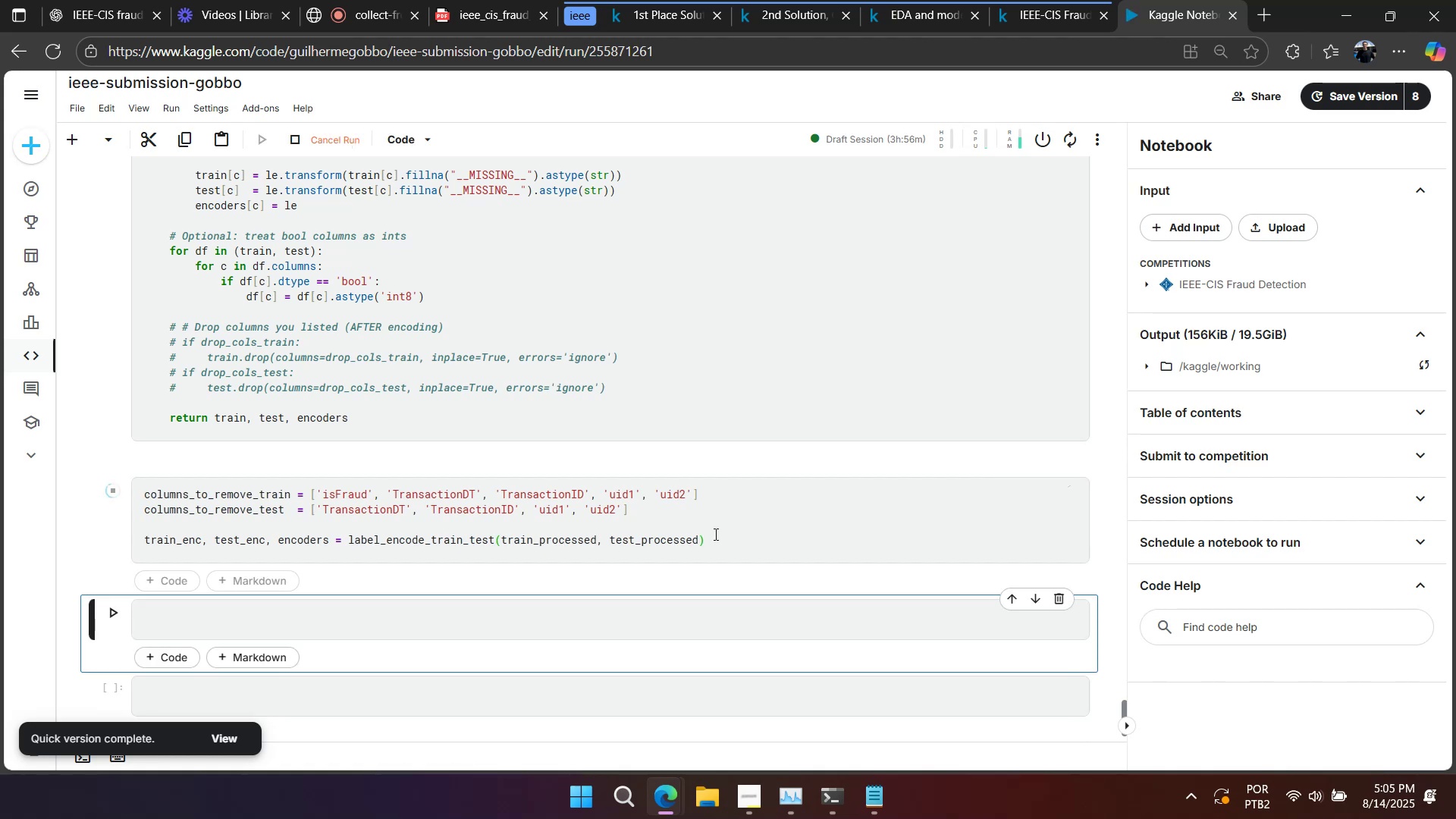 
scroll: coordinate [692, 514], scroll_direction: down, amount: 2.0
 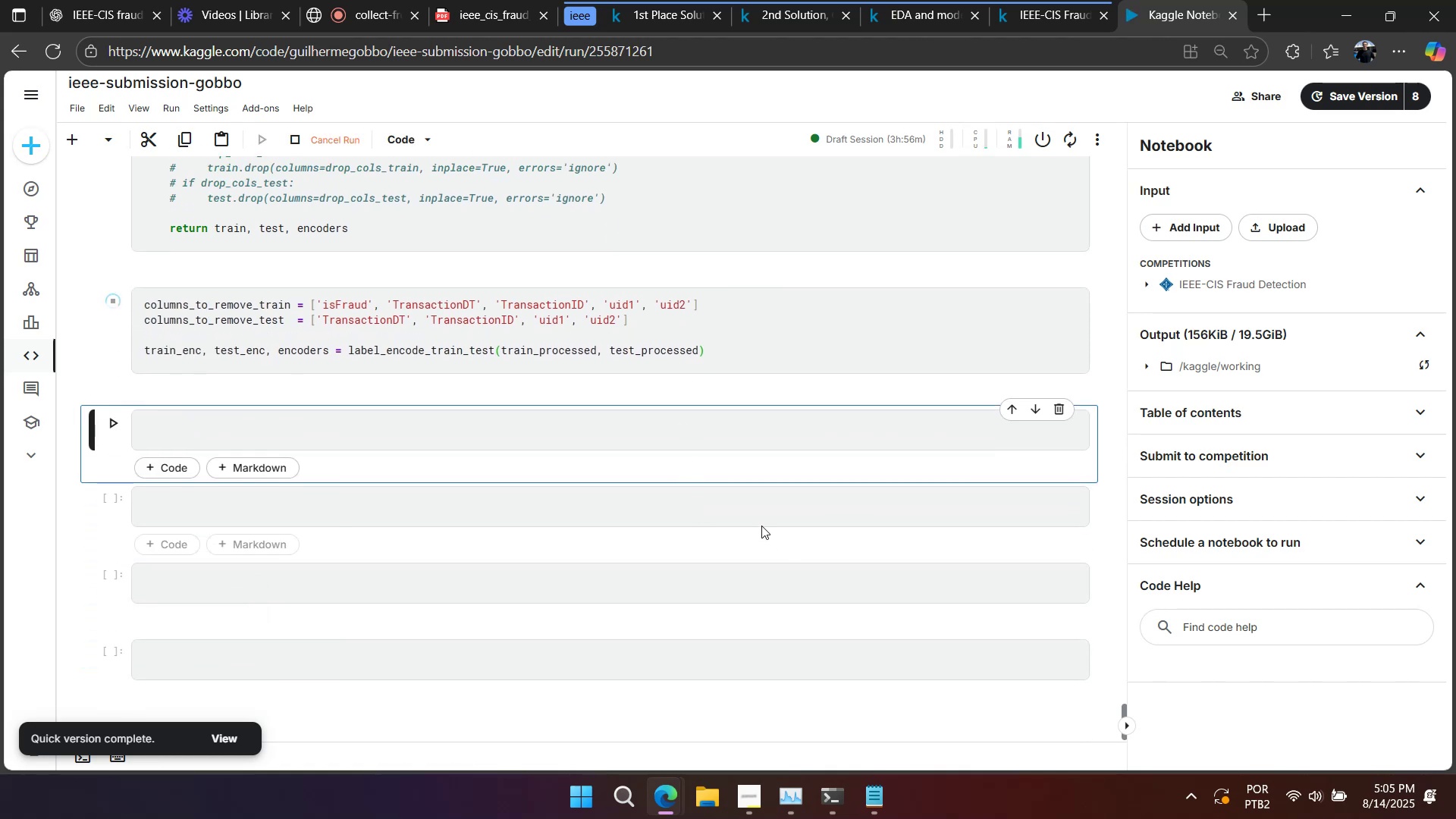 
right_click([713, 331])
 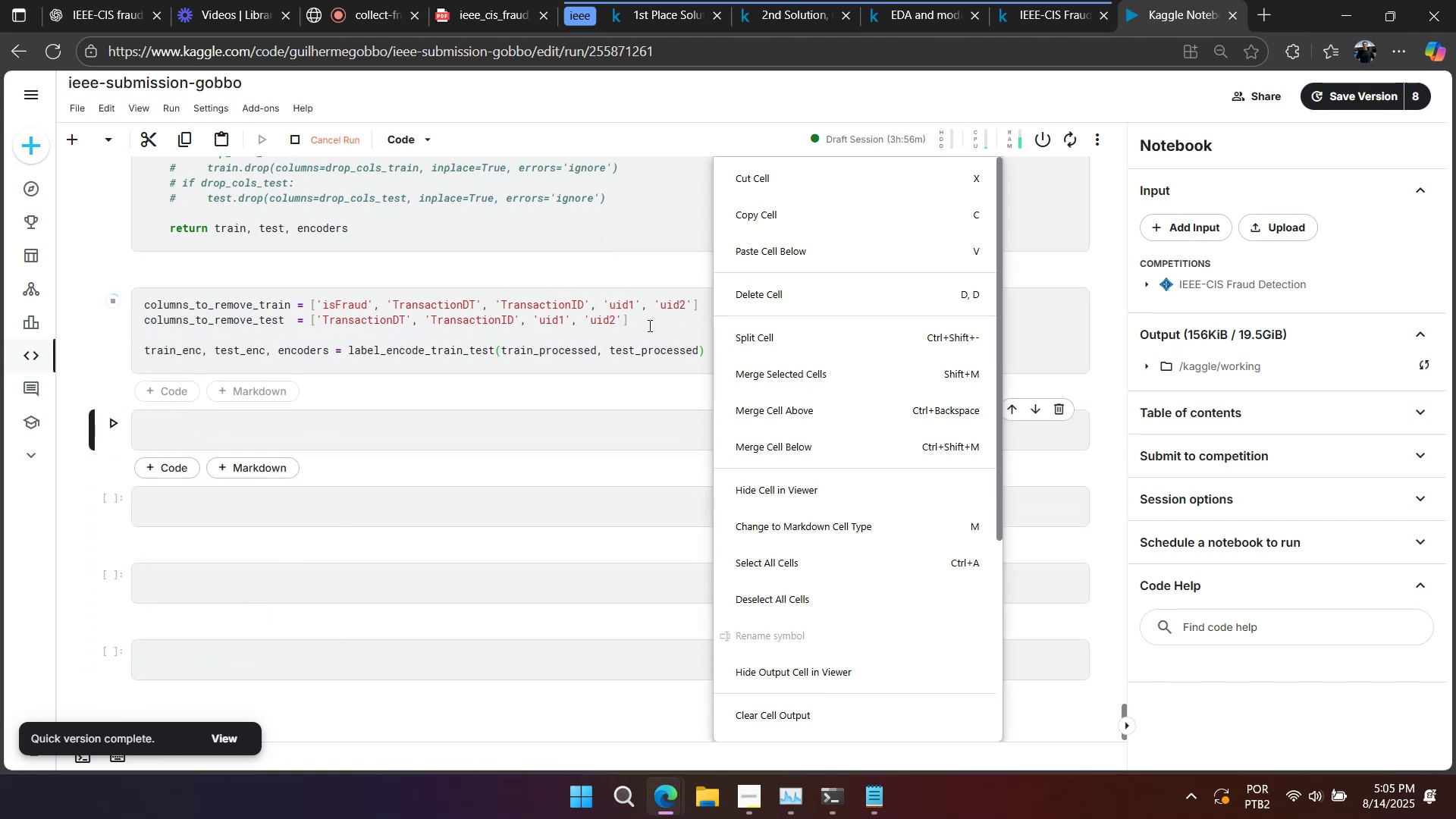 
left_click([648, 325])
 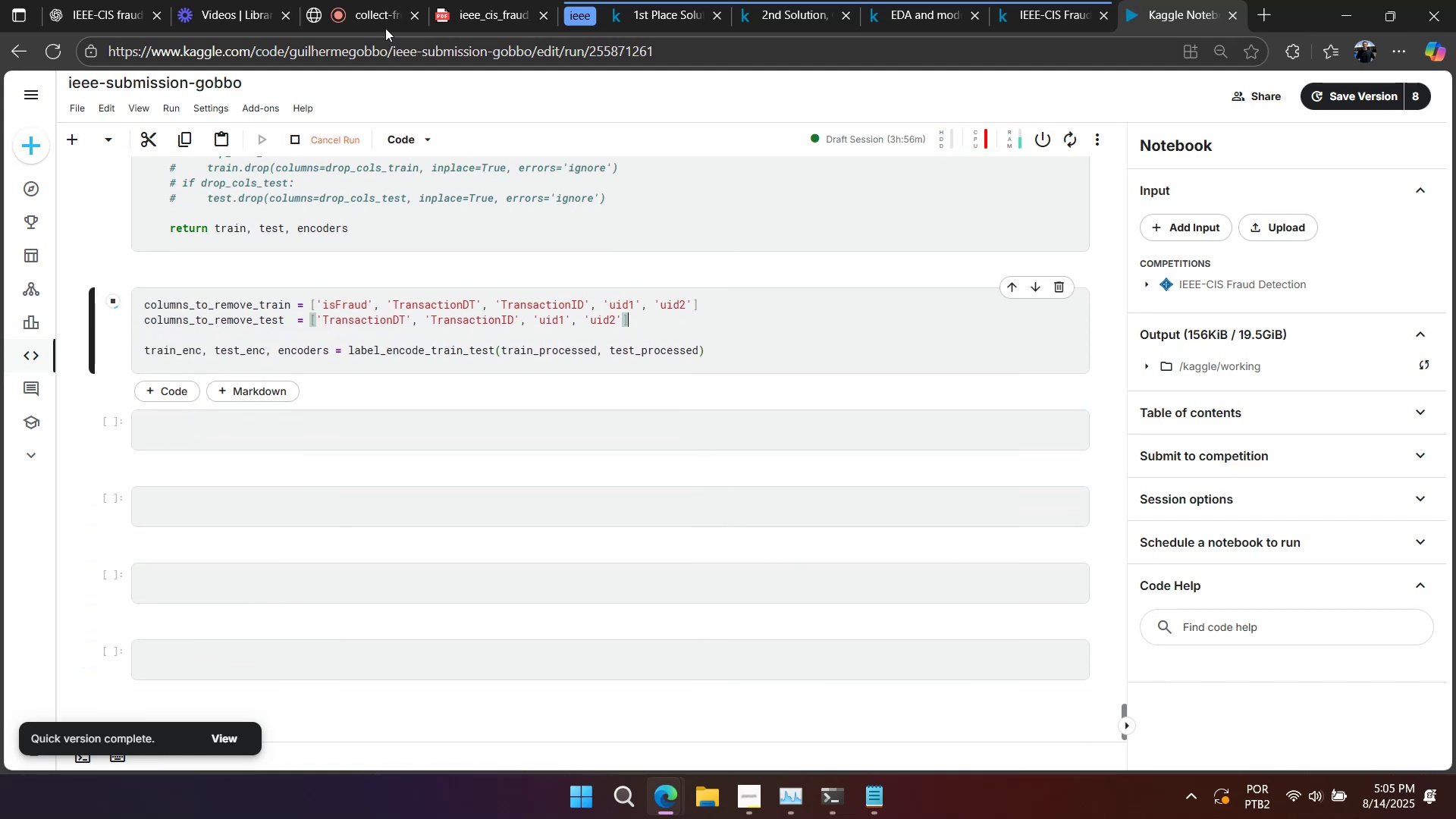 
left_click([382, 24])
 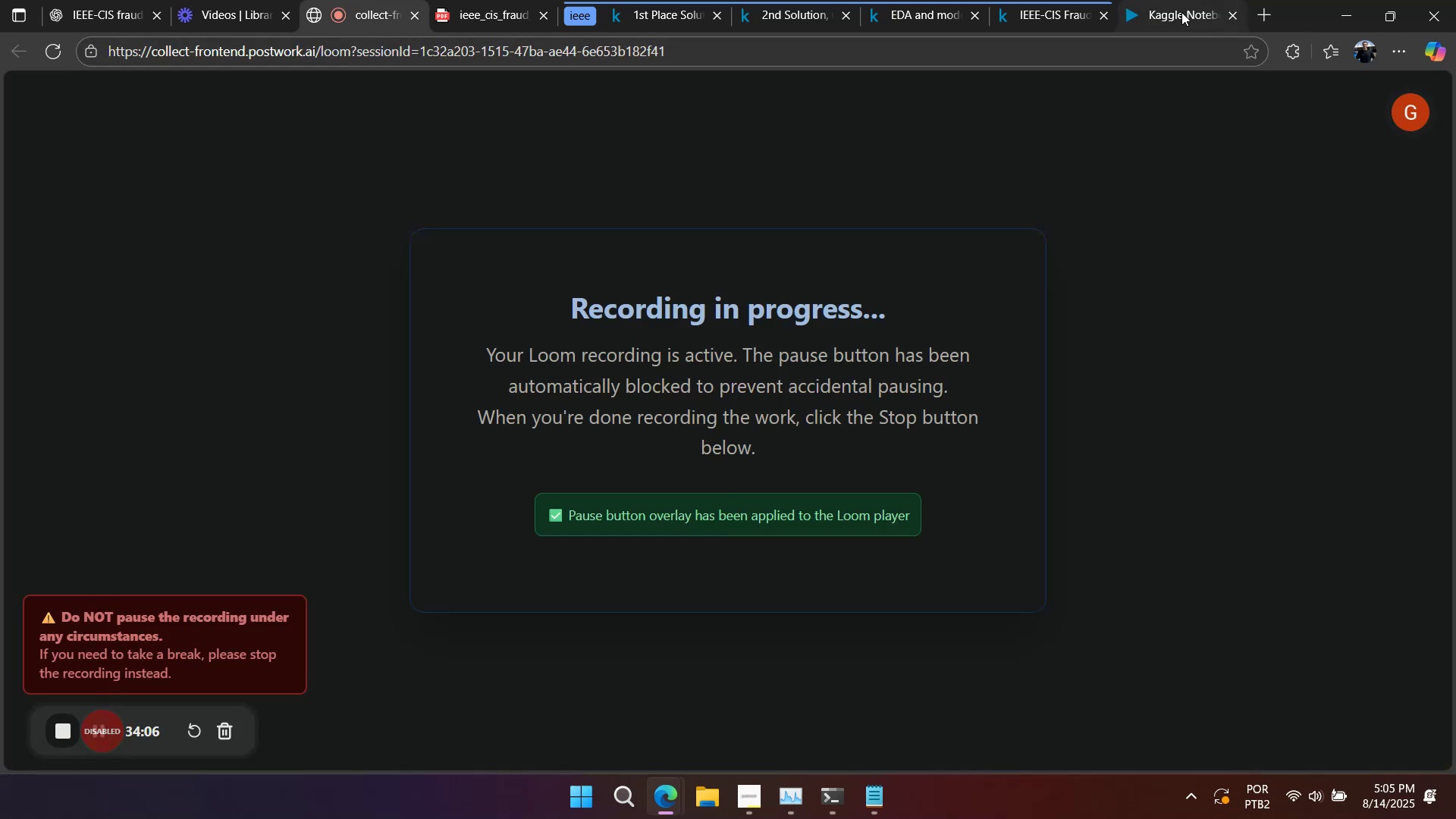 
left_click([1181, 12])
 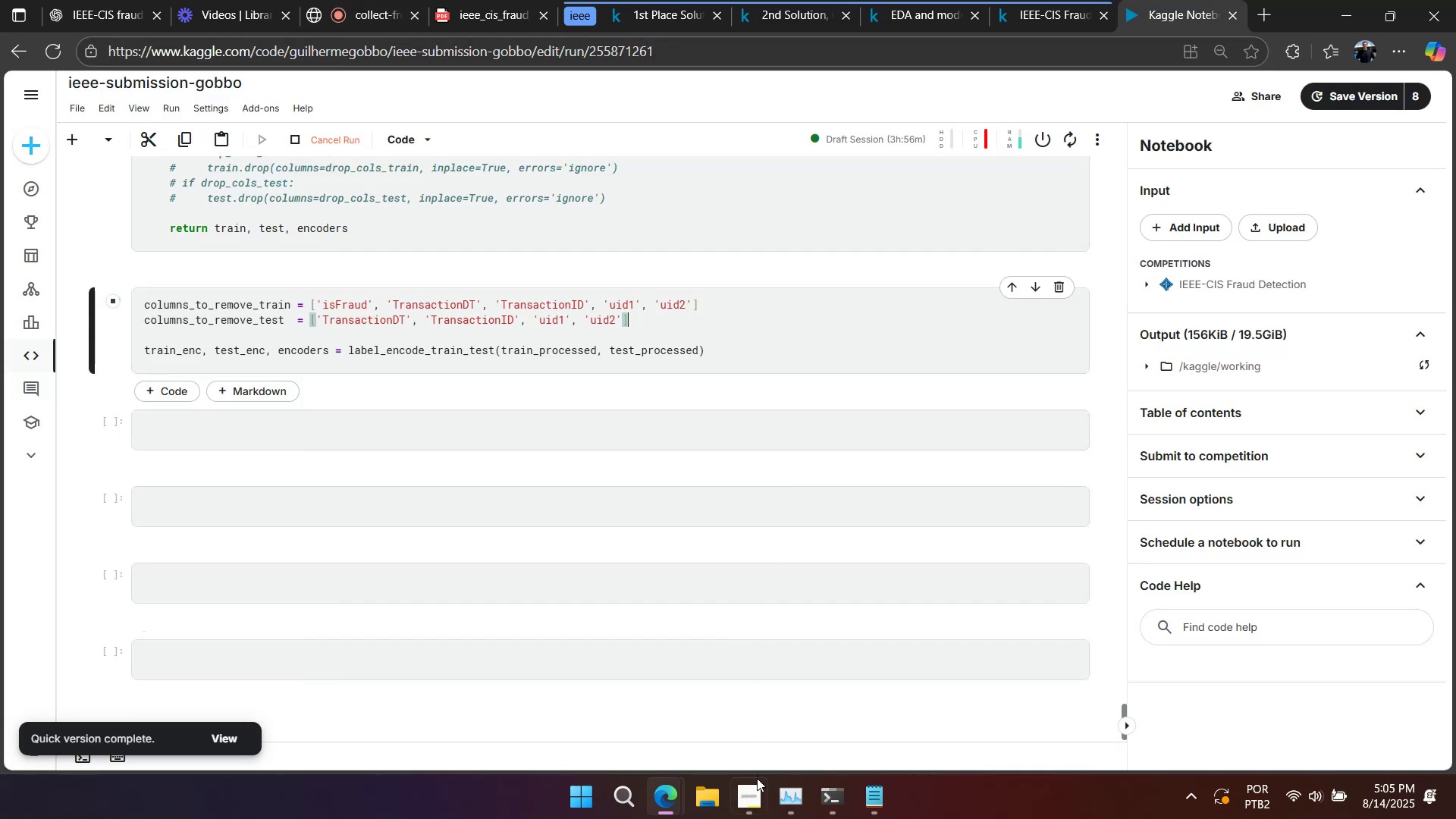 
double_click([755, 788])
 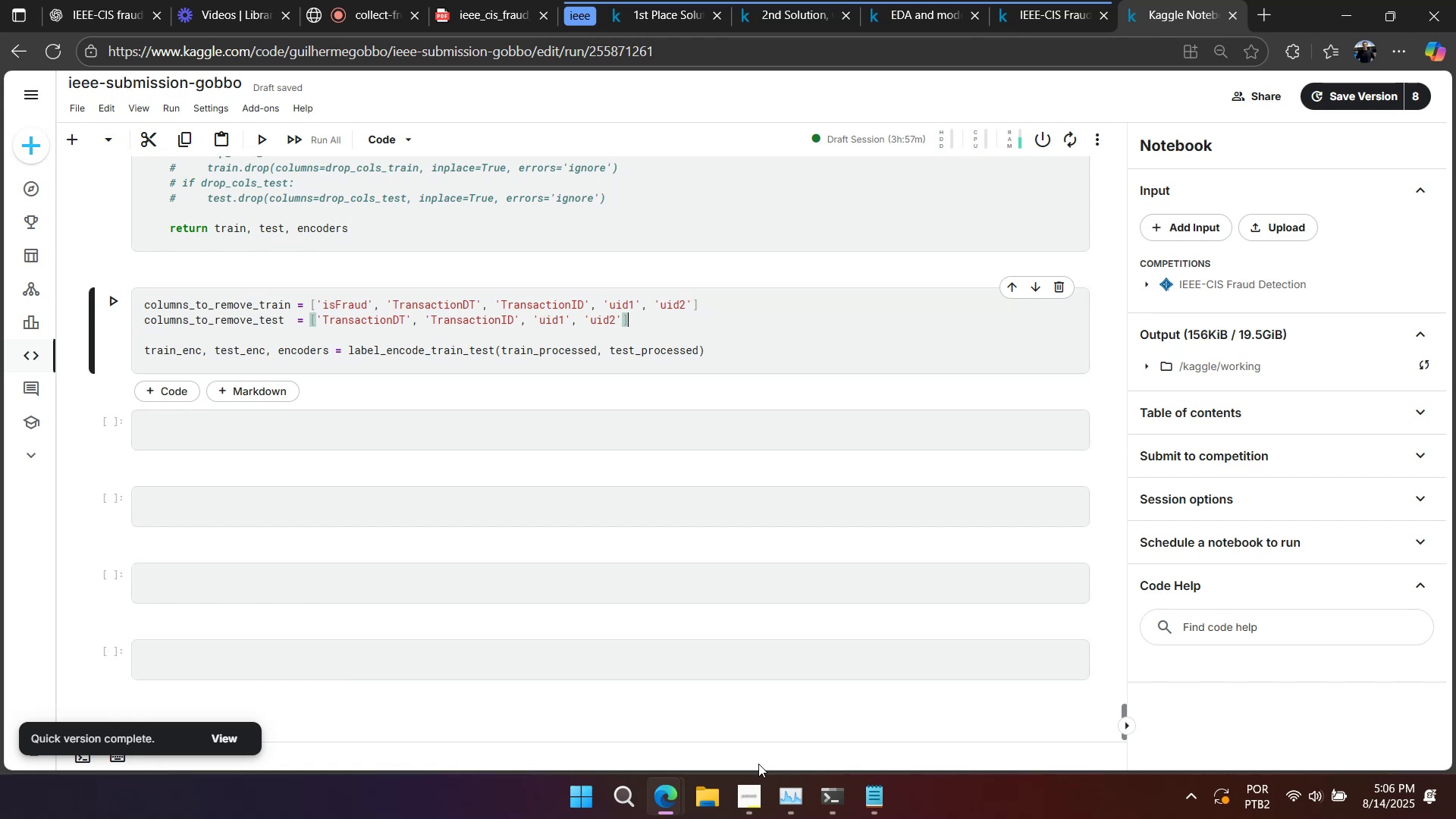 
wait(28.37)
 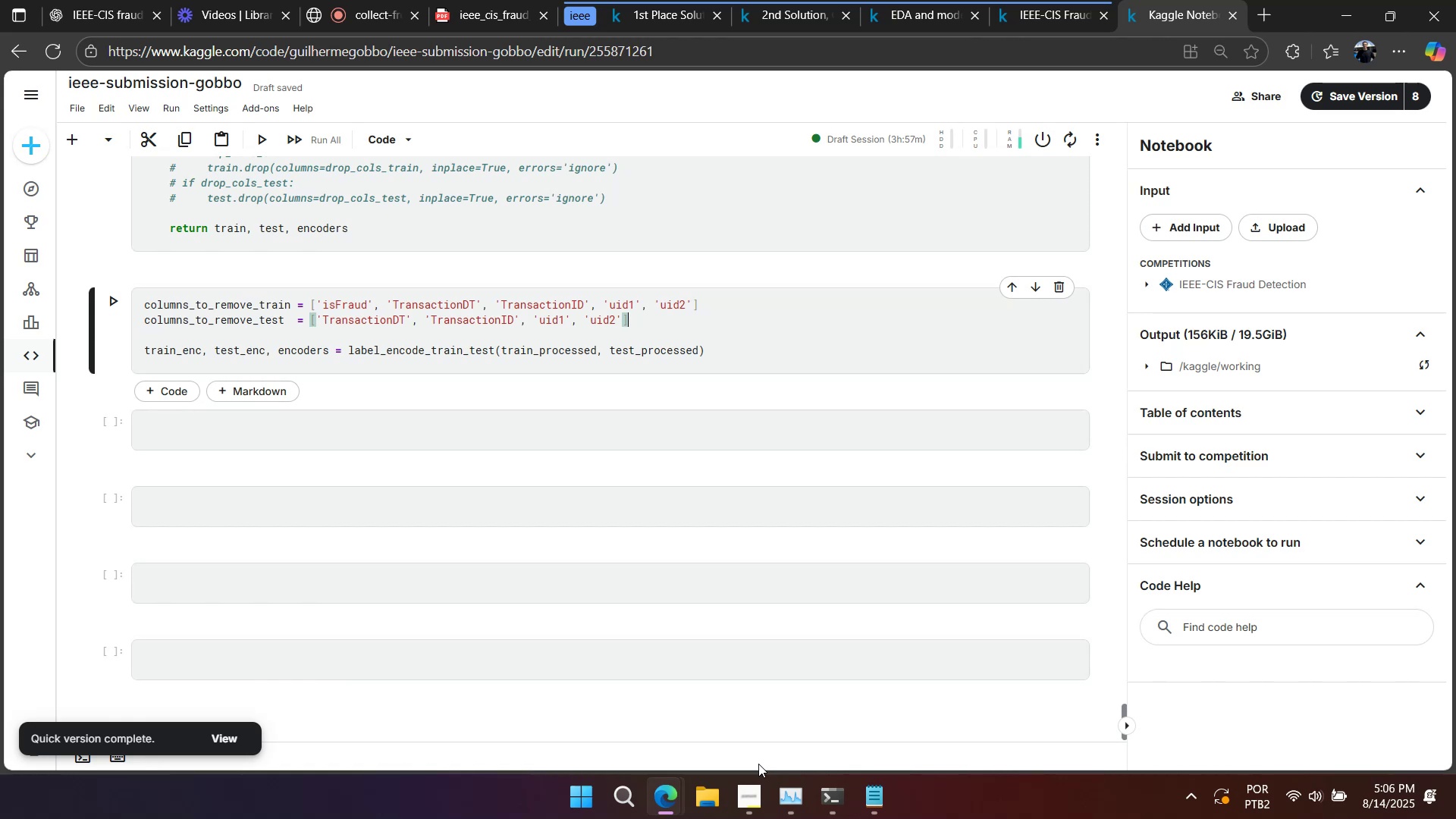 
left_click([404, 419])
 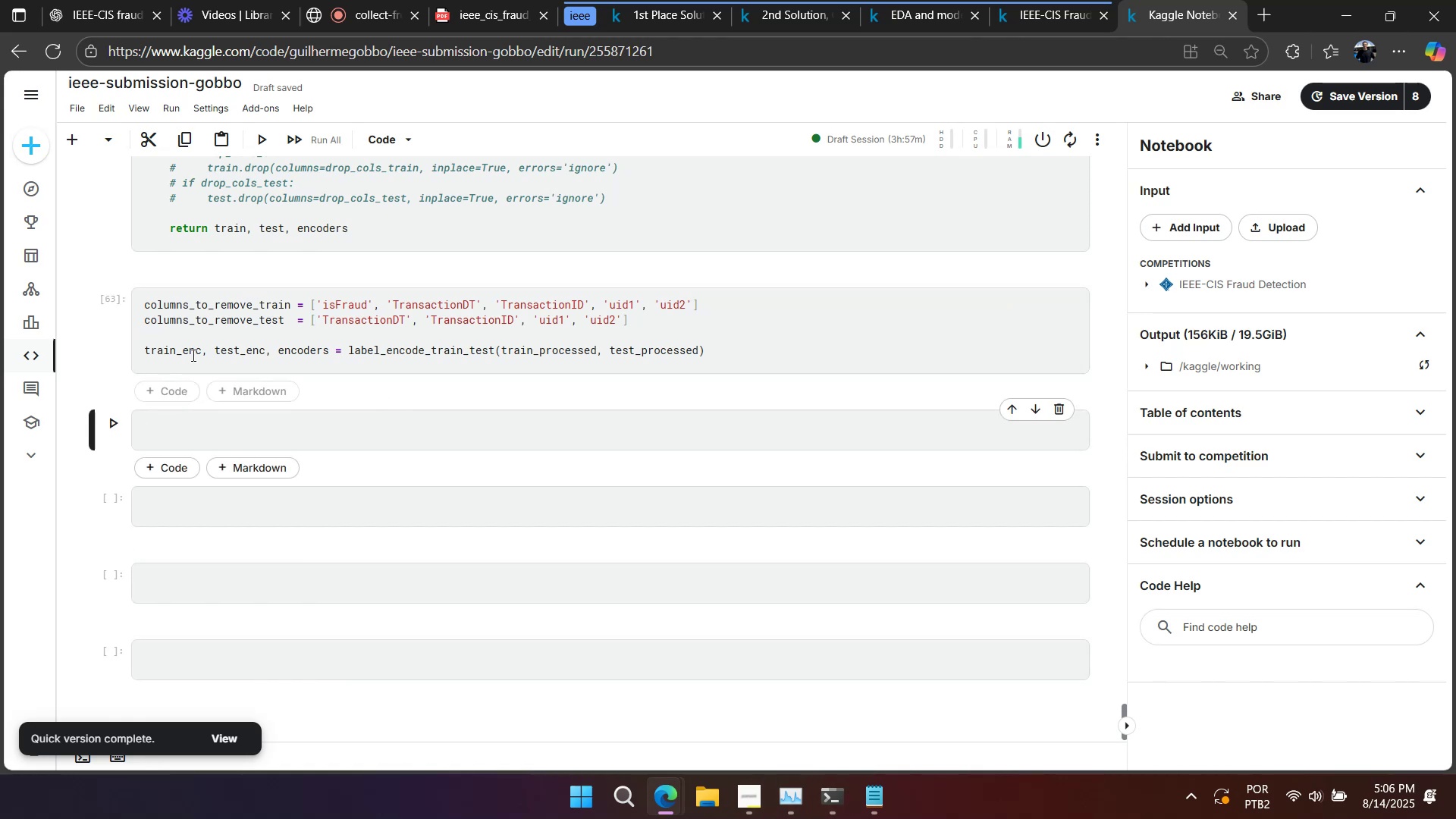 
double_click([192, 355])
 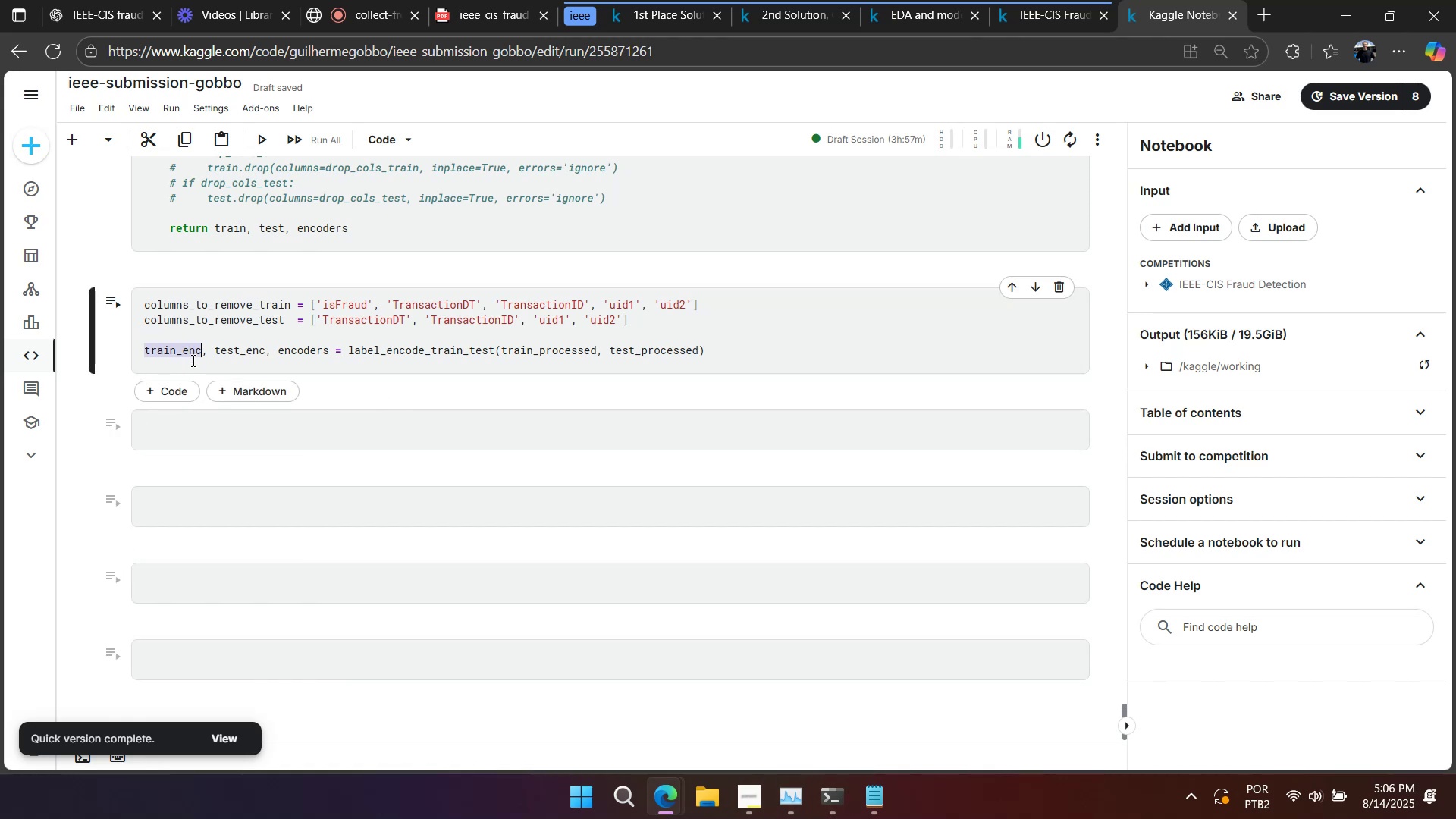 
key(Control+ControlLeft)
 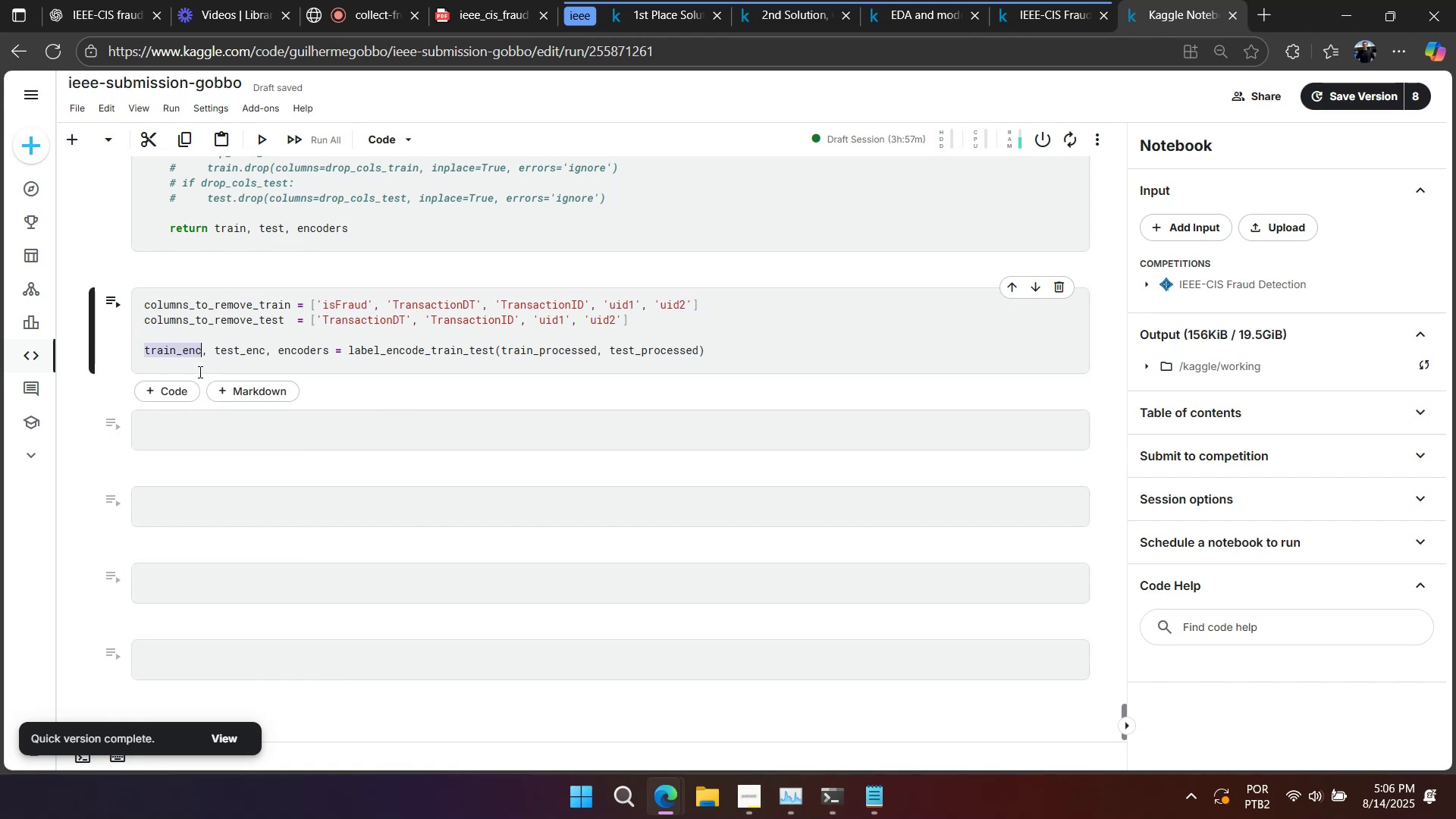 
key(Control+C)
 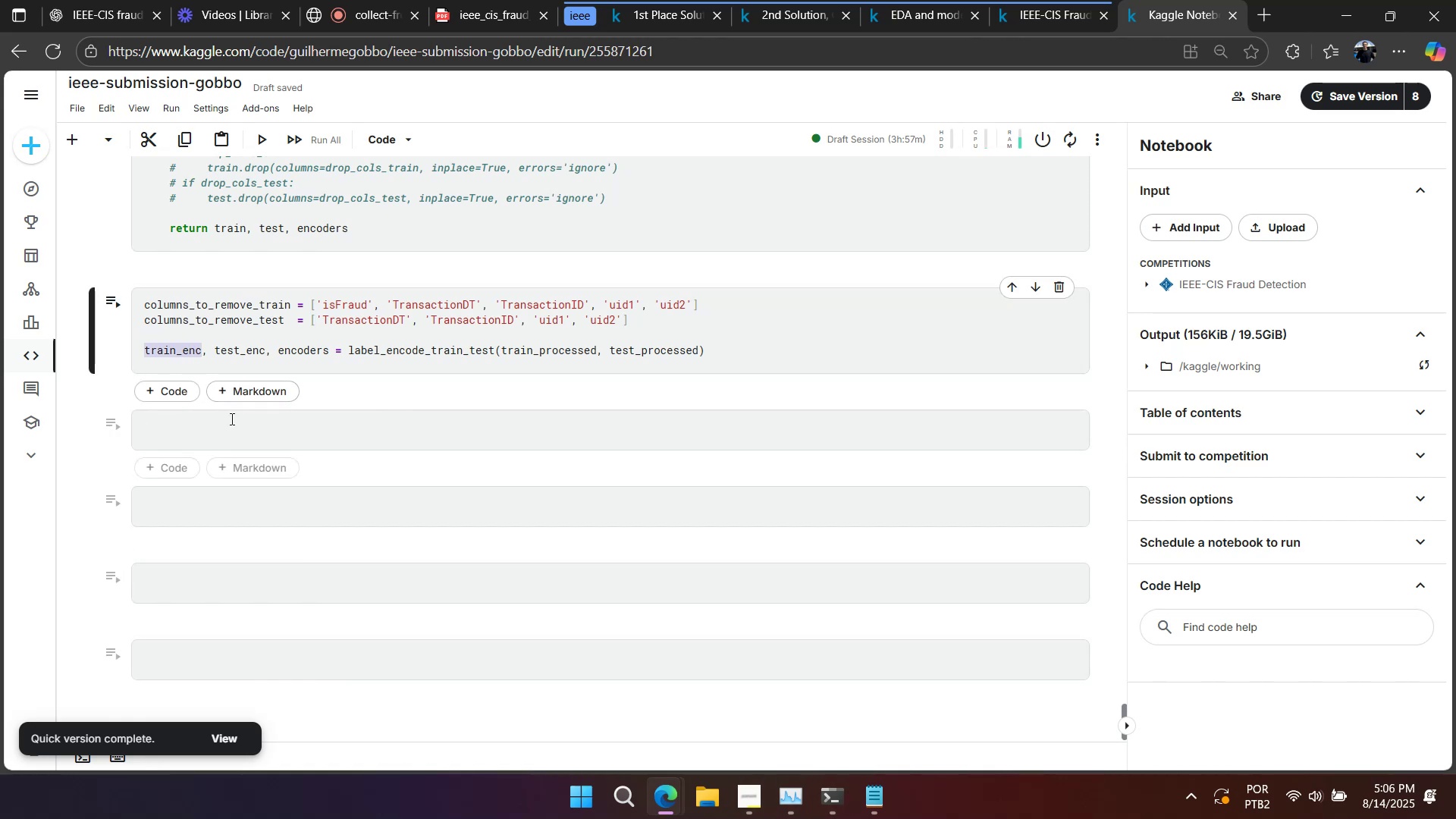 
left_click([231, 420])
 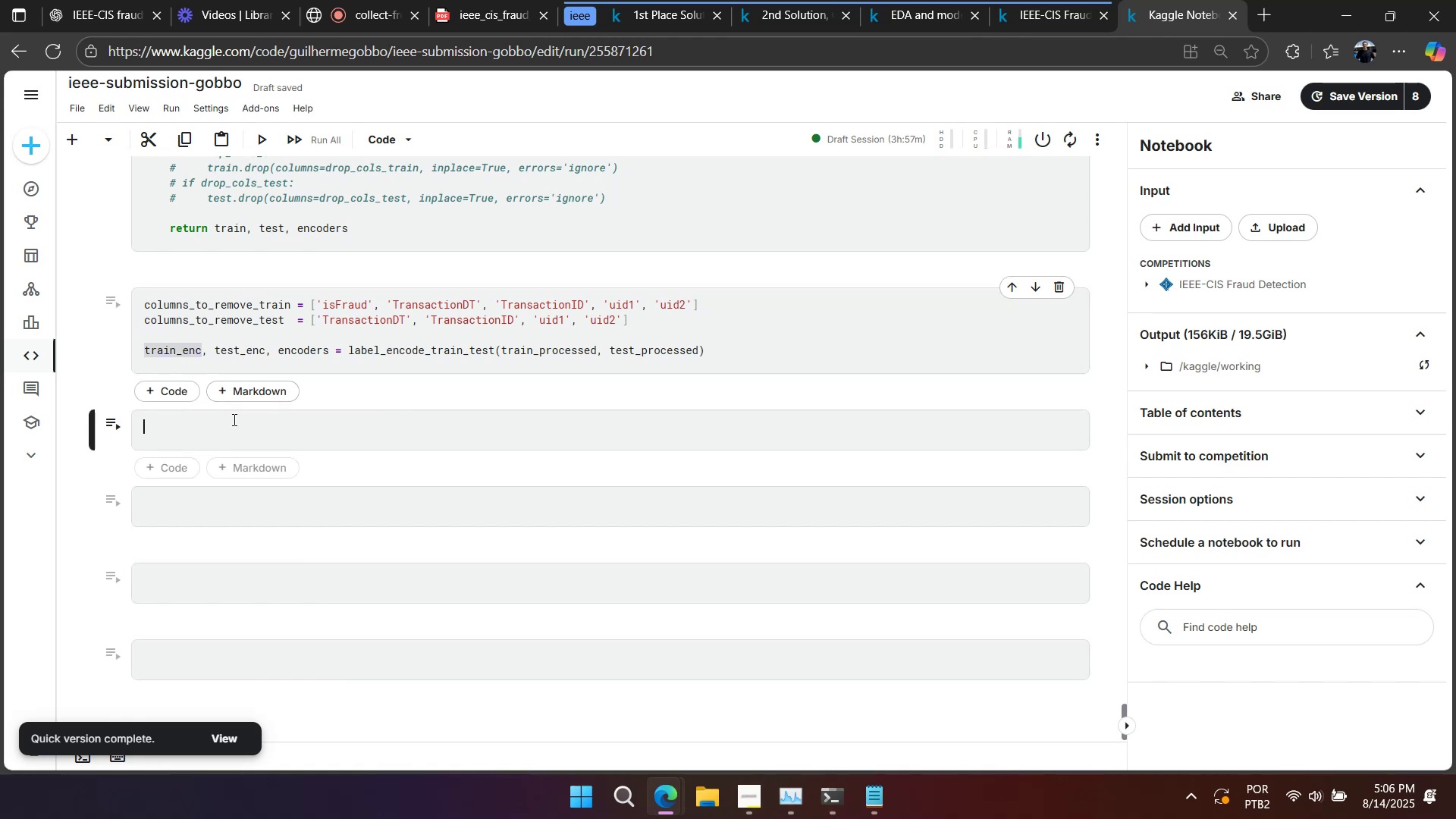 
key(Control+ControlLeft)
 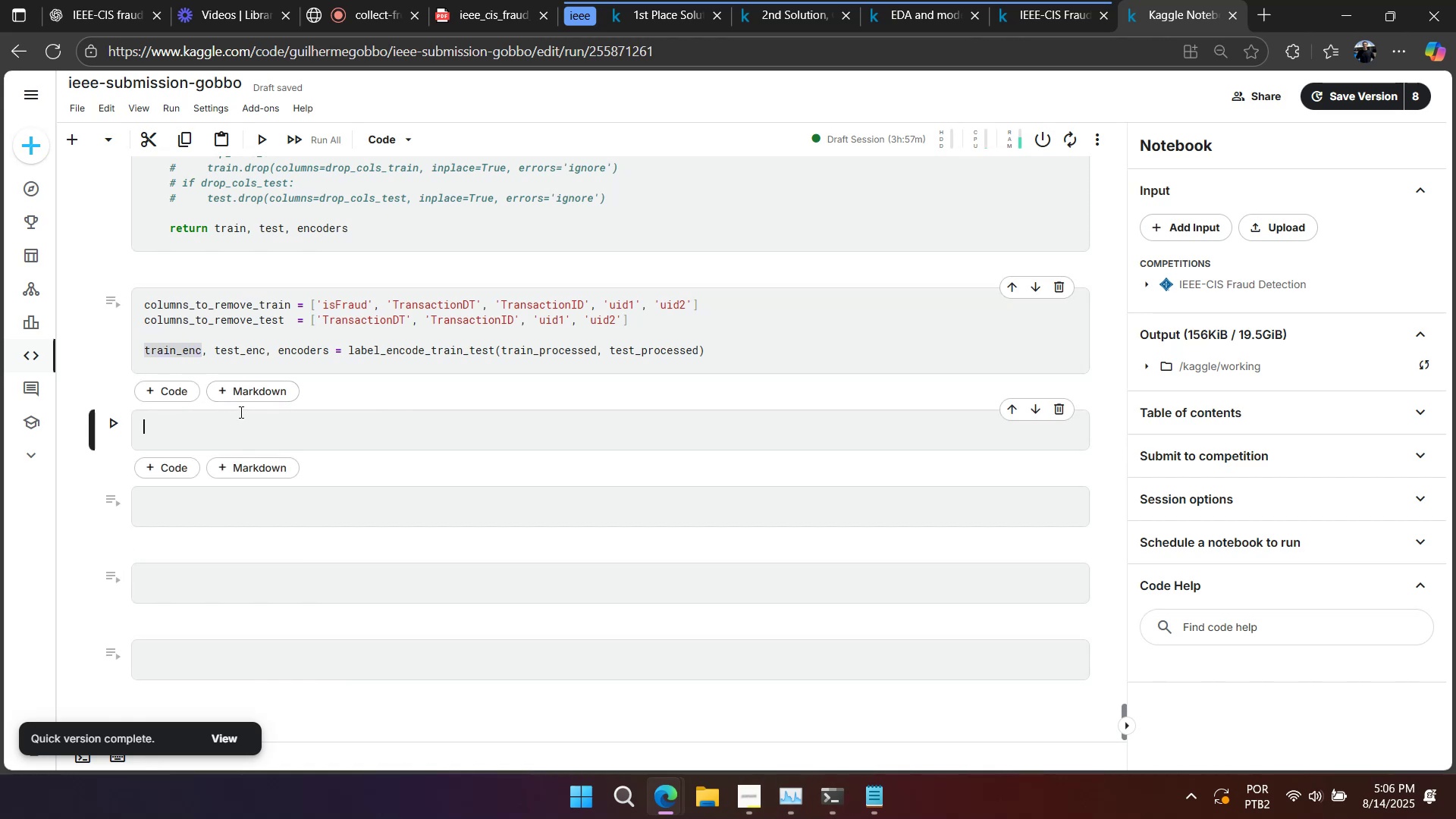 
key(Control+V)
 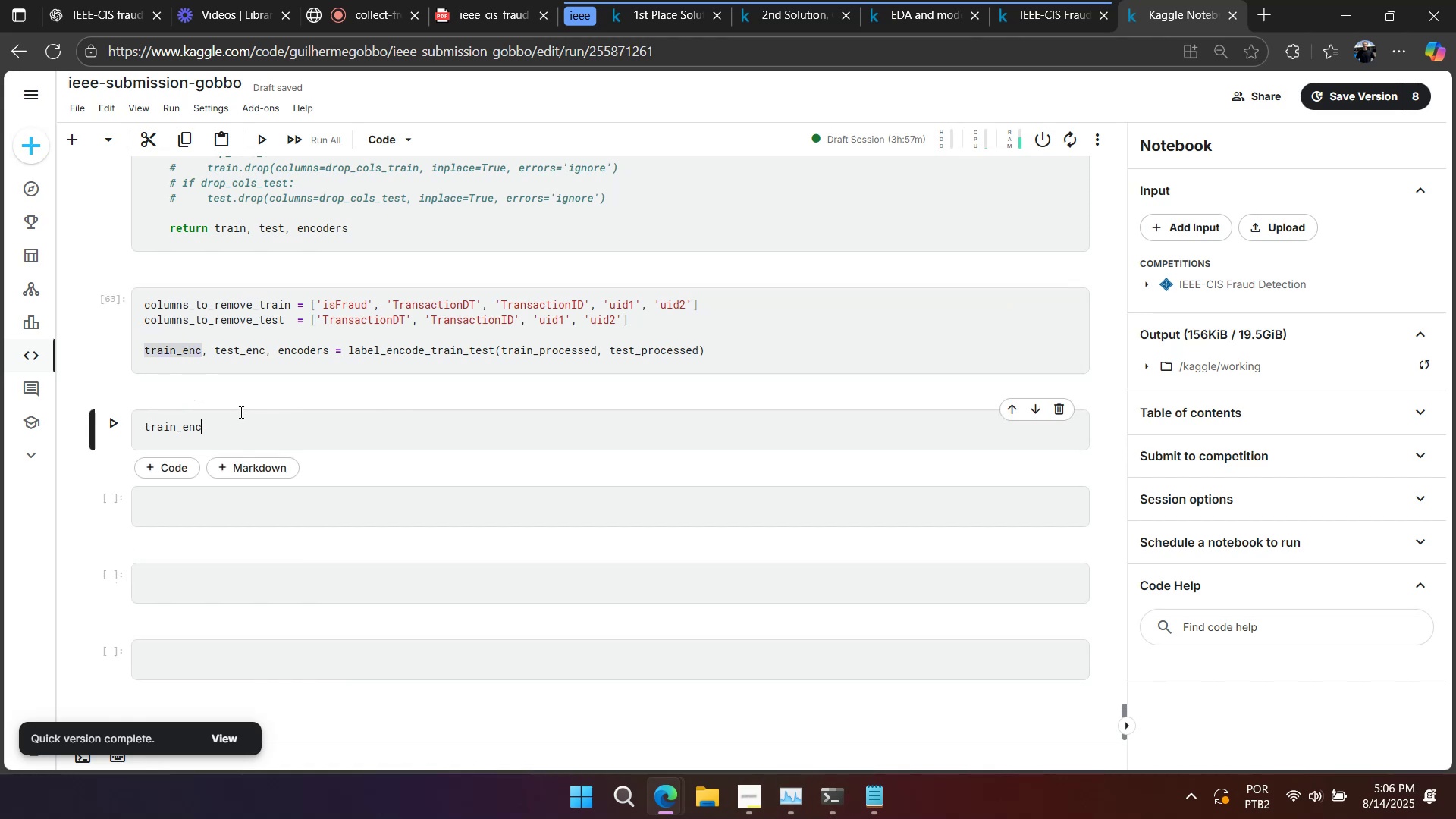 
key(Shift+Enter)
 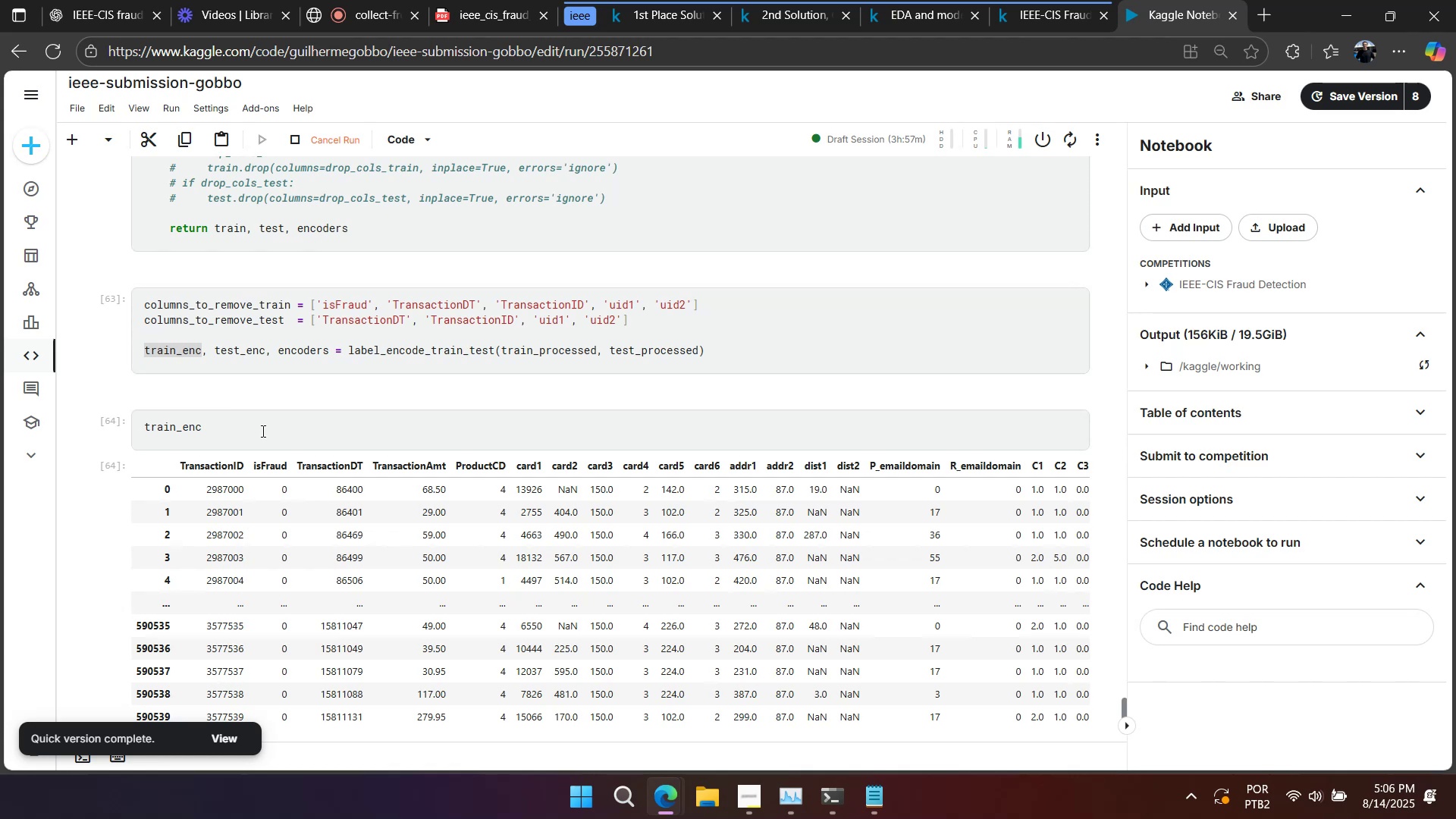 
scroll: coordinate [281, 382], scroll_direction: down, amount: 2.0
 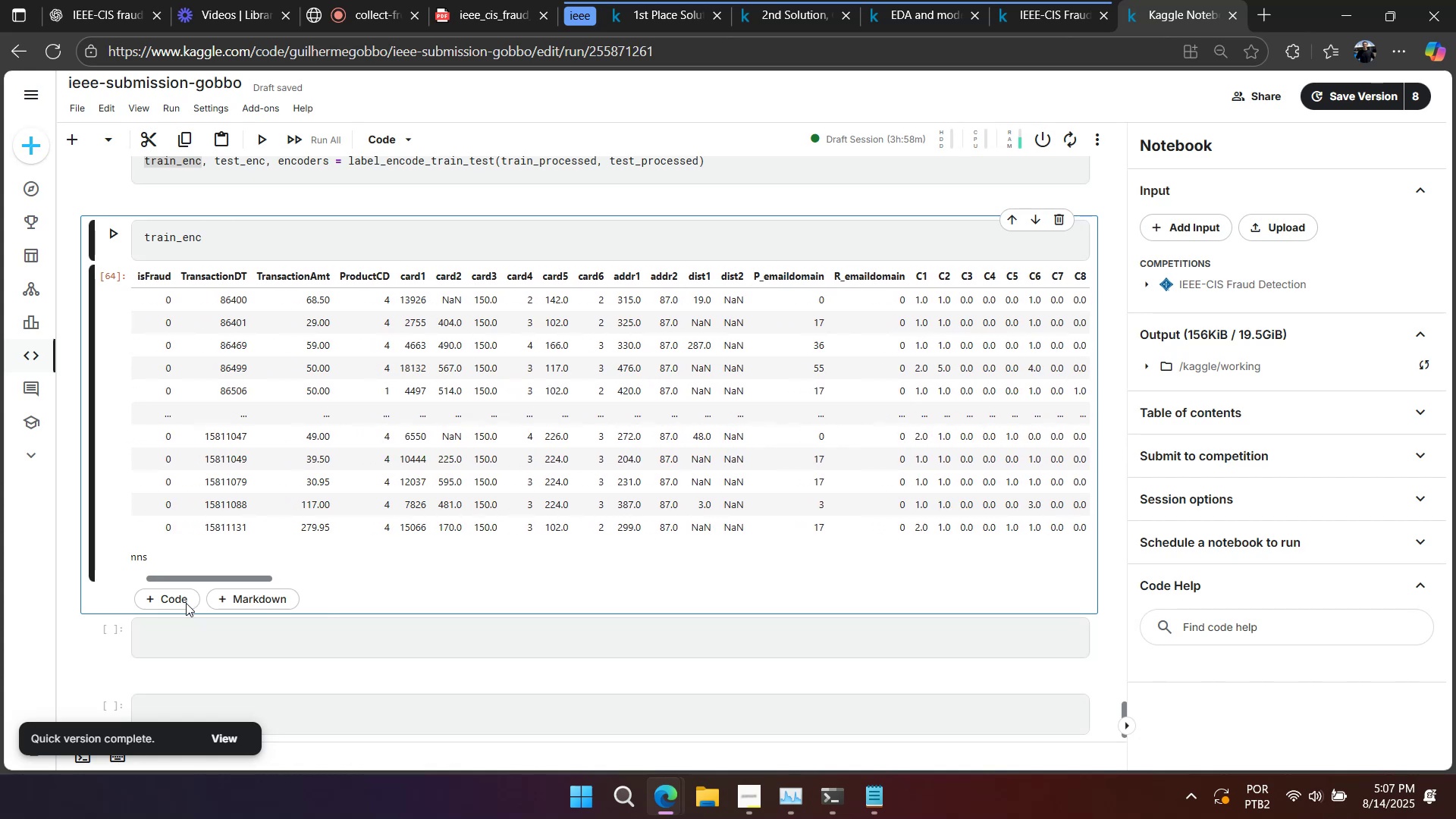 
wait(55.51)
 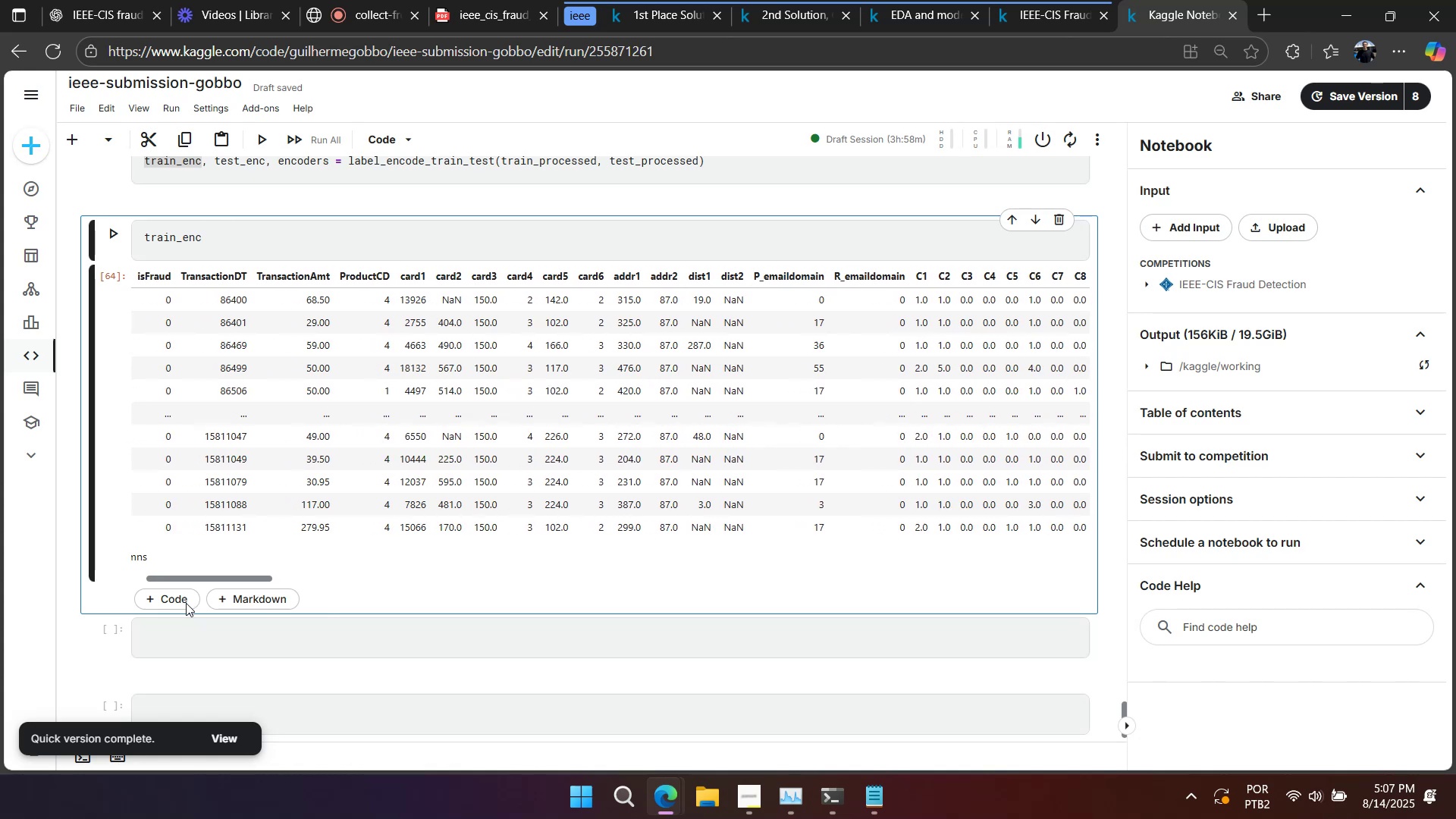 
double_click([572, 251])
 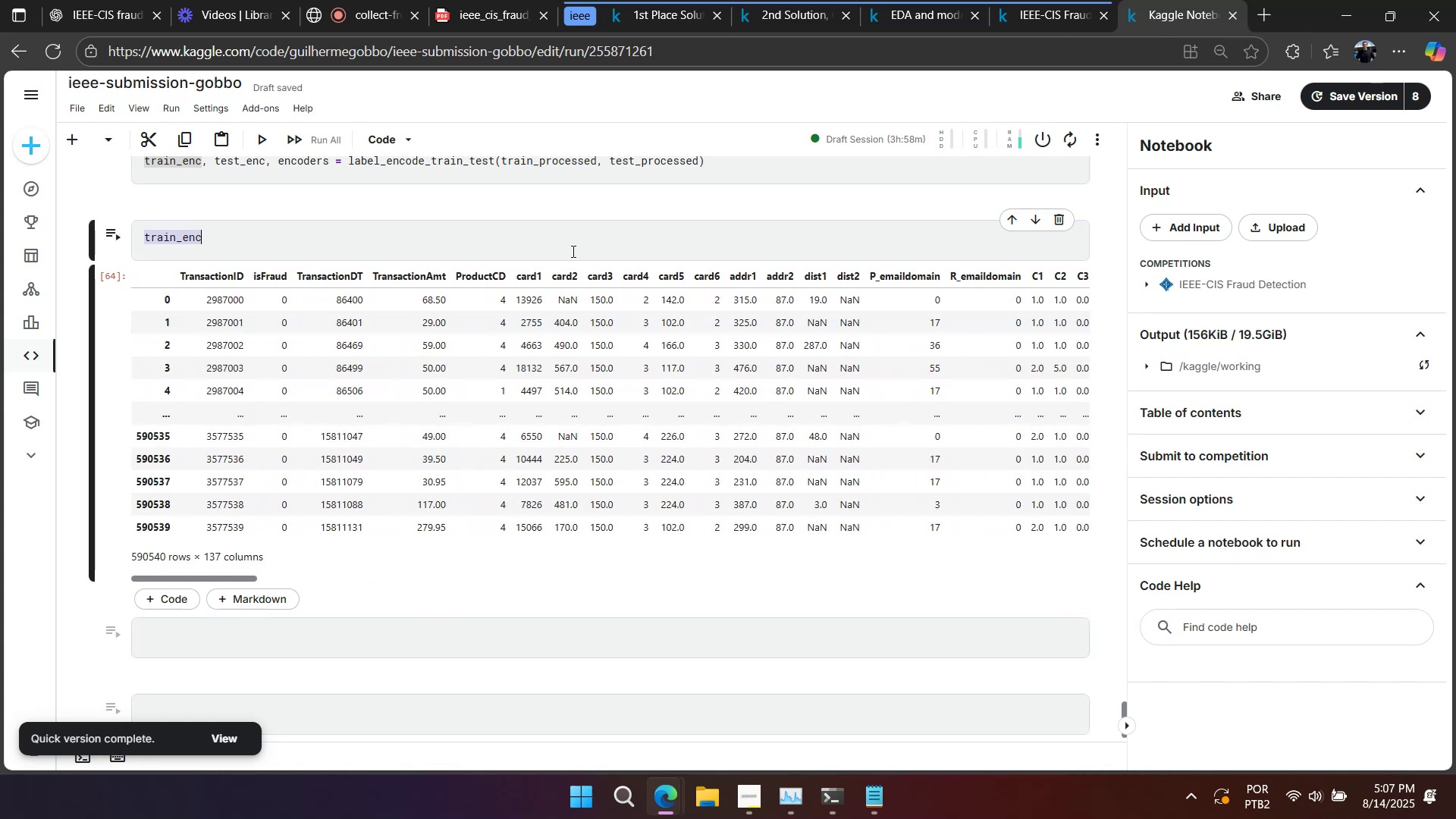 
type(test_enc)
 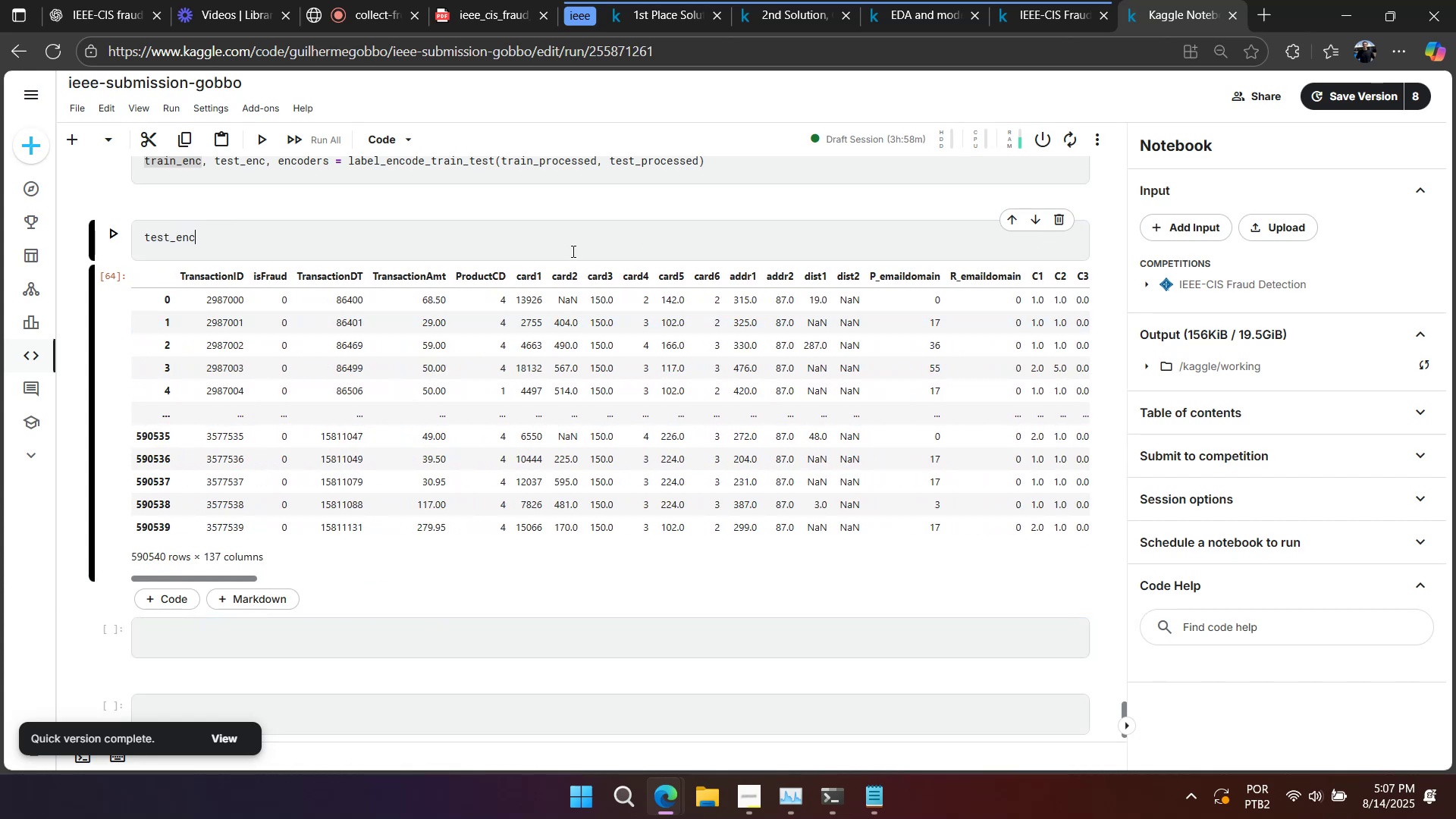 
key(Shift+Enter)
 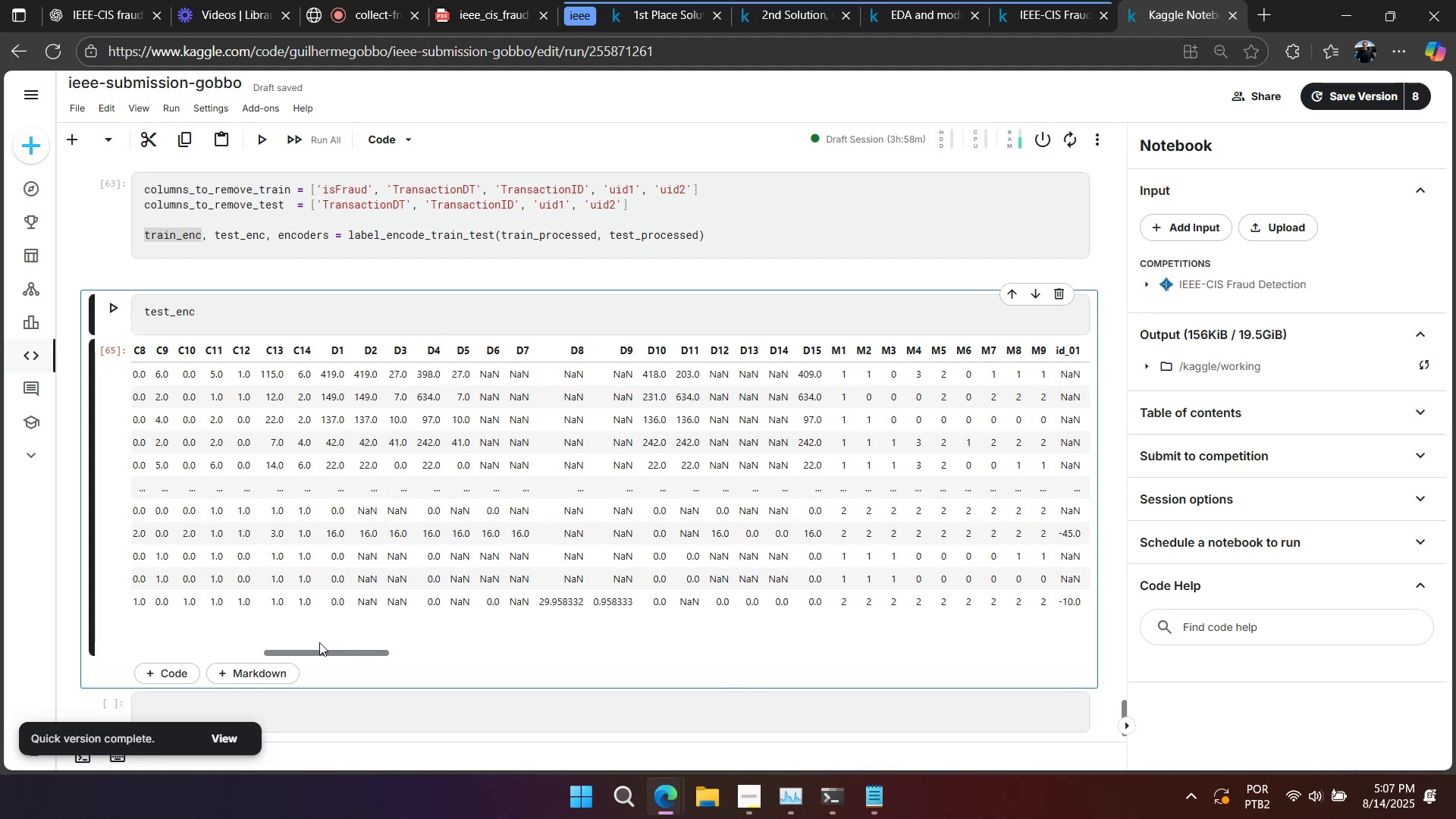 
left_click([231, 319])
 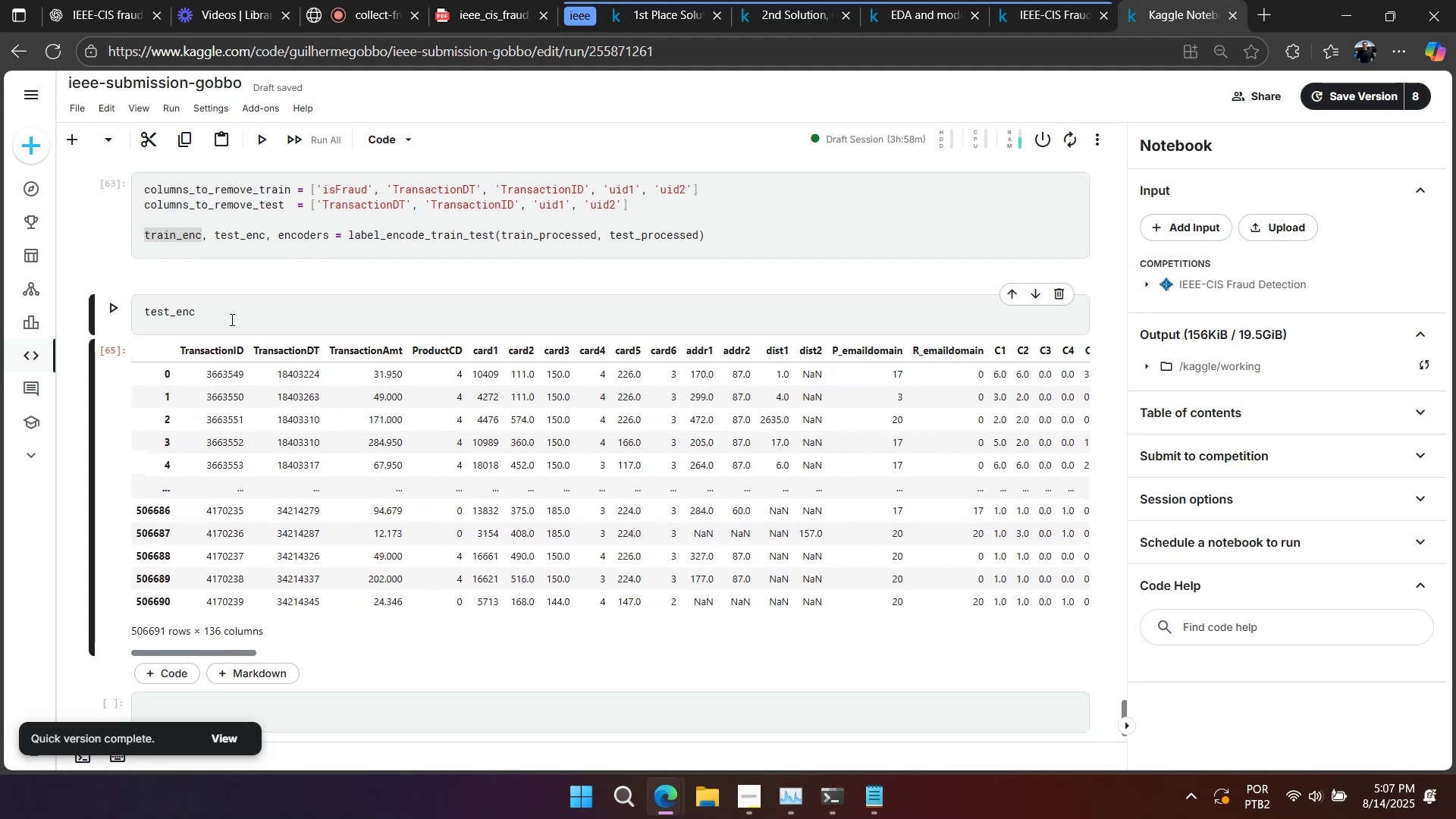 
key(Control+A)
 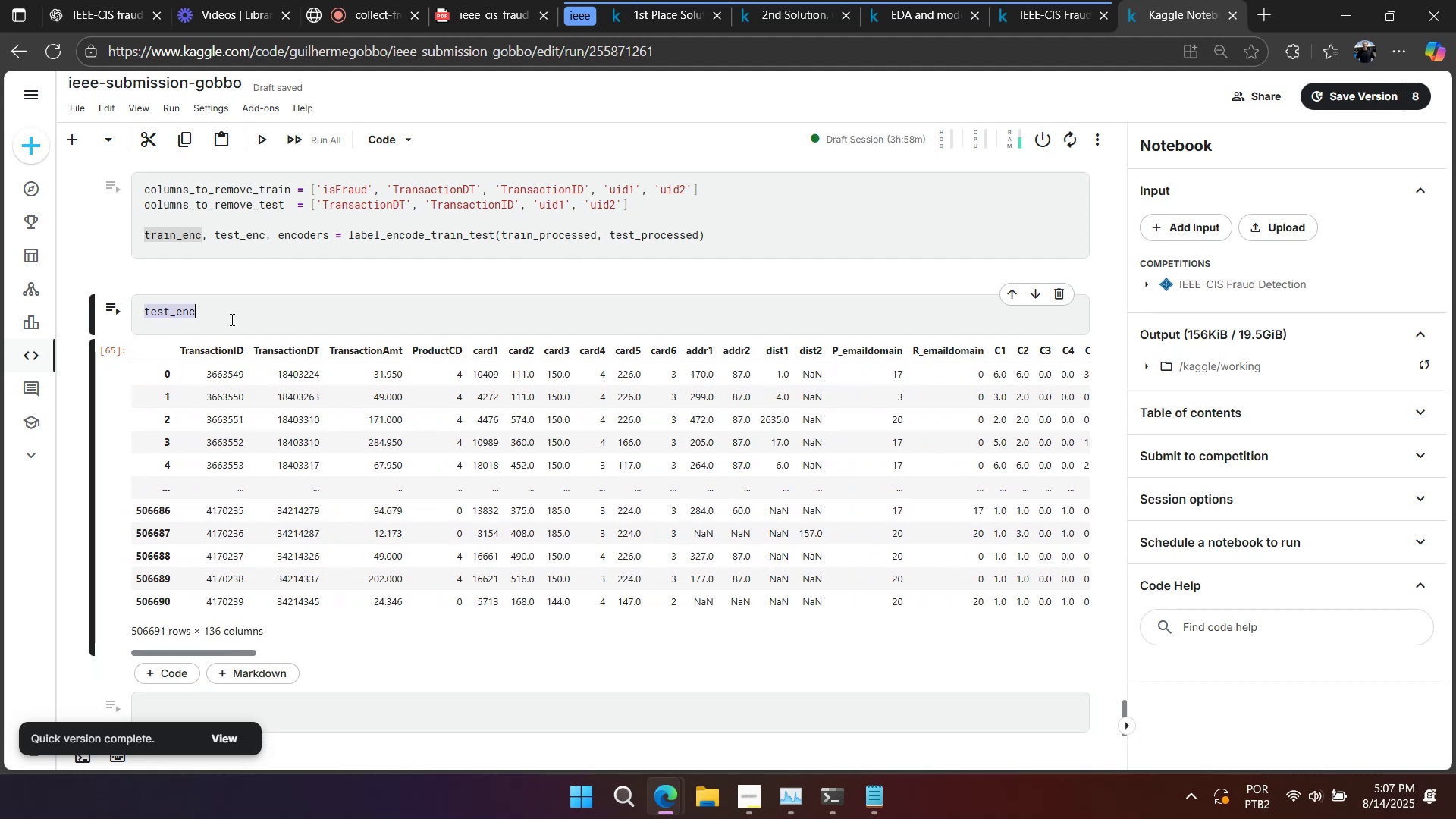 
hold_key(key=T, duration=1.54)
 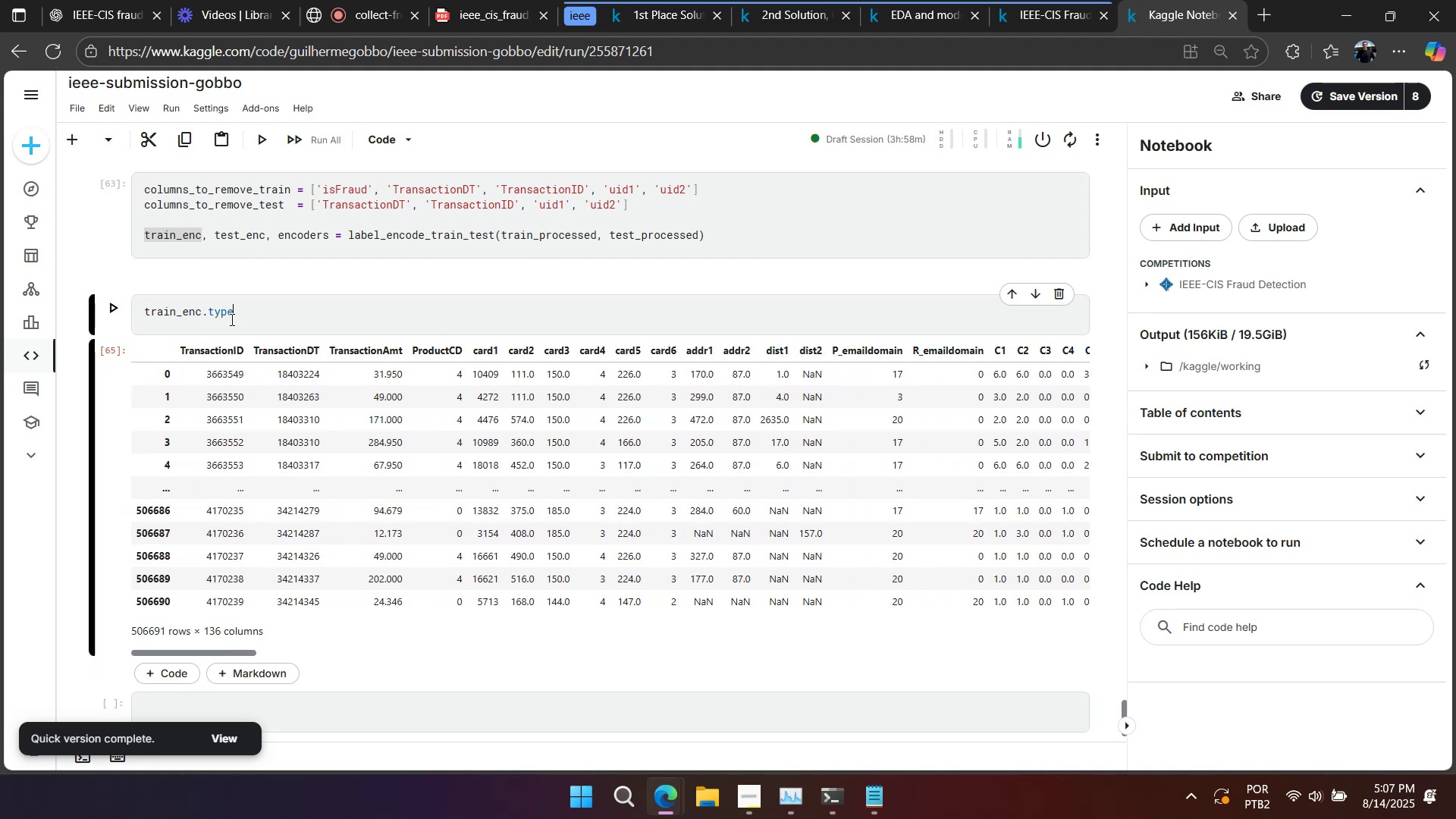 
type(rain_enc.ypes)
 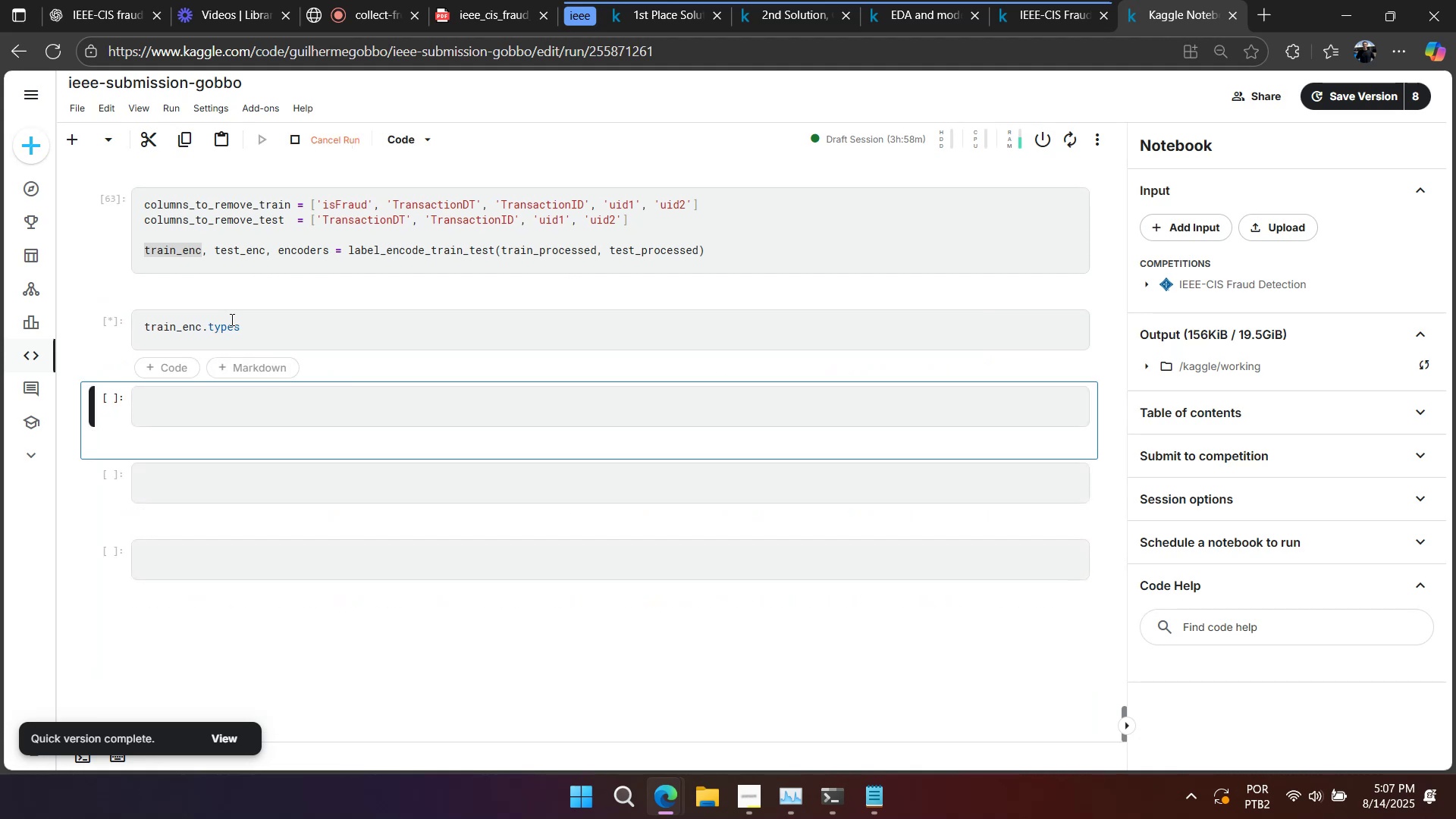 
key(Shift+Enter)
 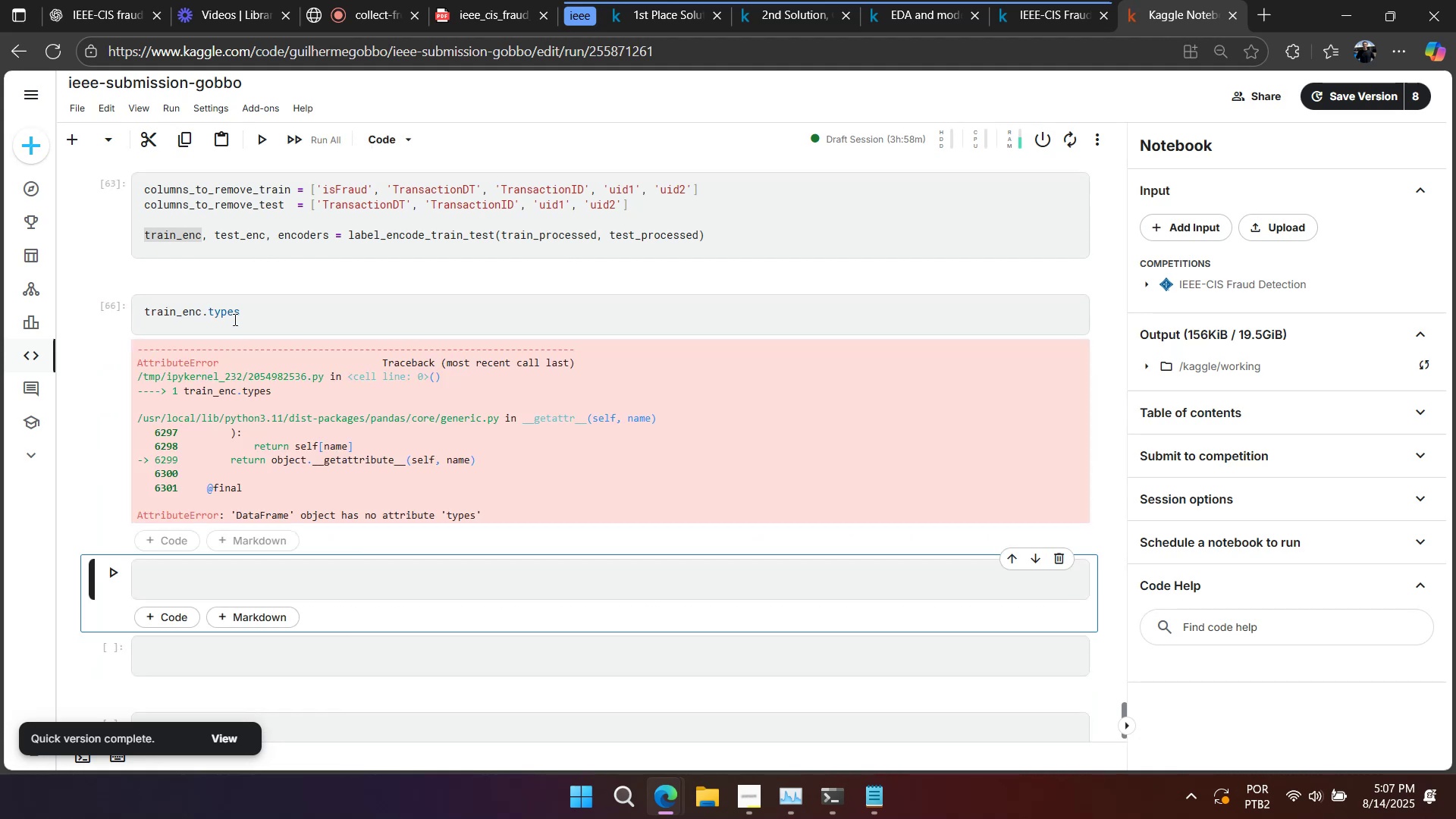 
left_click([368, 321])
 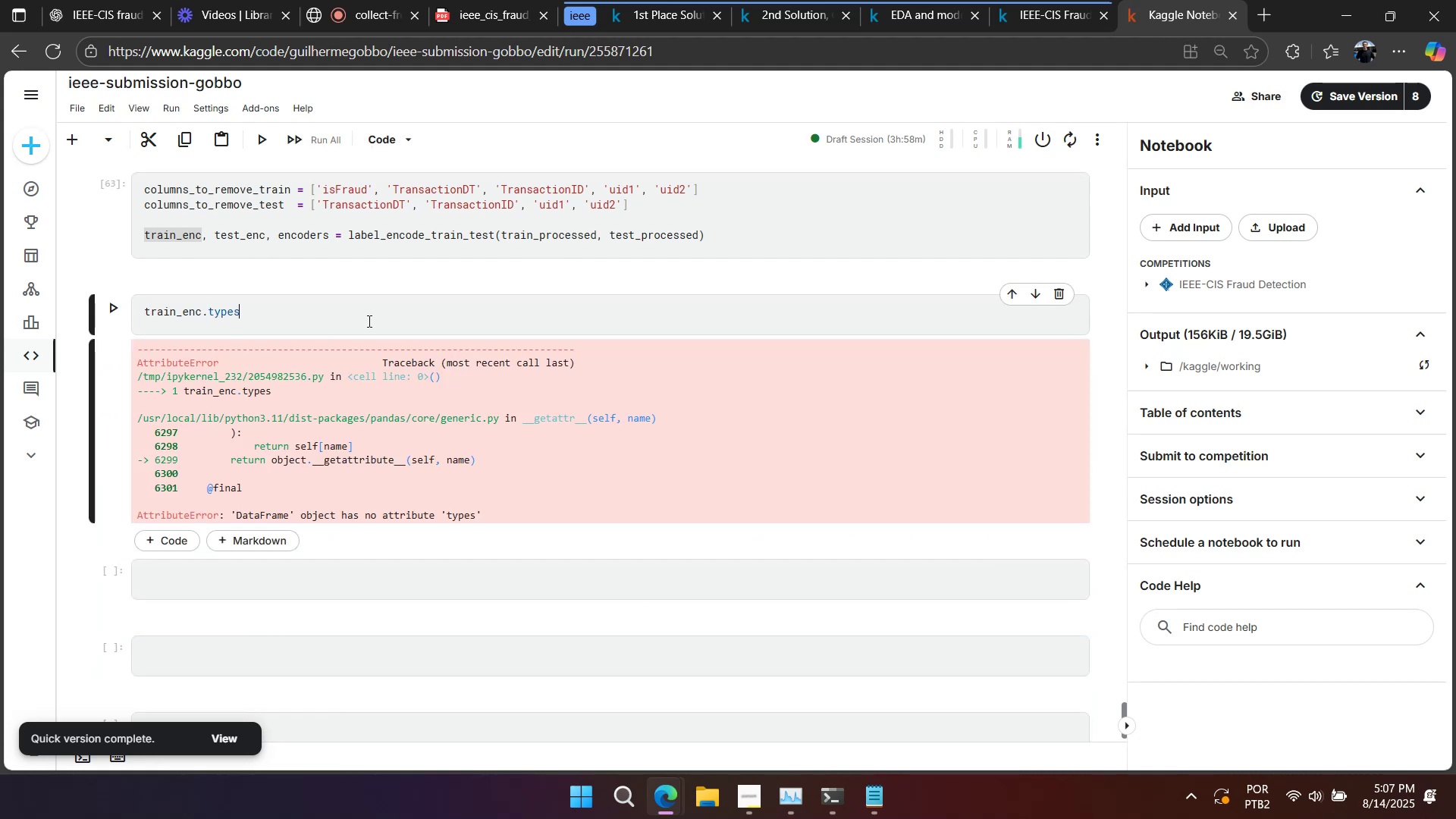 
key(Shift+Enter)
 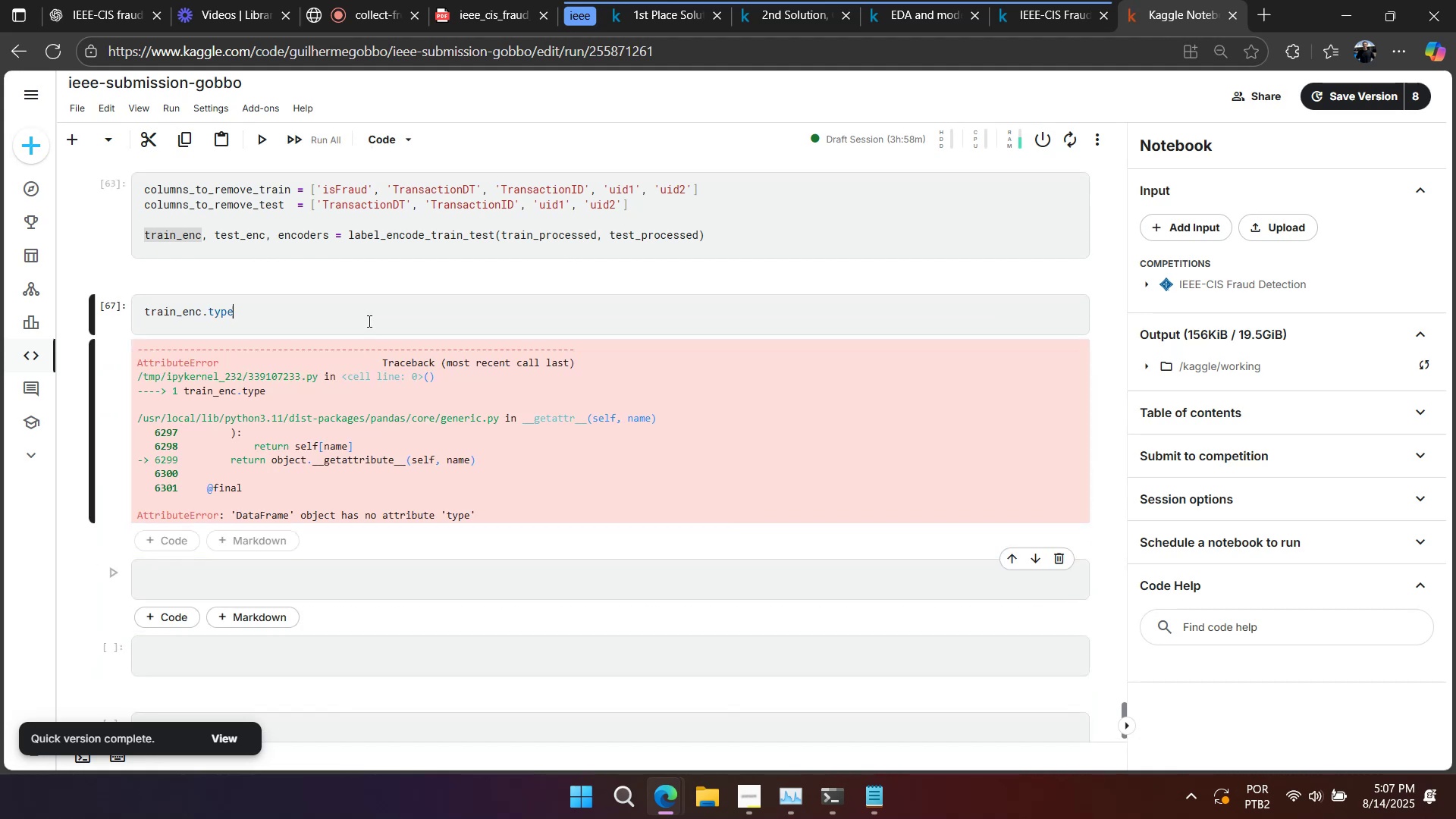 
double_click([368, 321])
 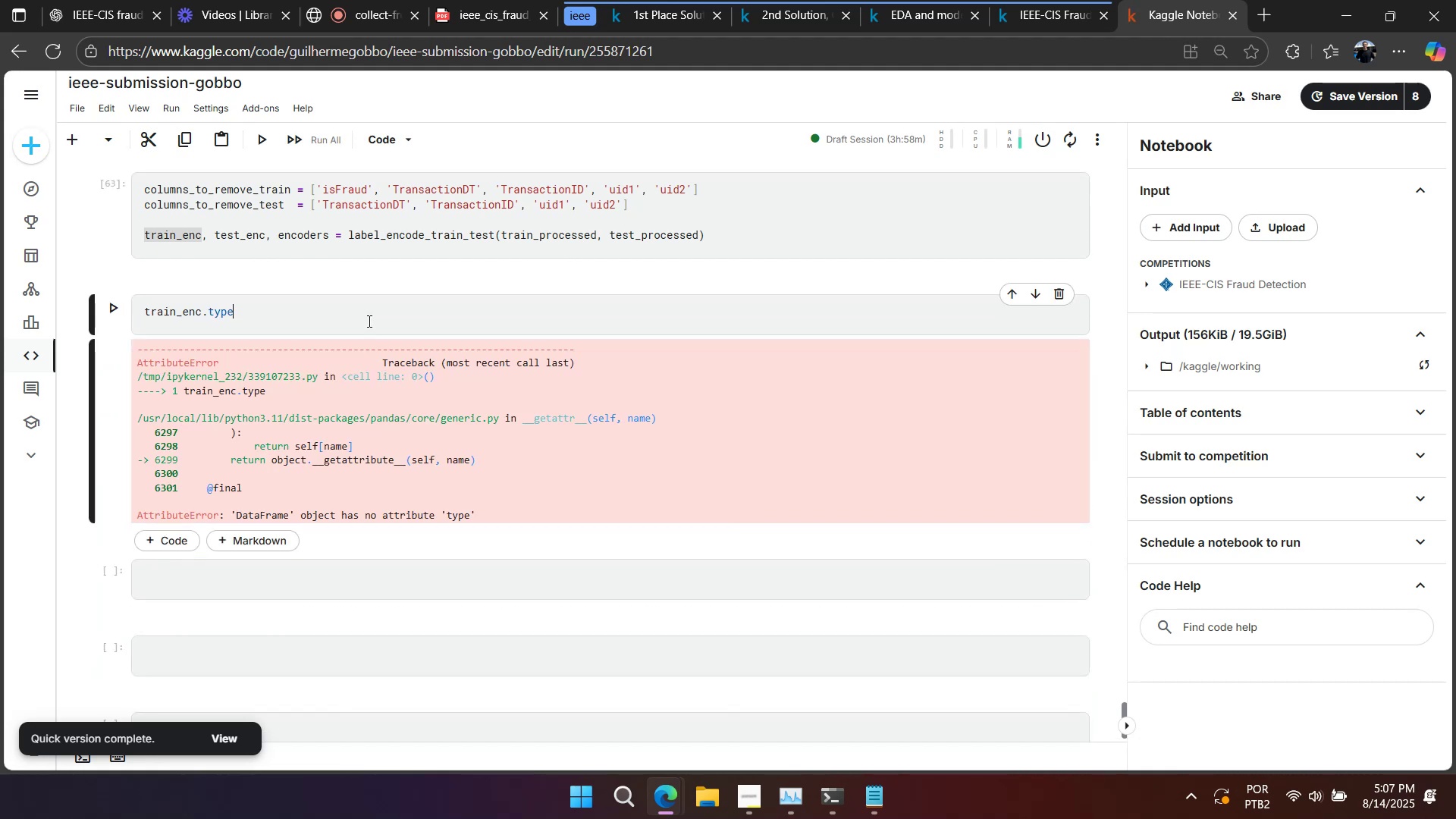 
double_click([368, 321])
 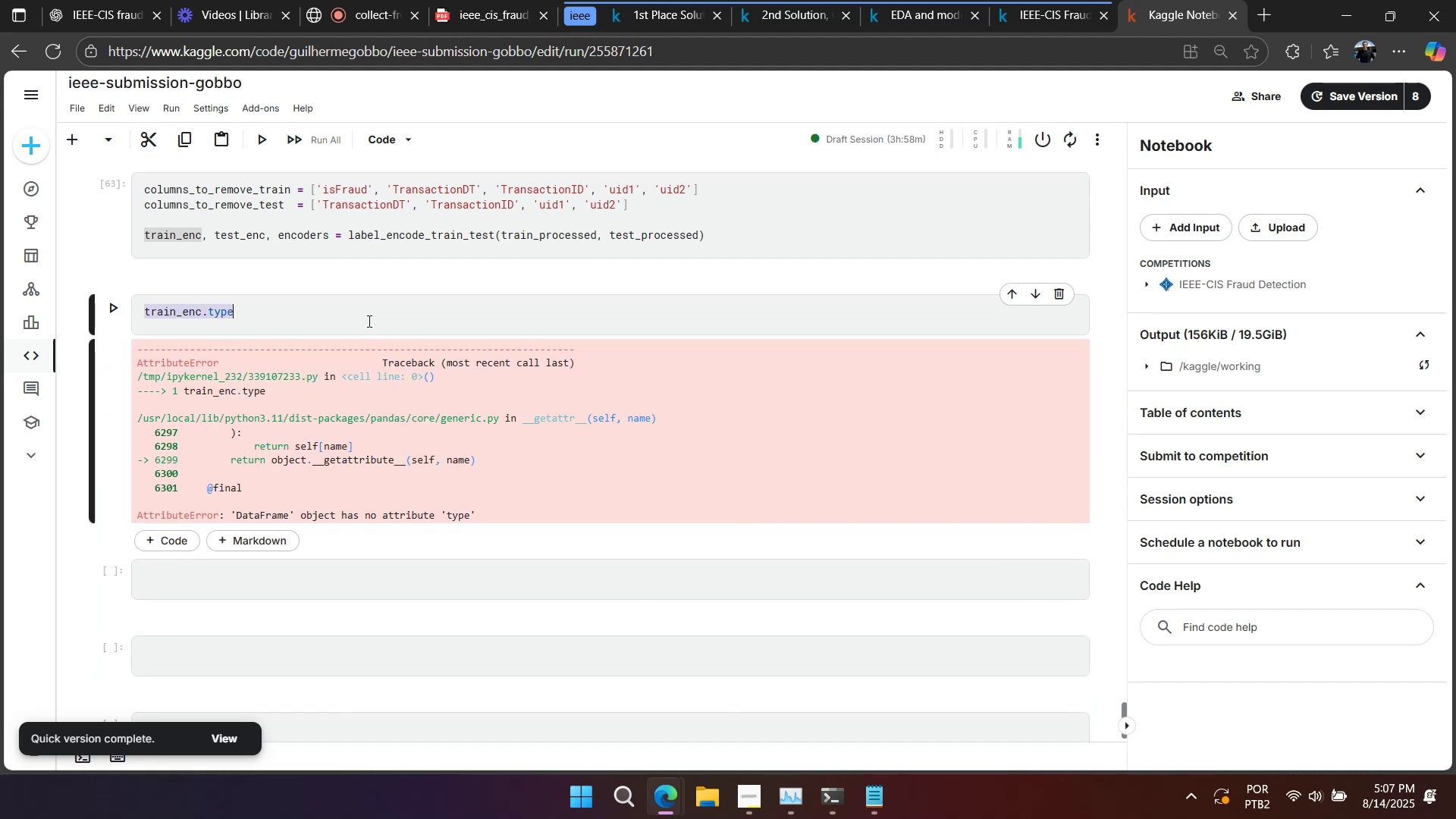 
triple_click([368, 321])
 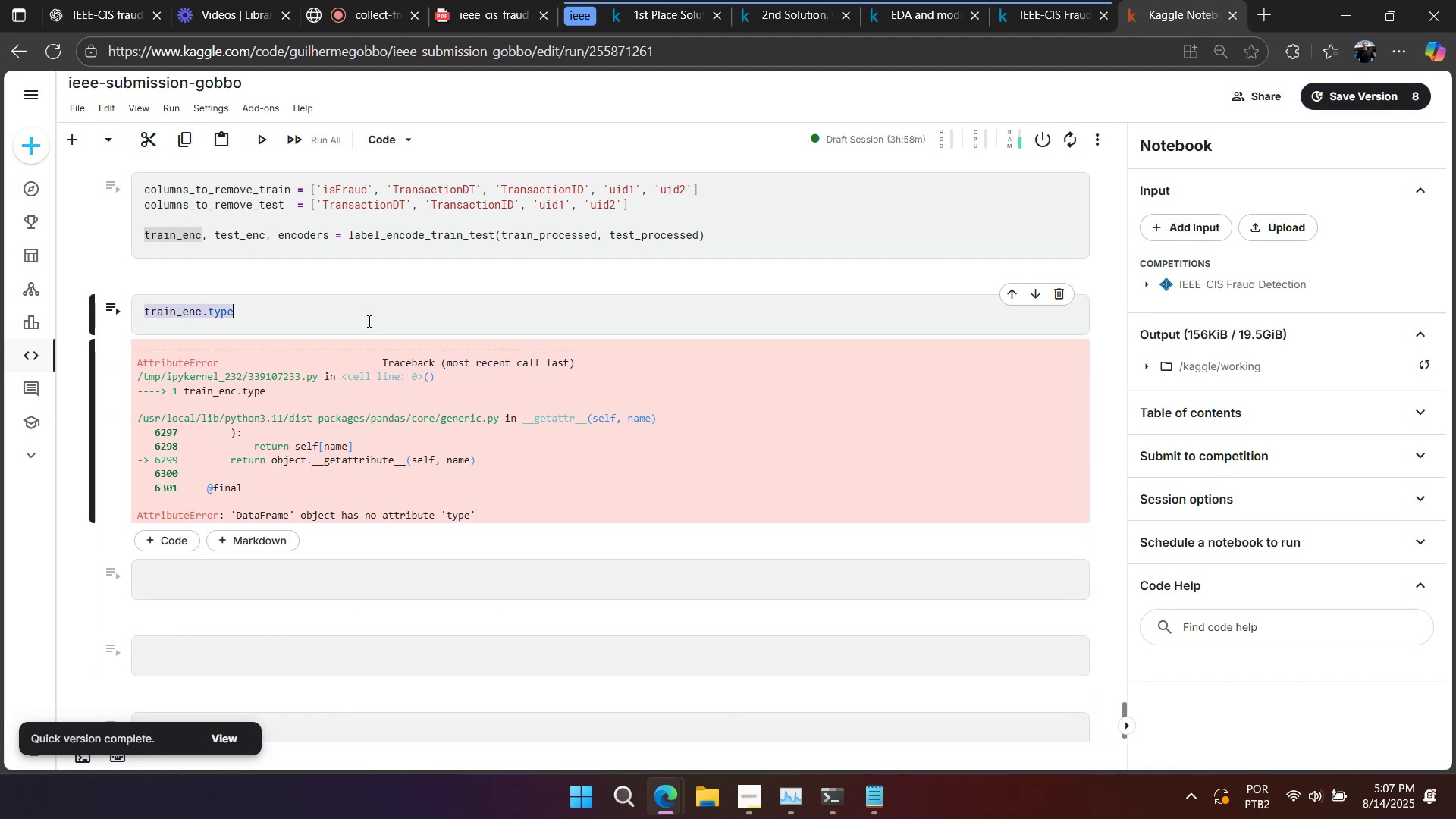 
key(Control+A)
 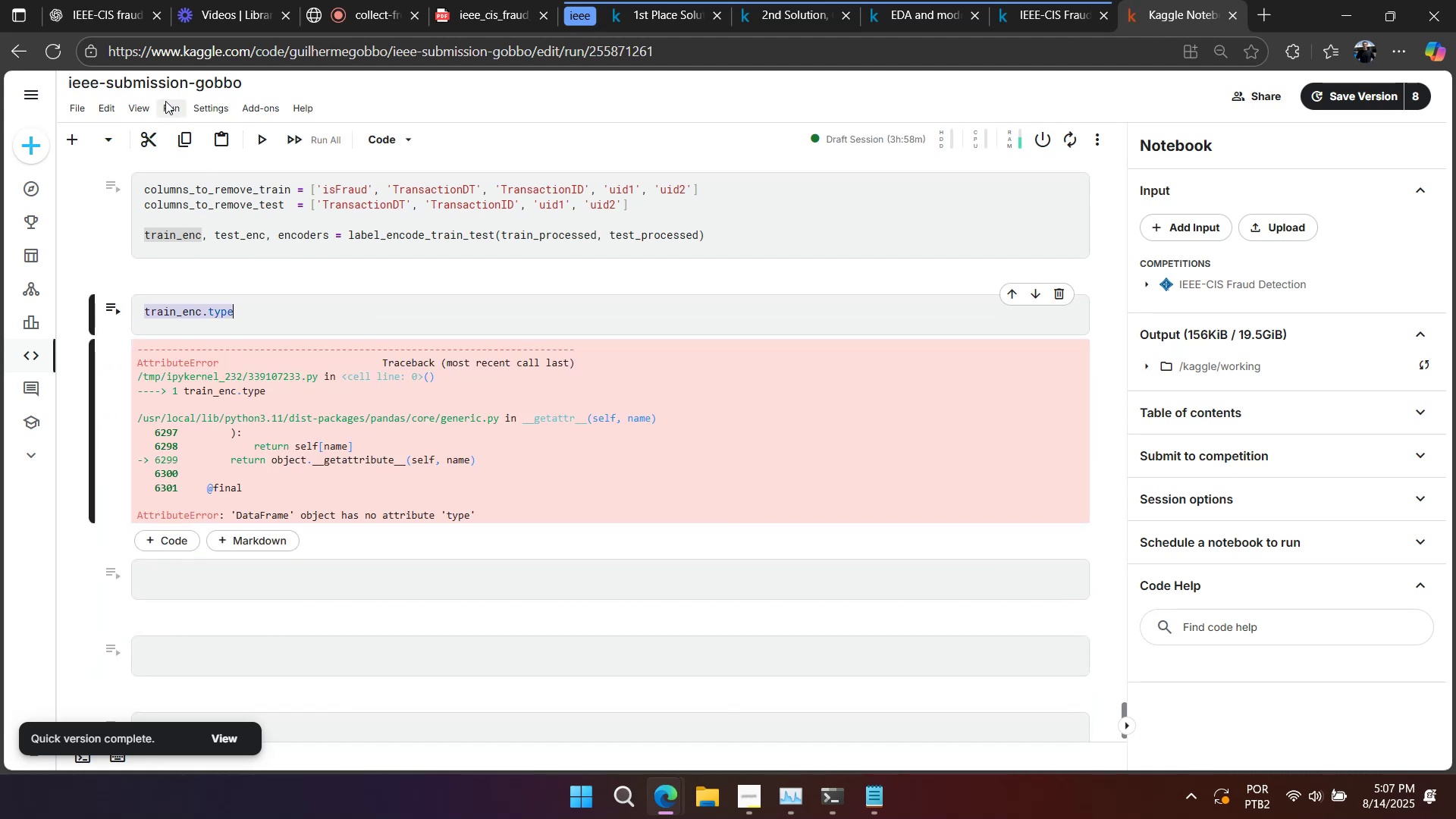 
key(Control+C)
 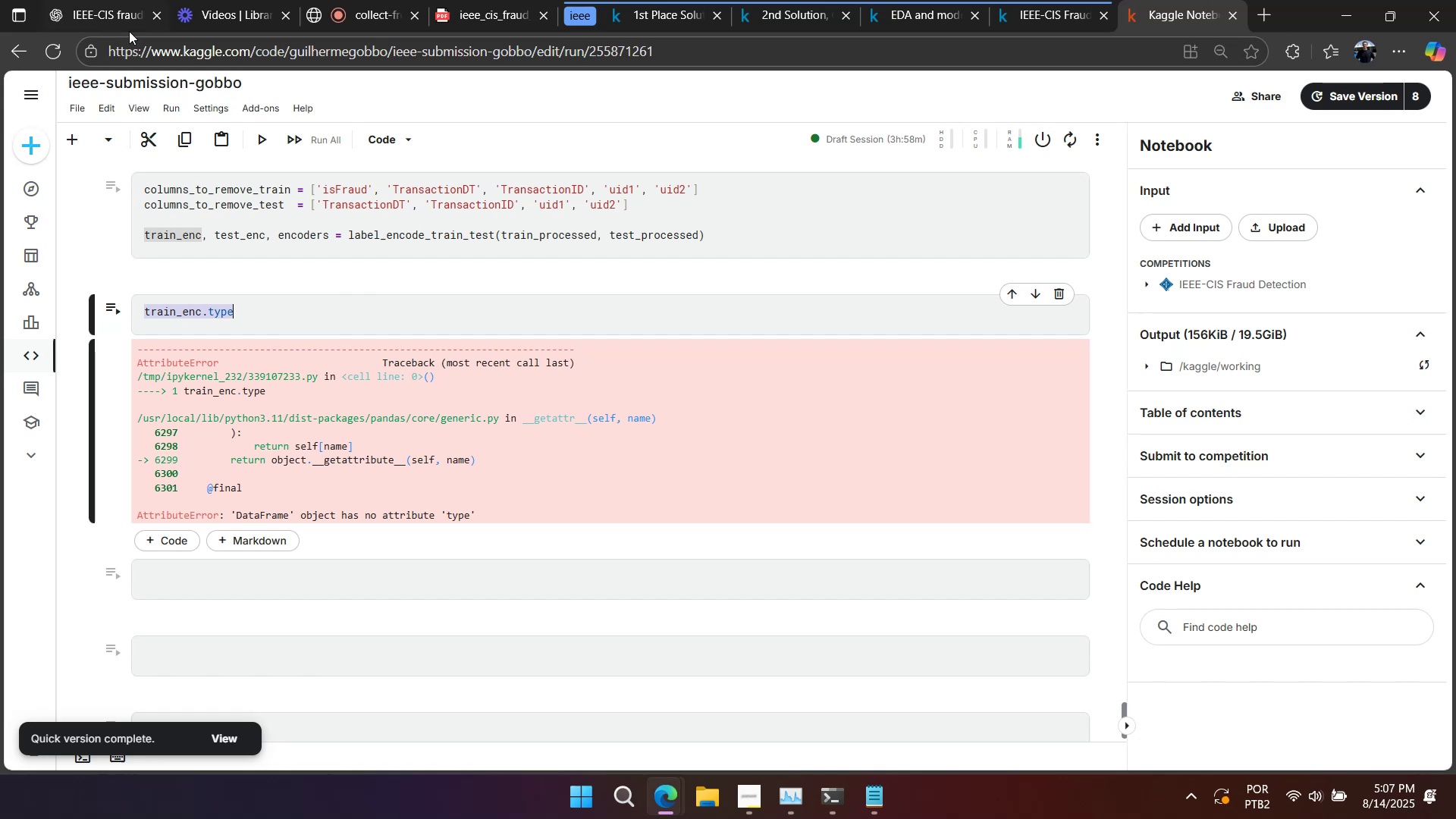 
left_click([129, 31])
 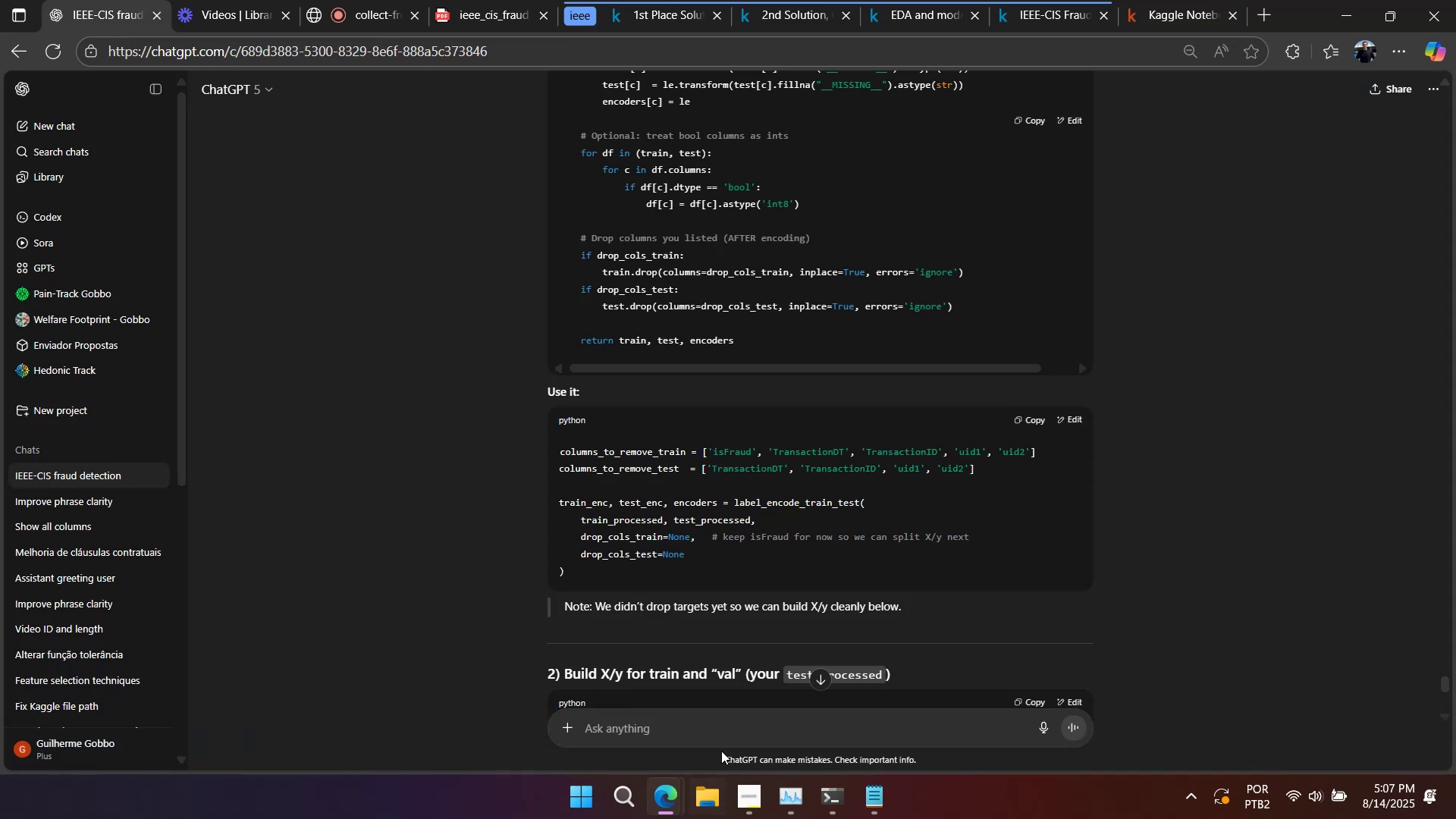 
left_click([721, 745])
 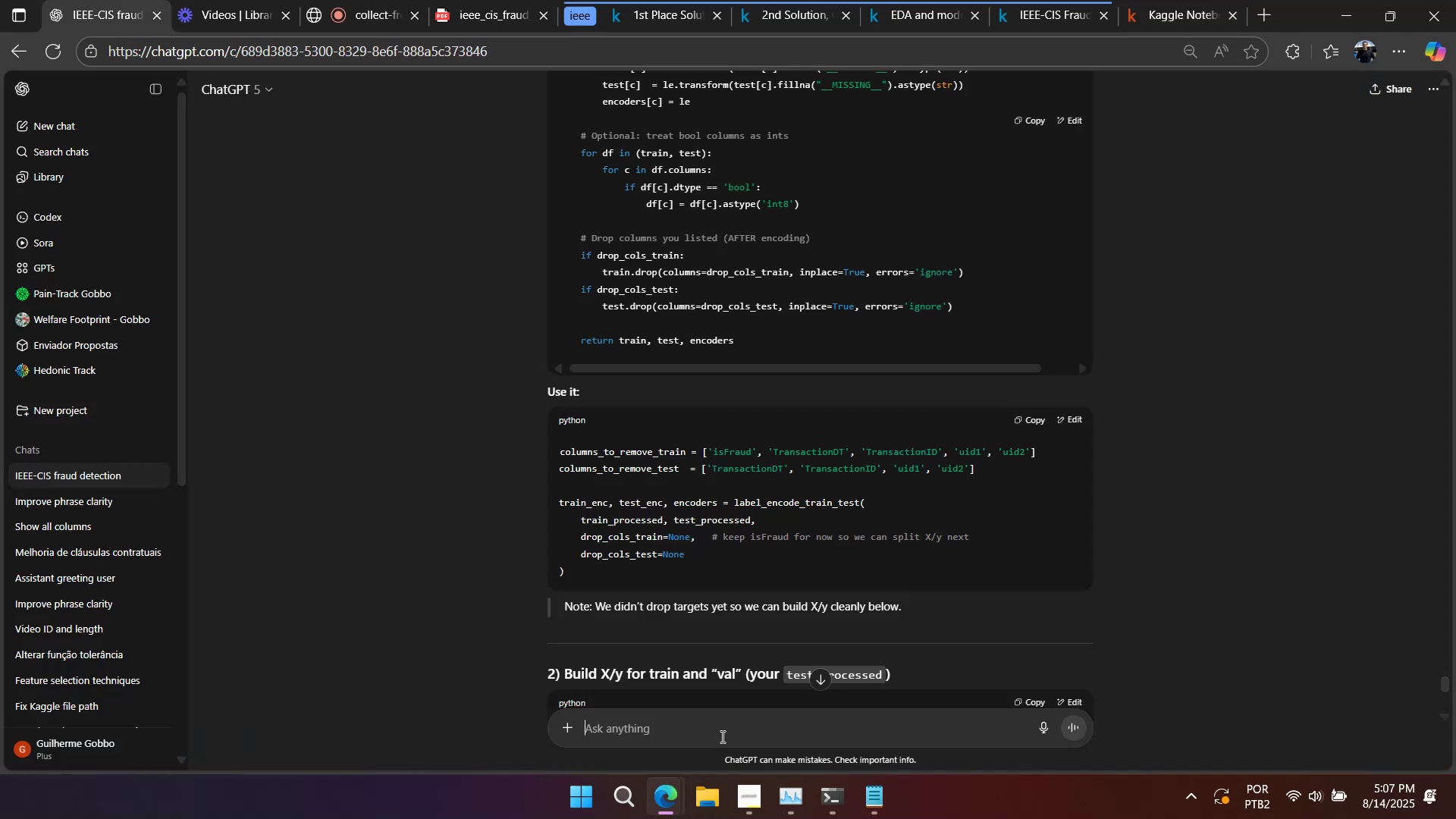 
key(Control+V)
 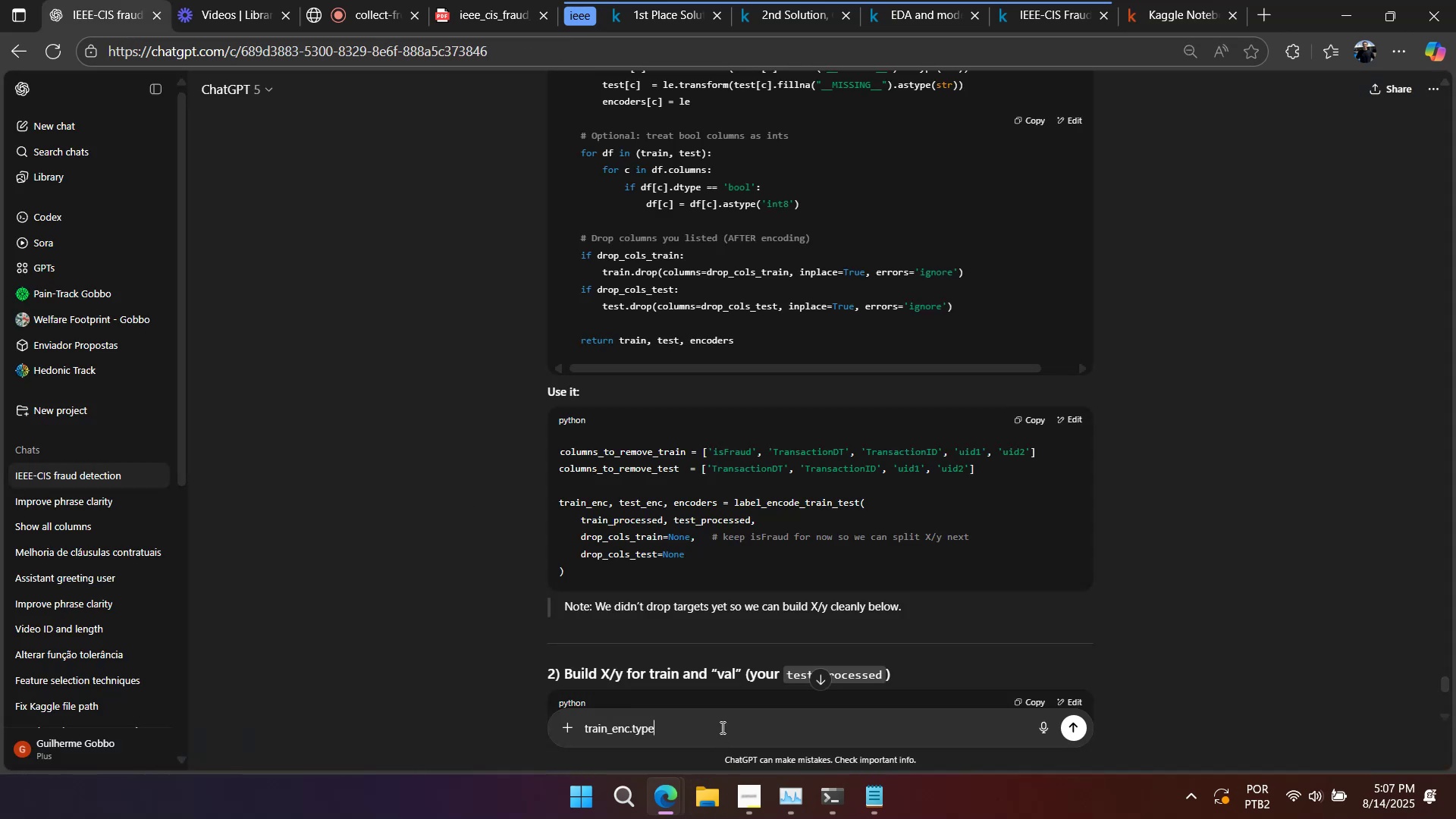 
key(Enter)
 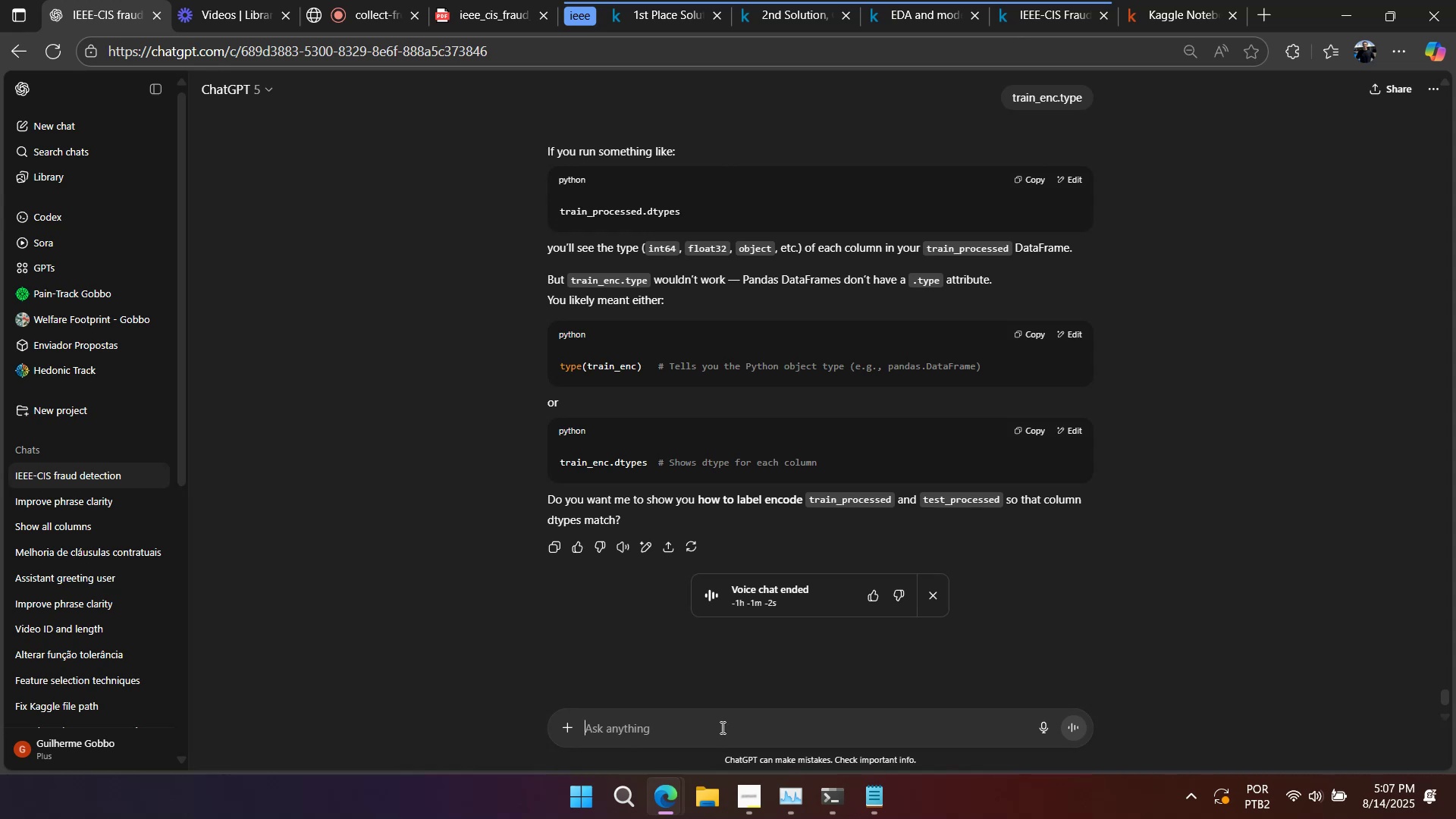 
wait(14.85)
 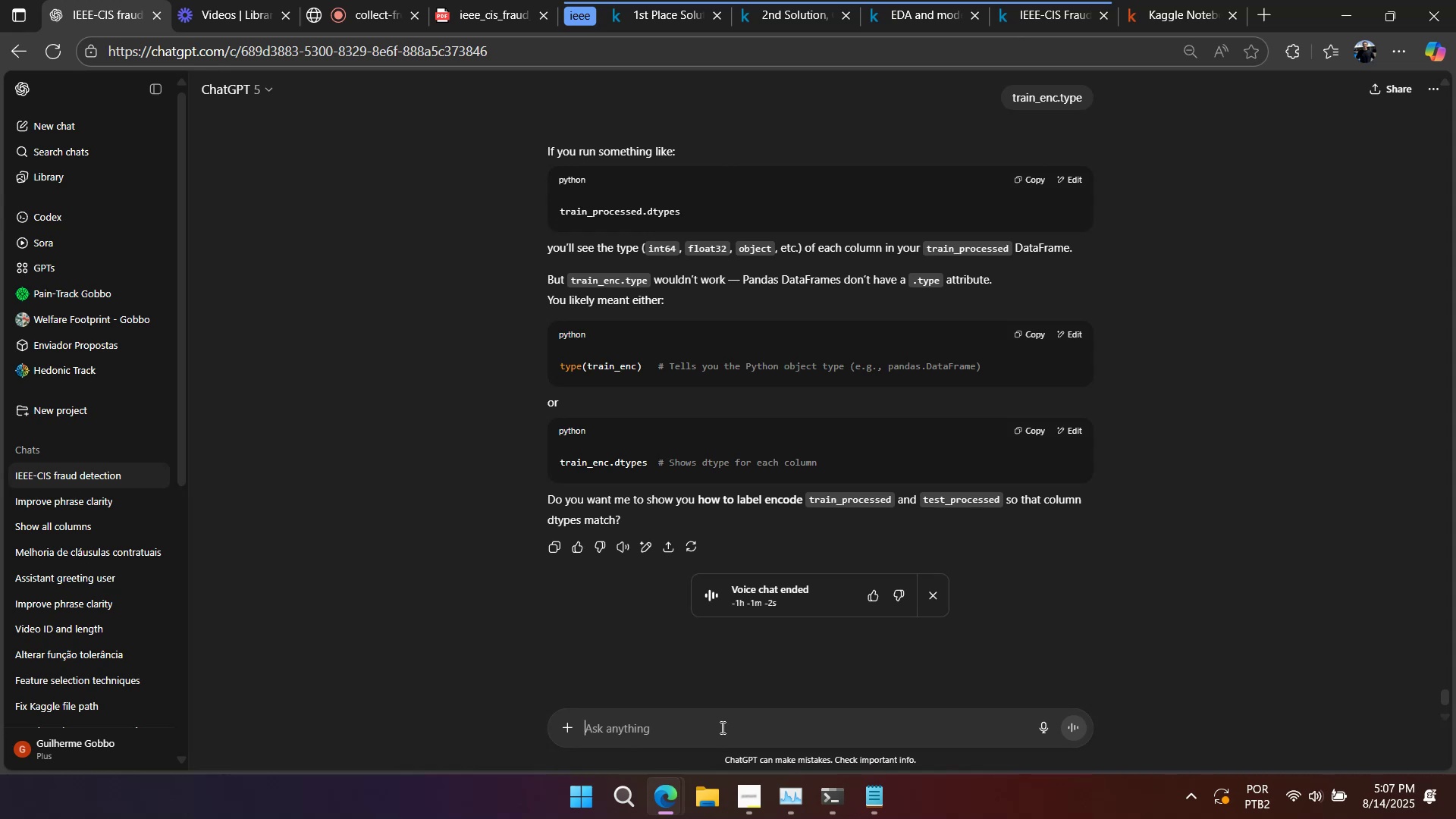 
double_click([661, 215])
 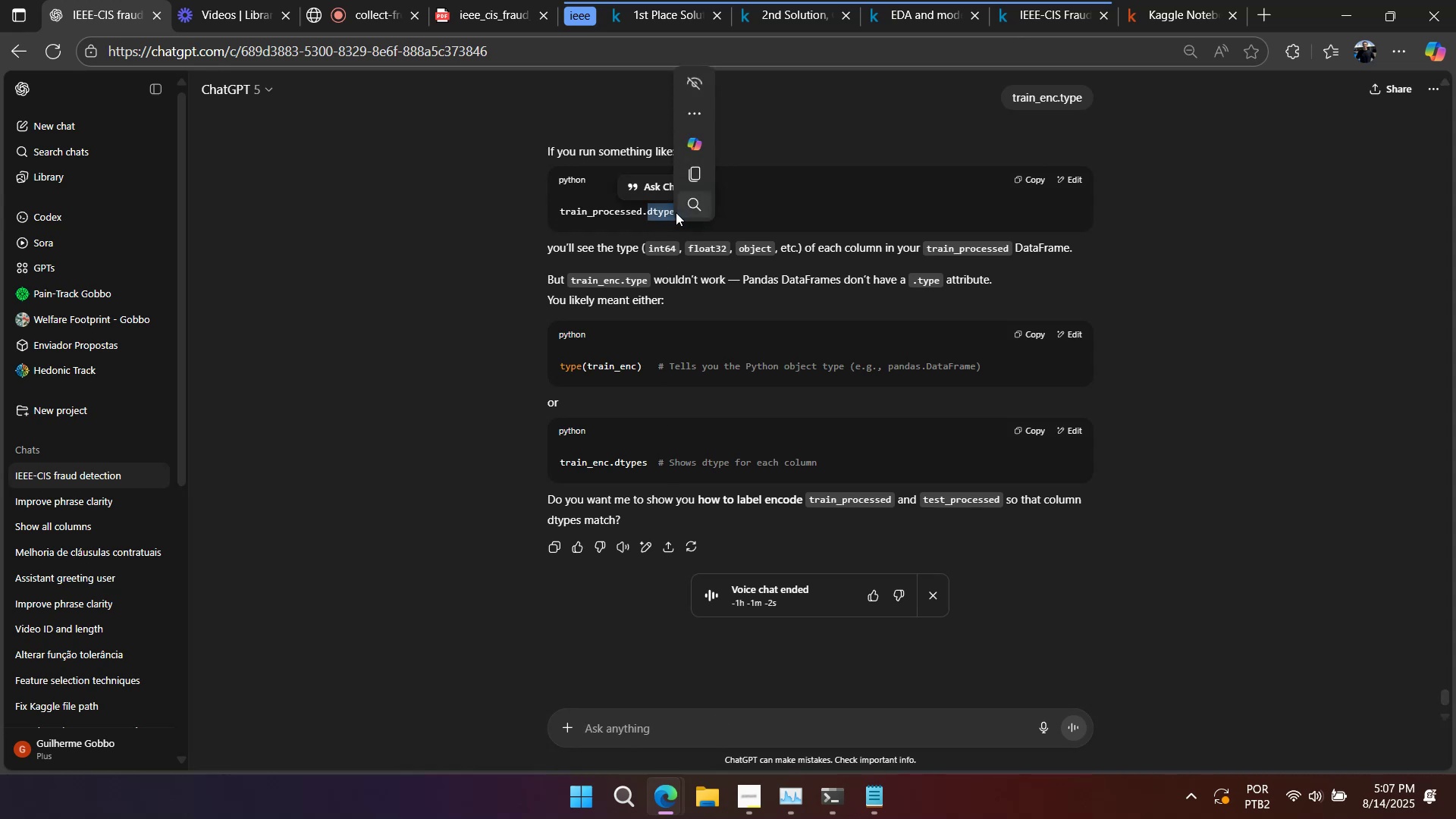 
key(Control+C)
 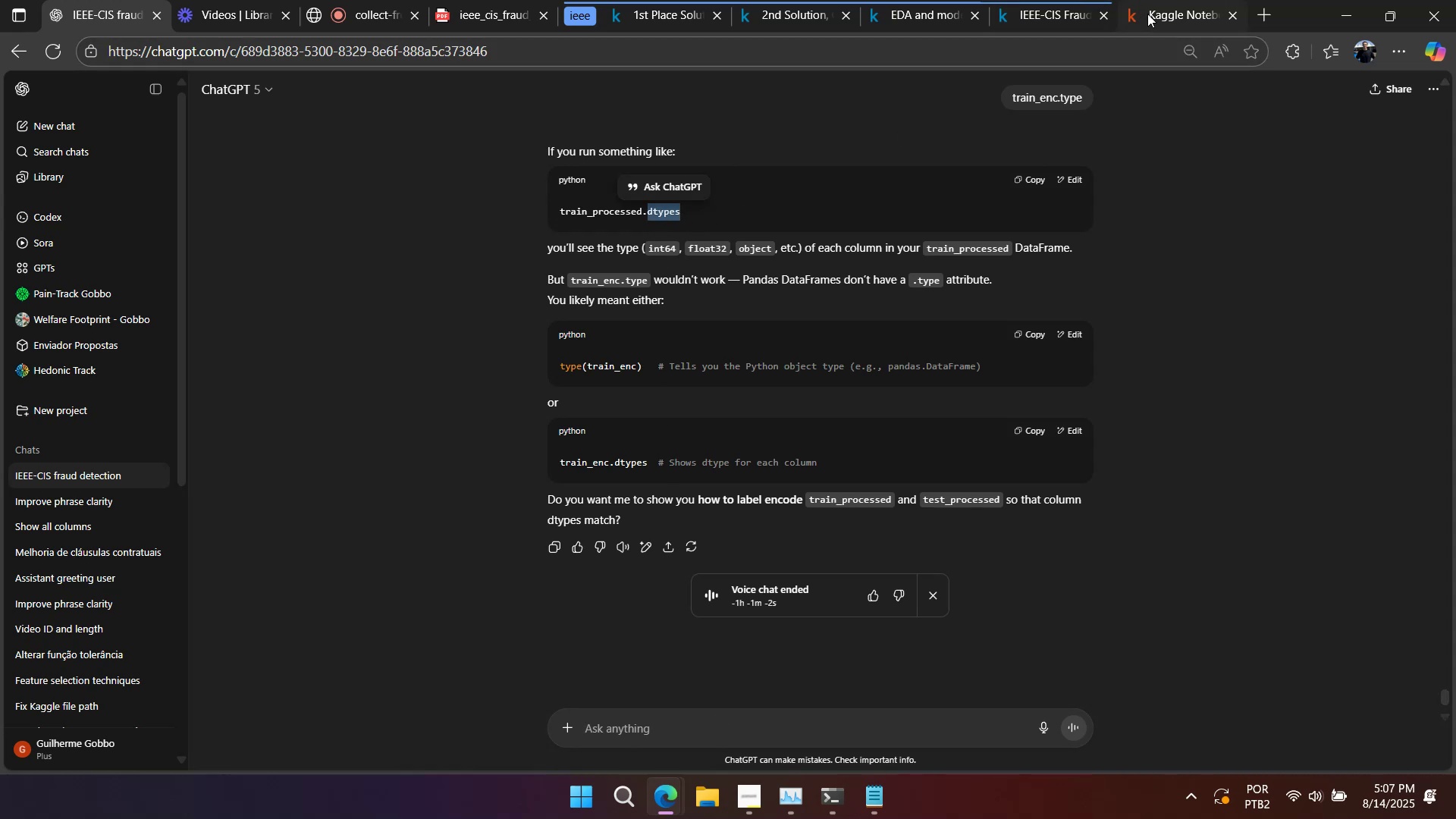 
left_click([1153, 10])
 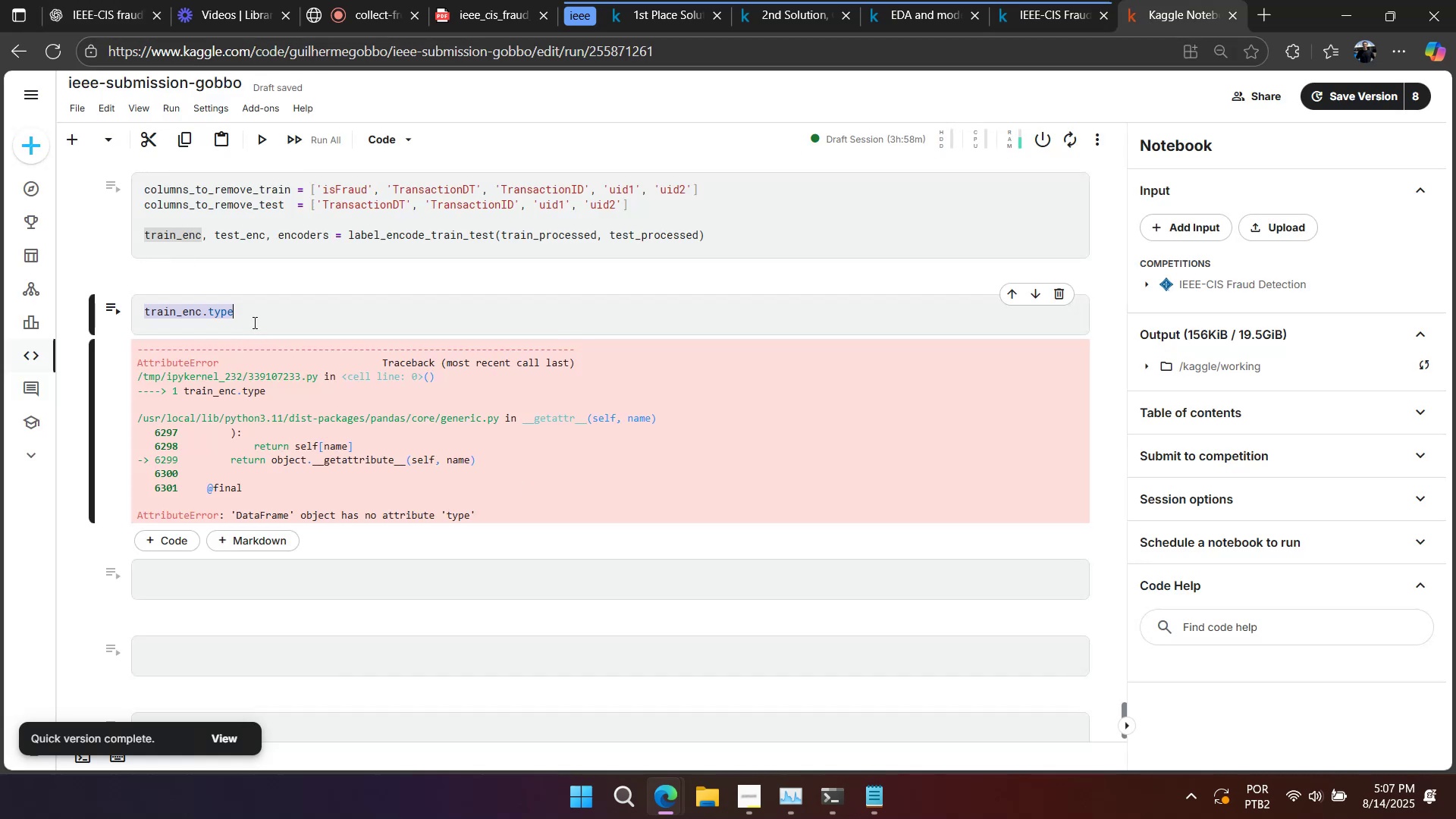 
double_click([251, 315])
 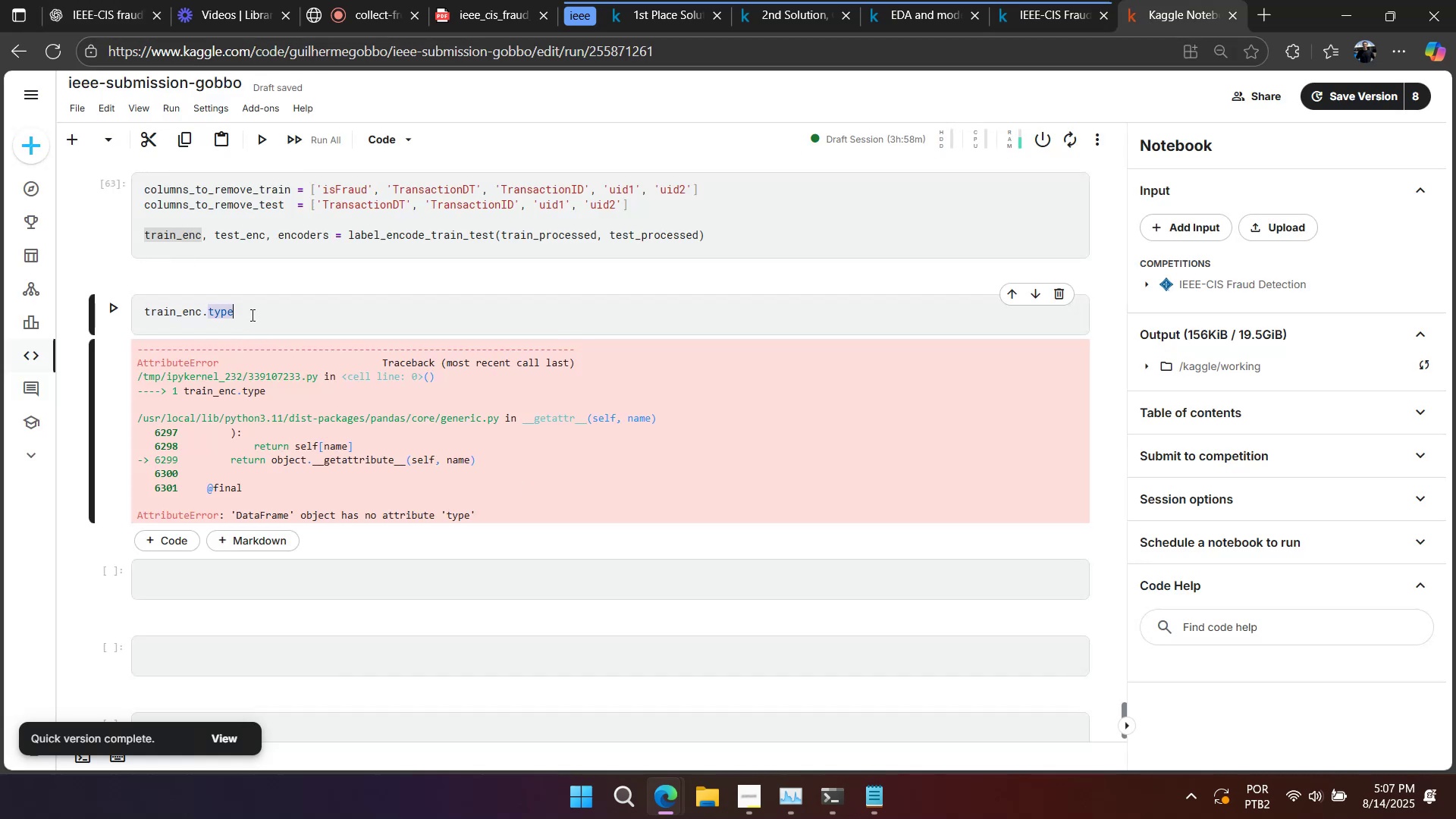 
key(Control+ControlLeft)
 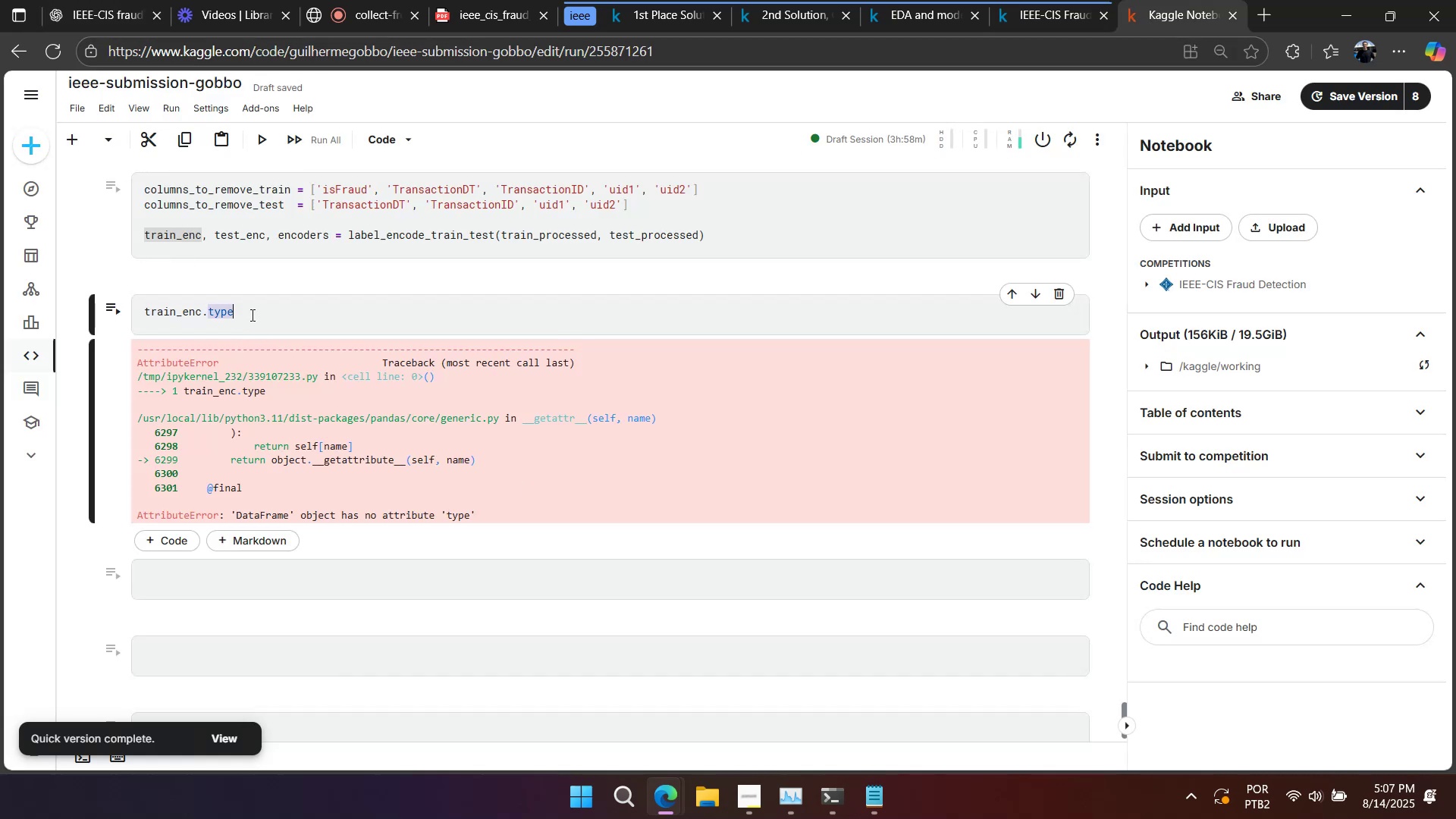 
key(Control+V)
 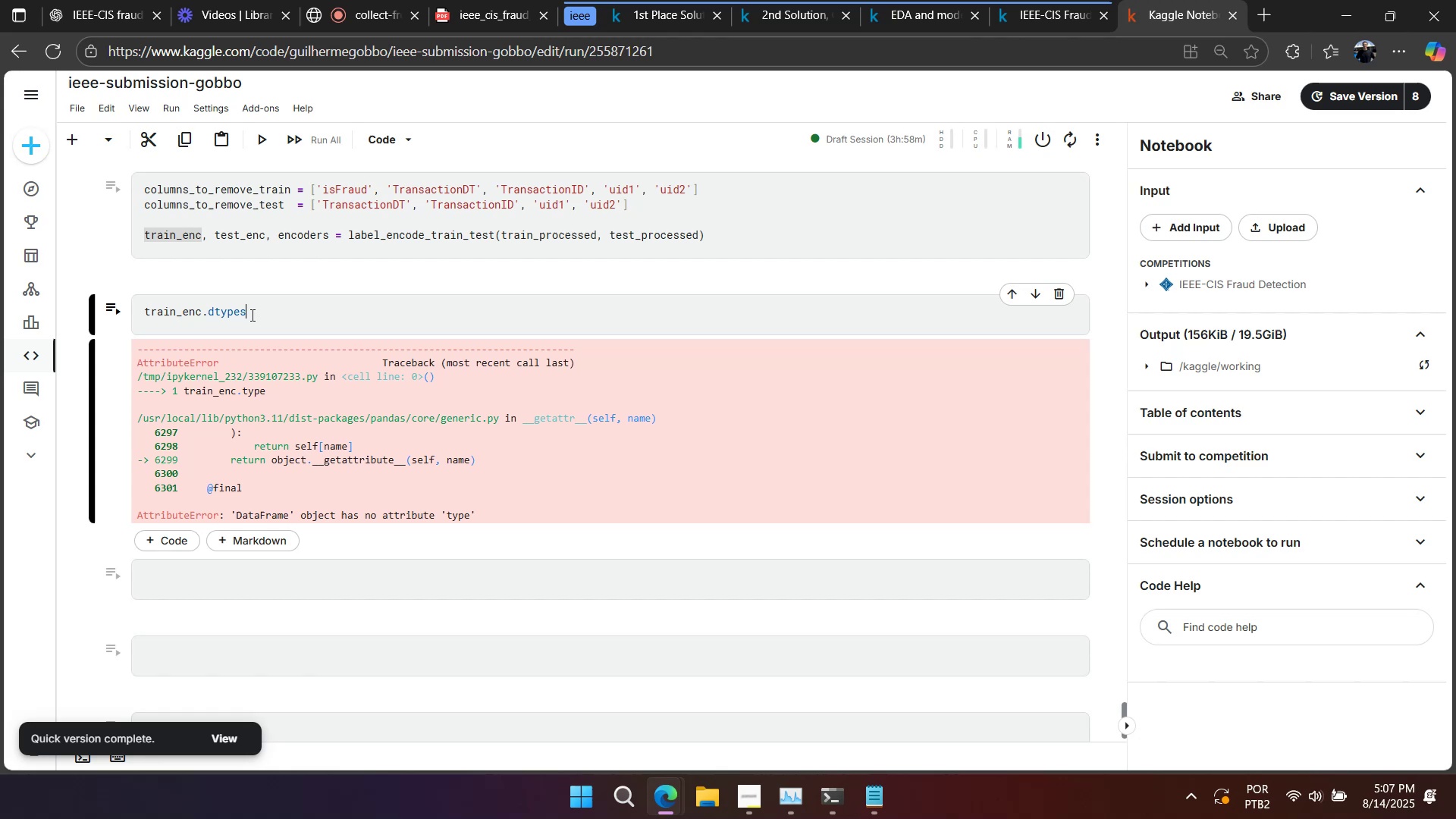 
key(Shift+Enter)
 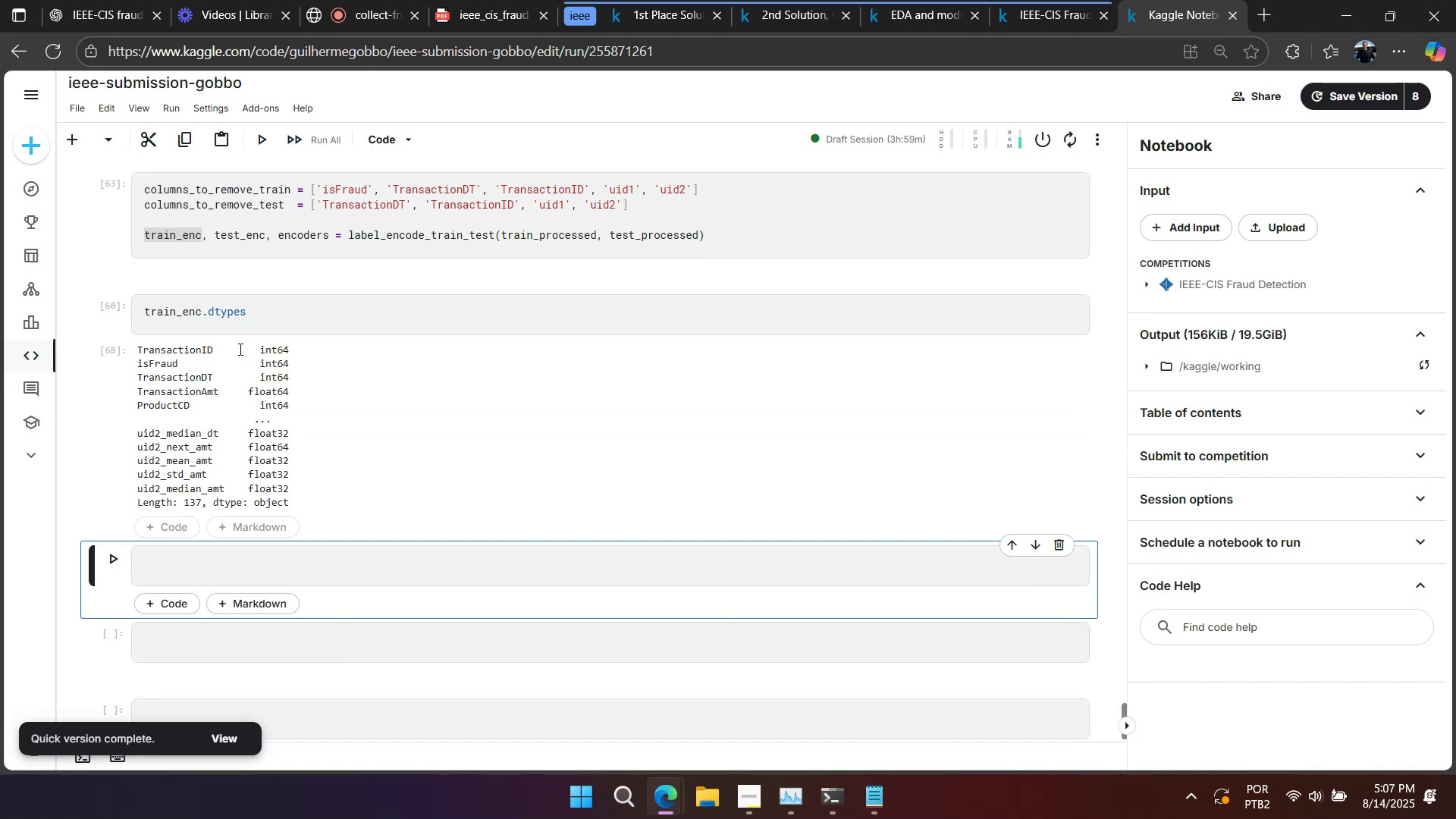 
left_click([262, 323])
 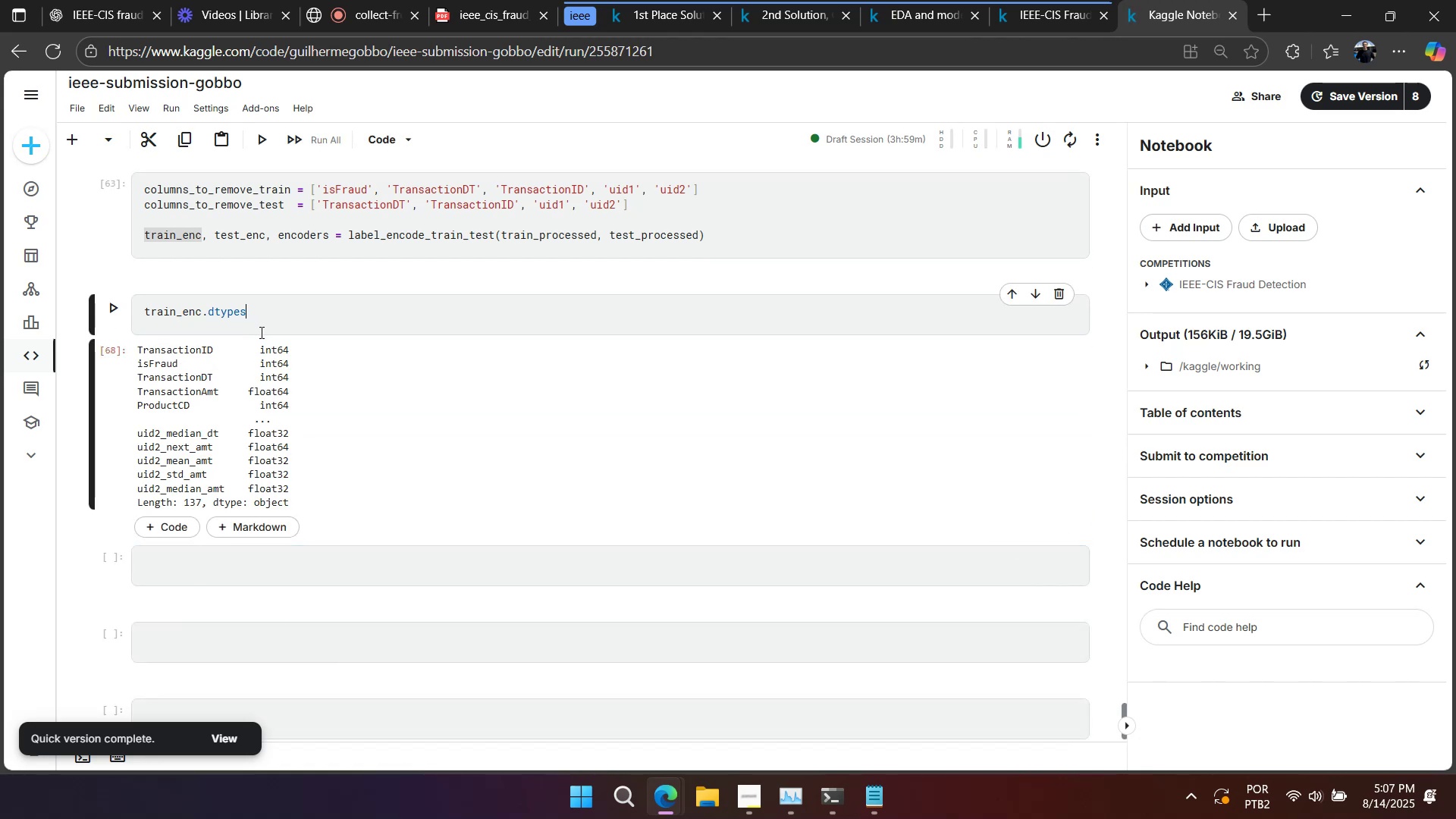 
wait(9.83)
 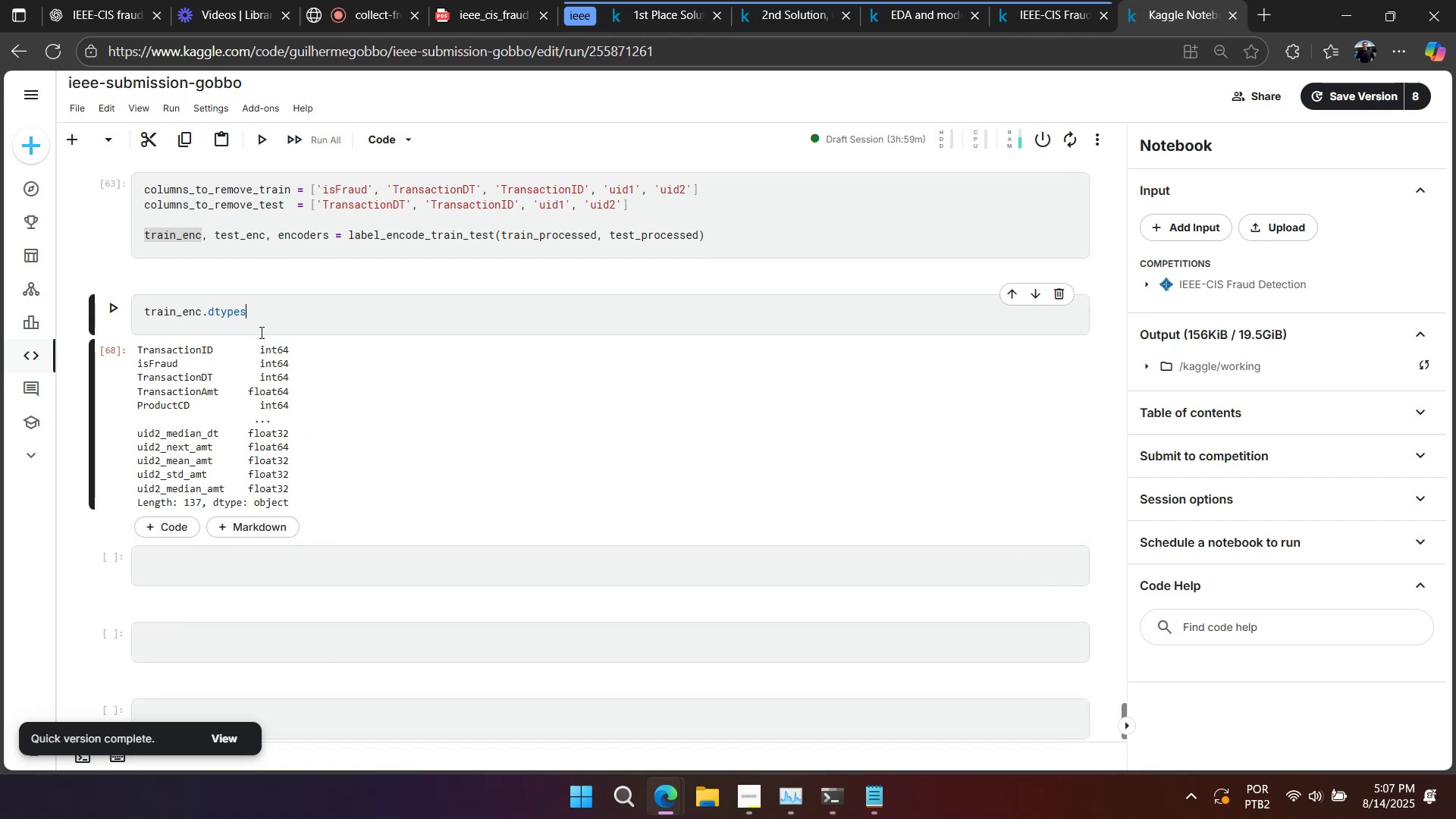 
left_click([143, 309])
 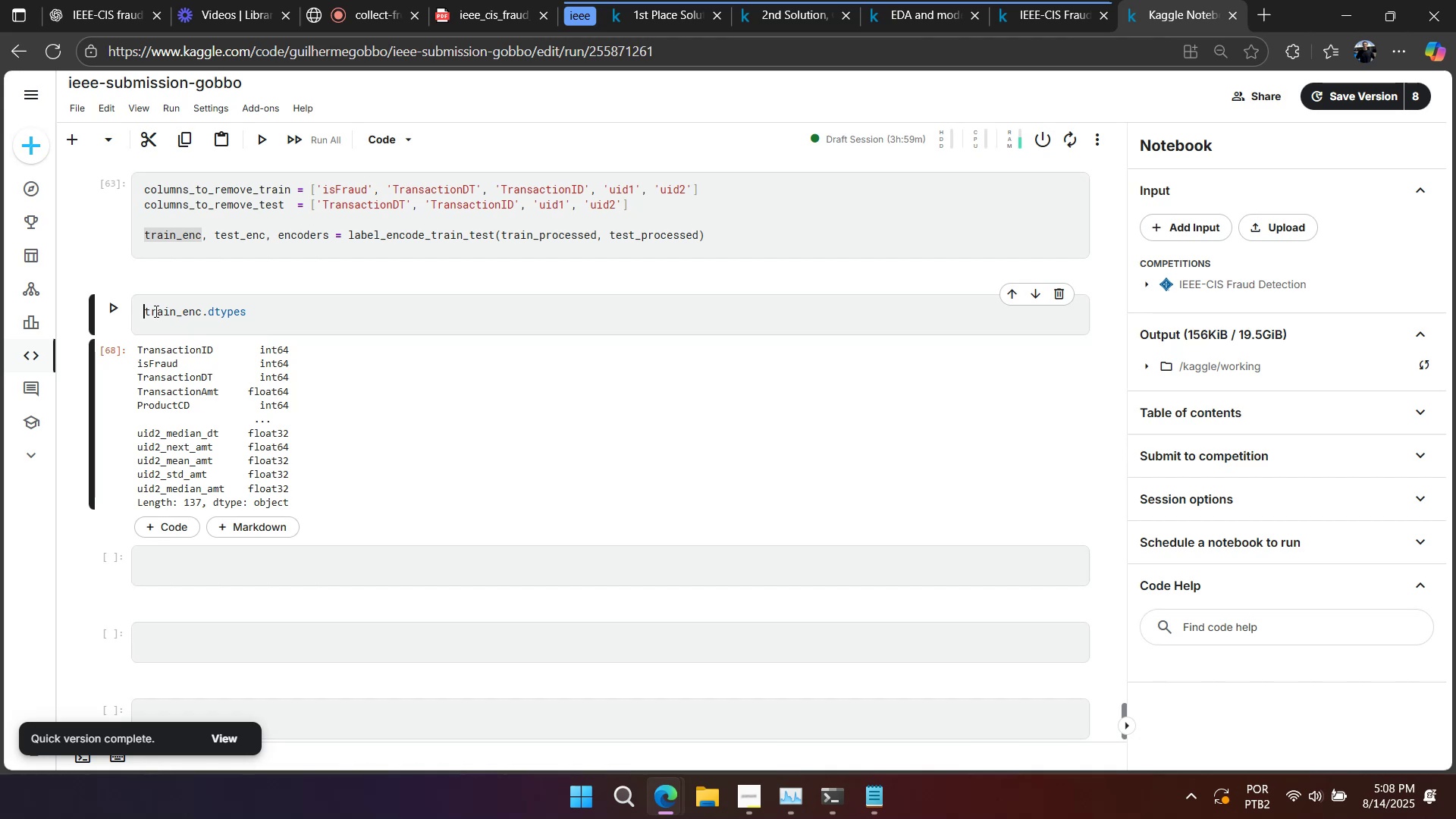 
type(for i in ?)
 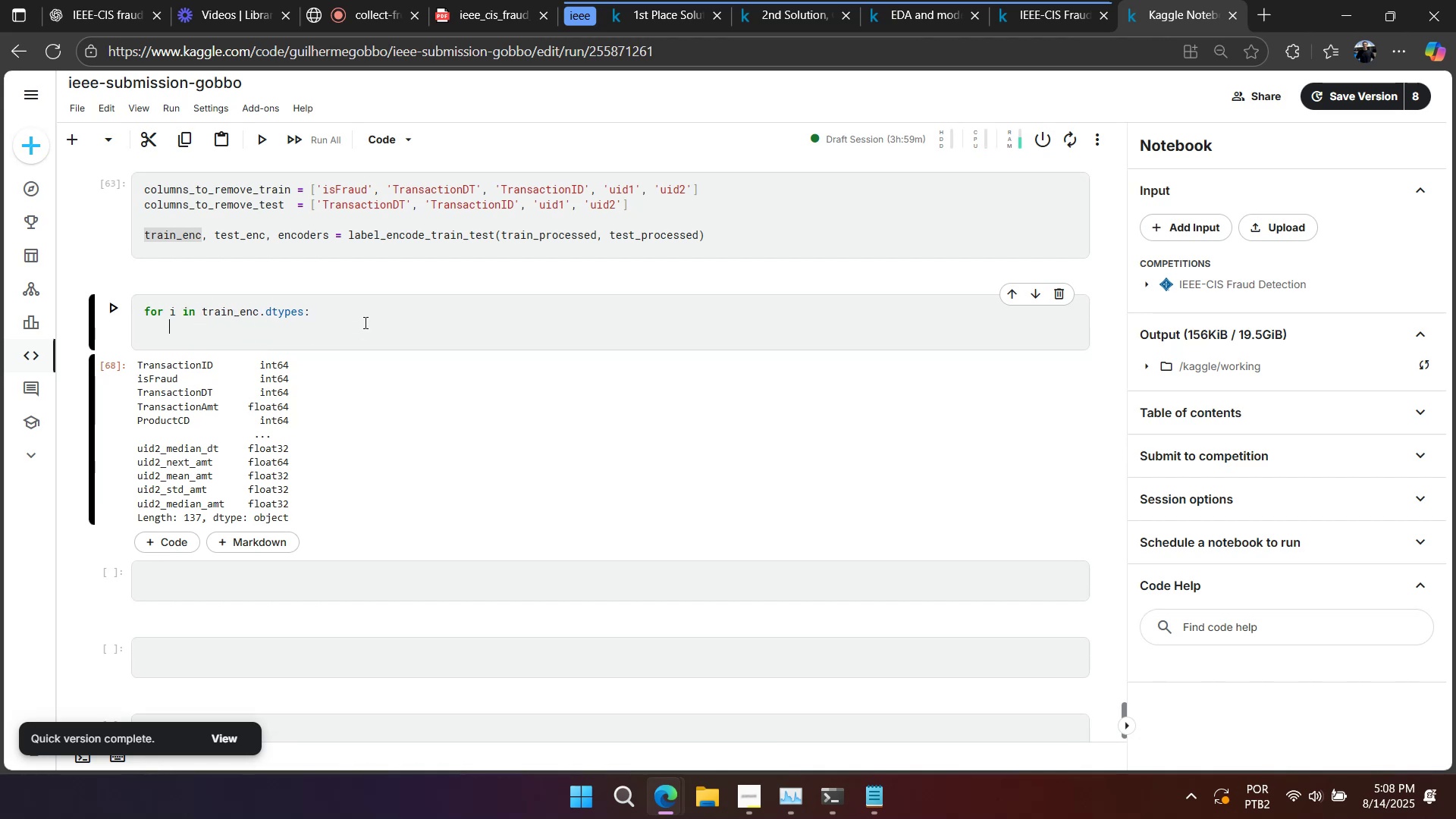 
 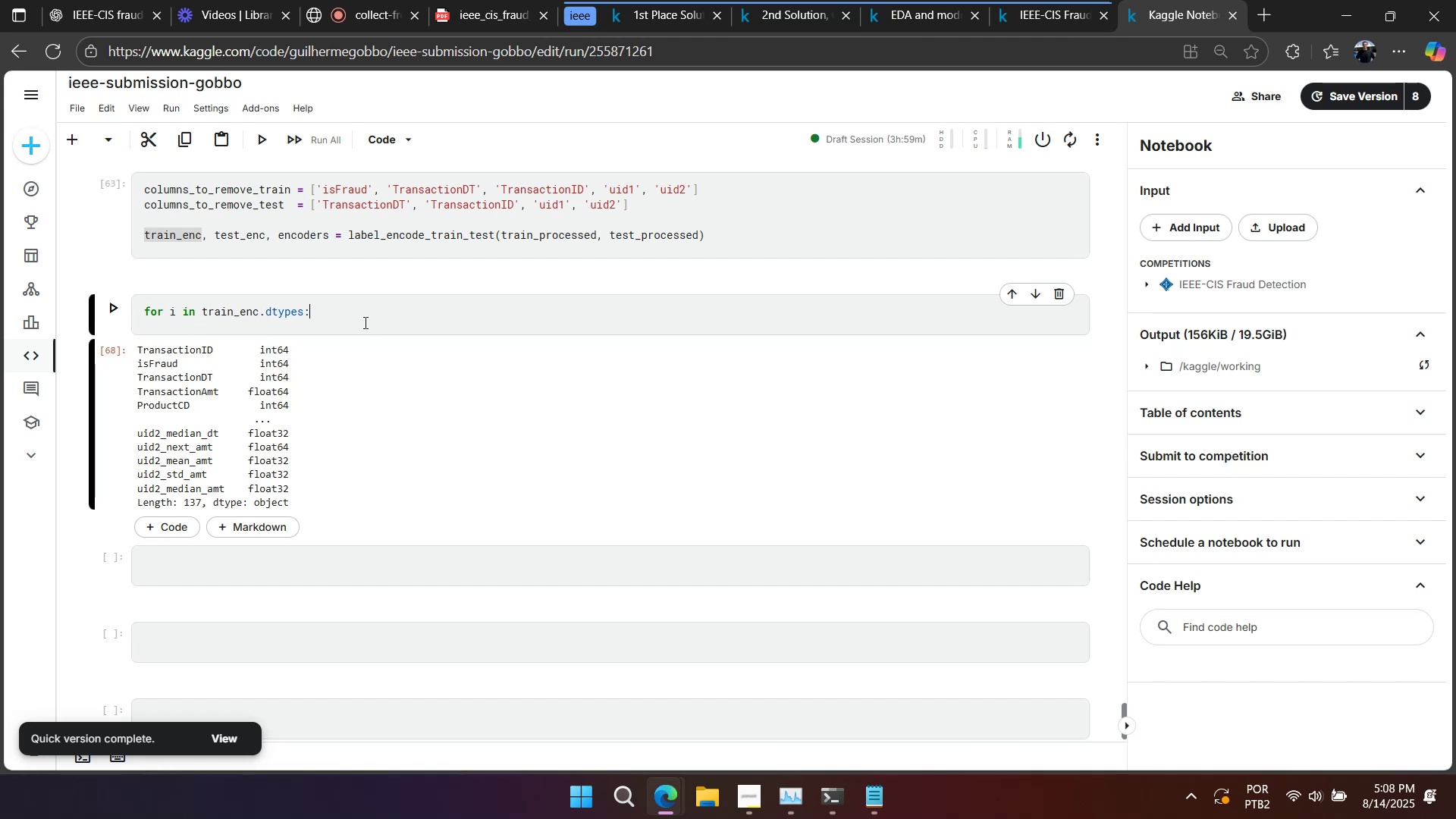 
key(Enter)
 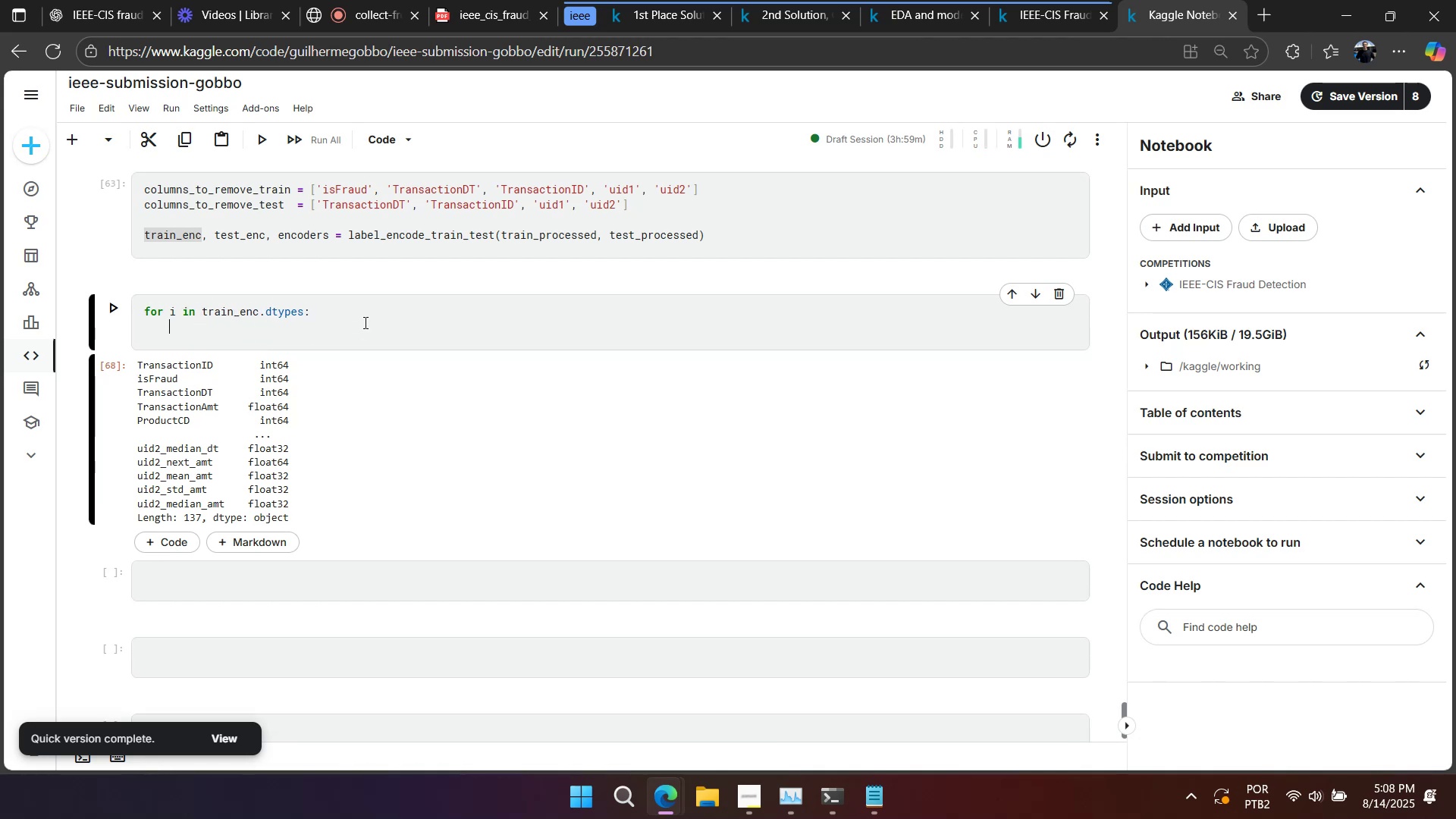 
type(print(i))
 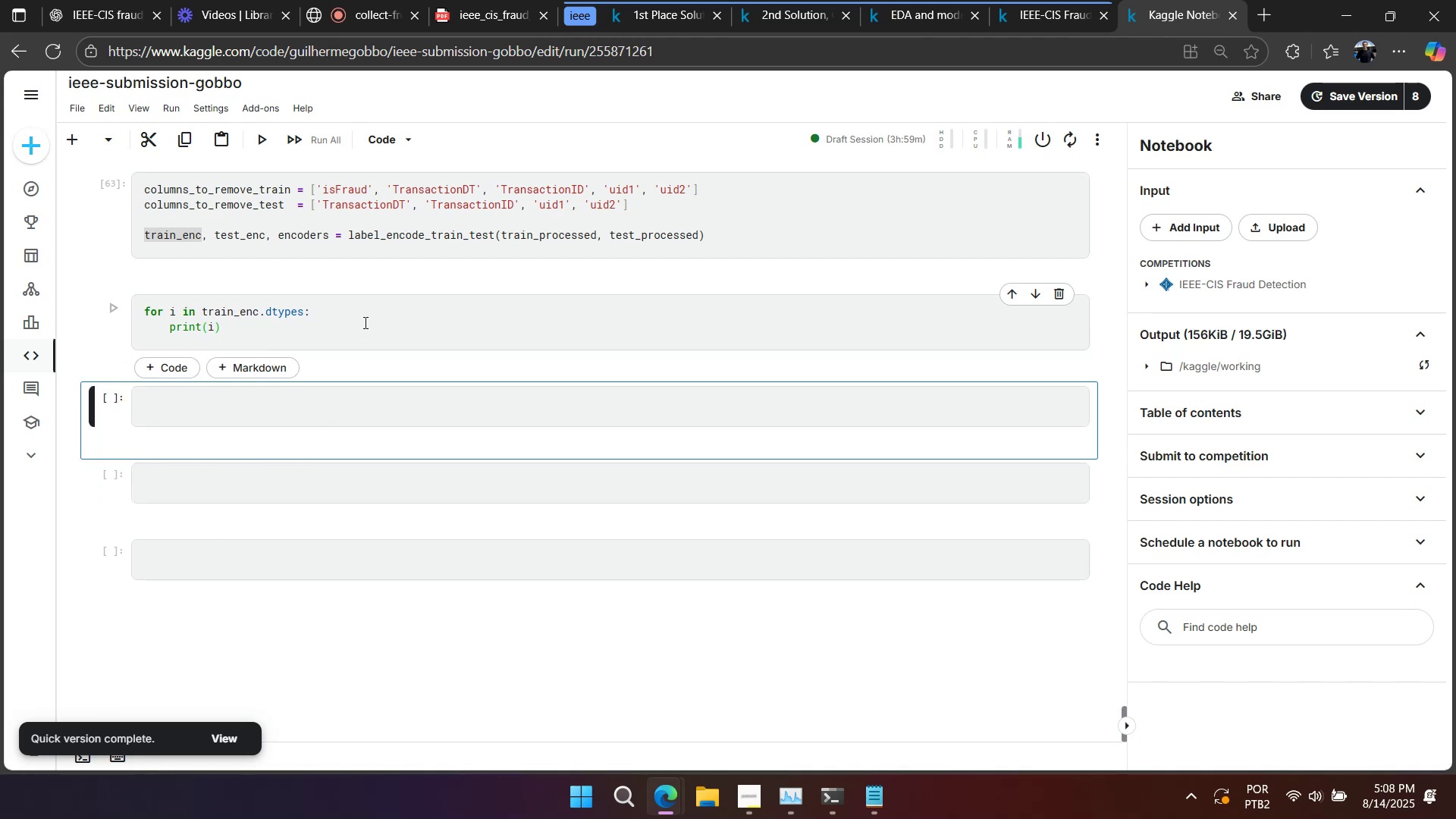 
key(Shift+Enter)
 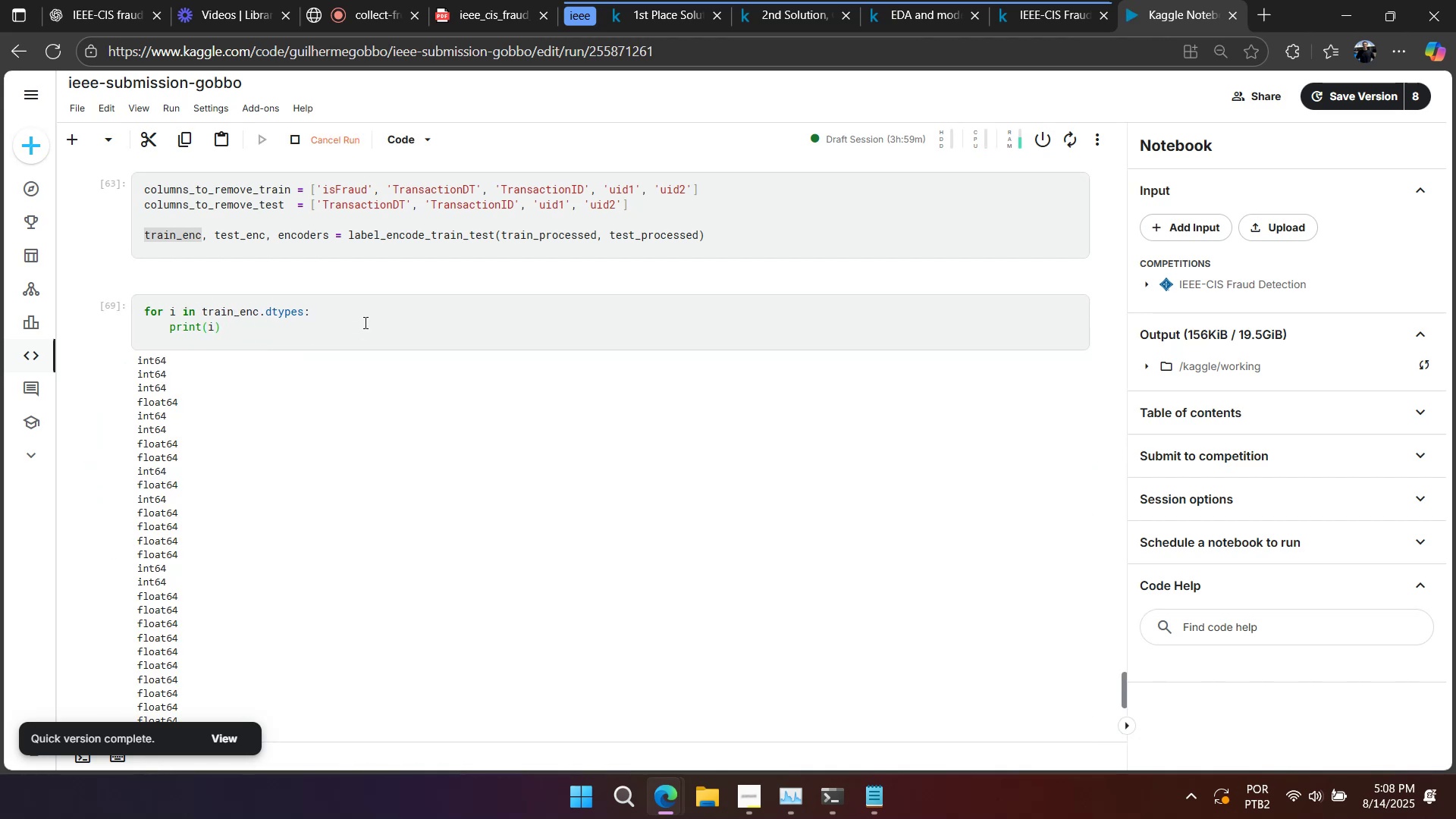 
scroll: coordinate [397, 342], scroll_direction: down, amount: 19.0
 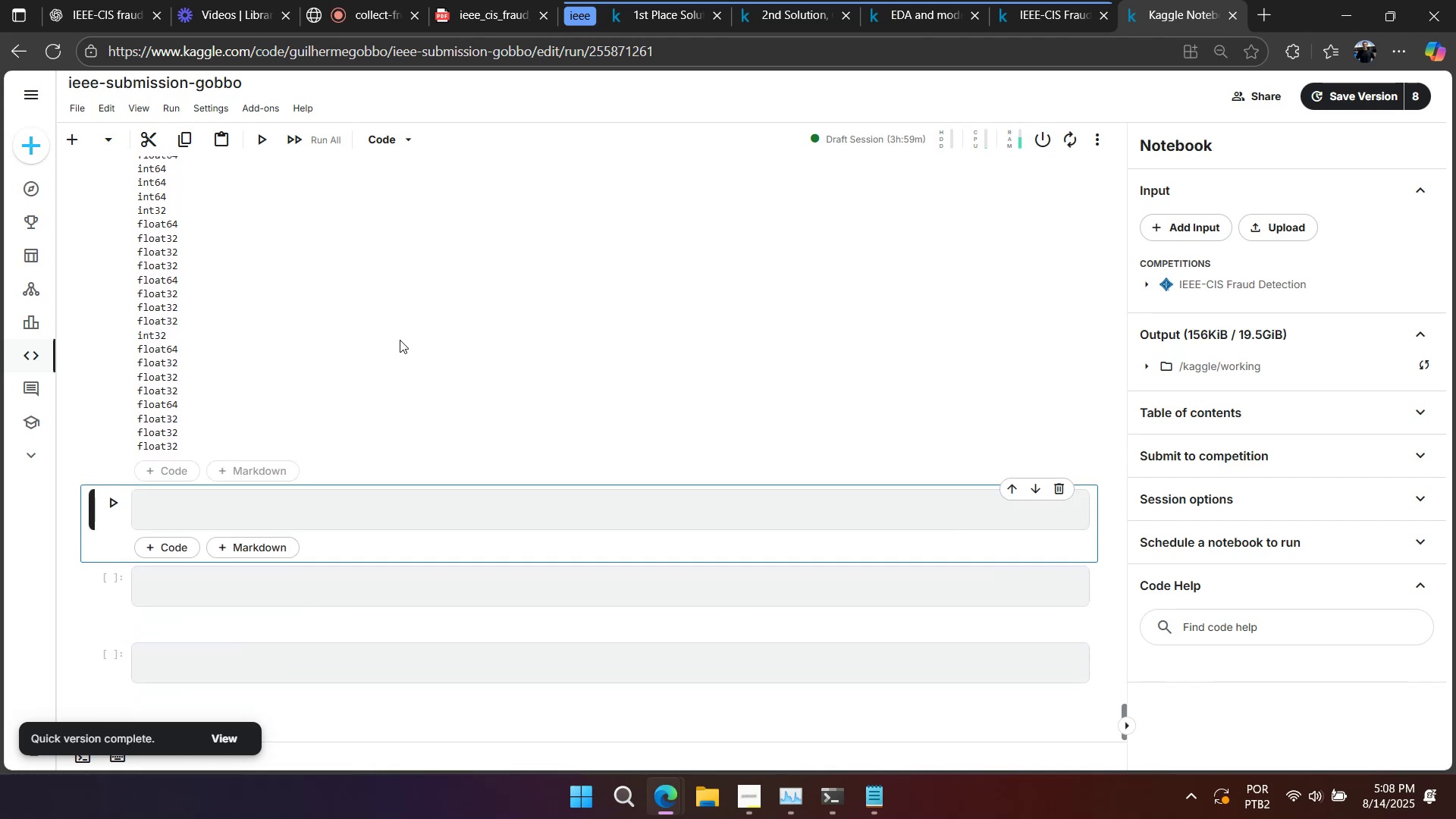 
scroll: coordinate [404, 337], scroll_direction: up, amount: 21.0
 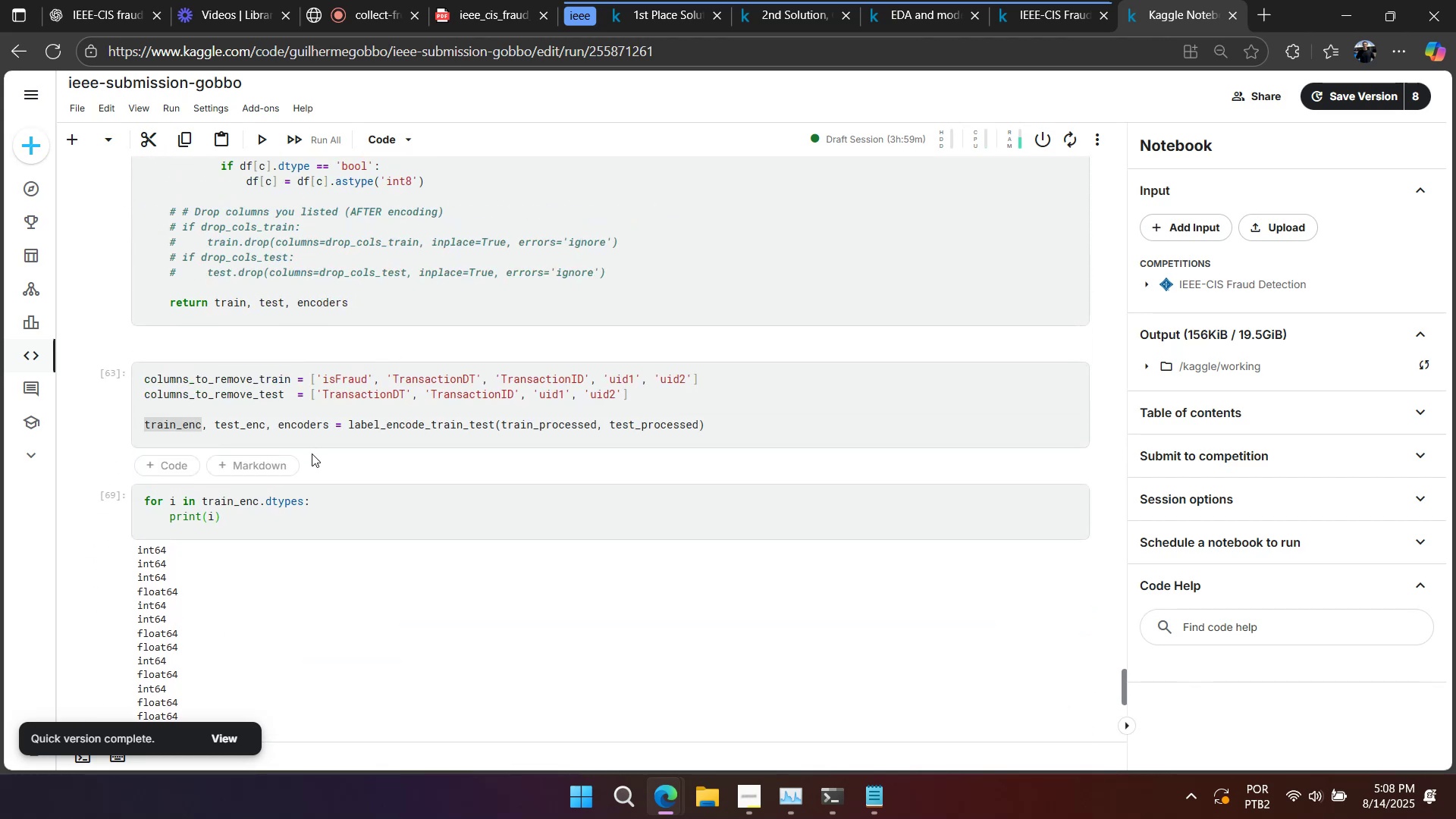 
left_click([329, 487])
 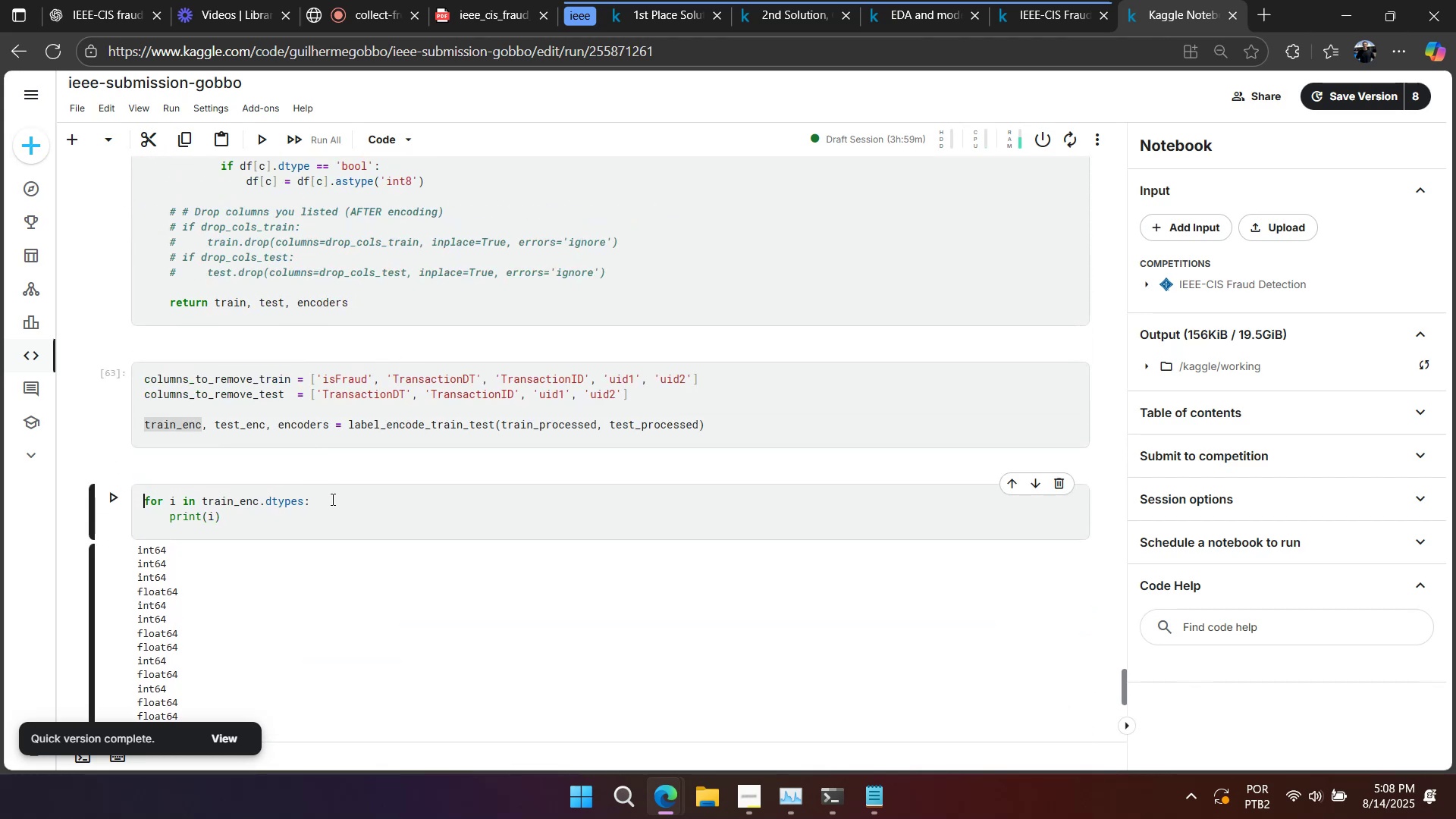 
key(Control+A)
 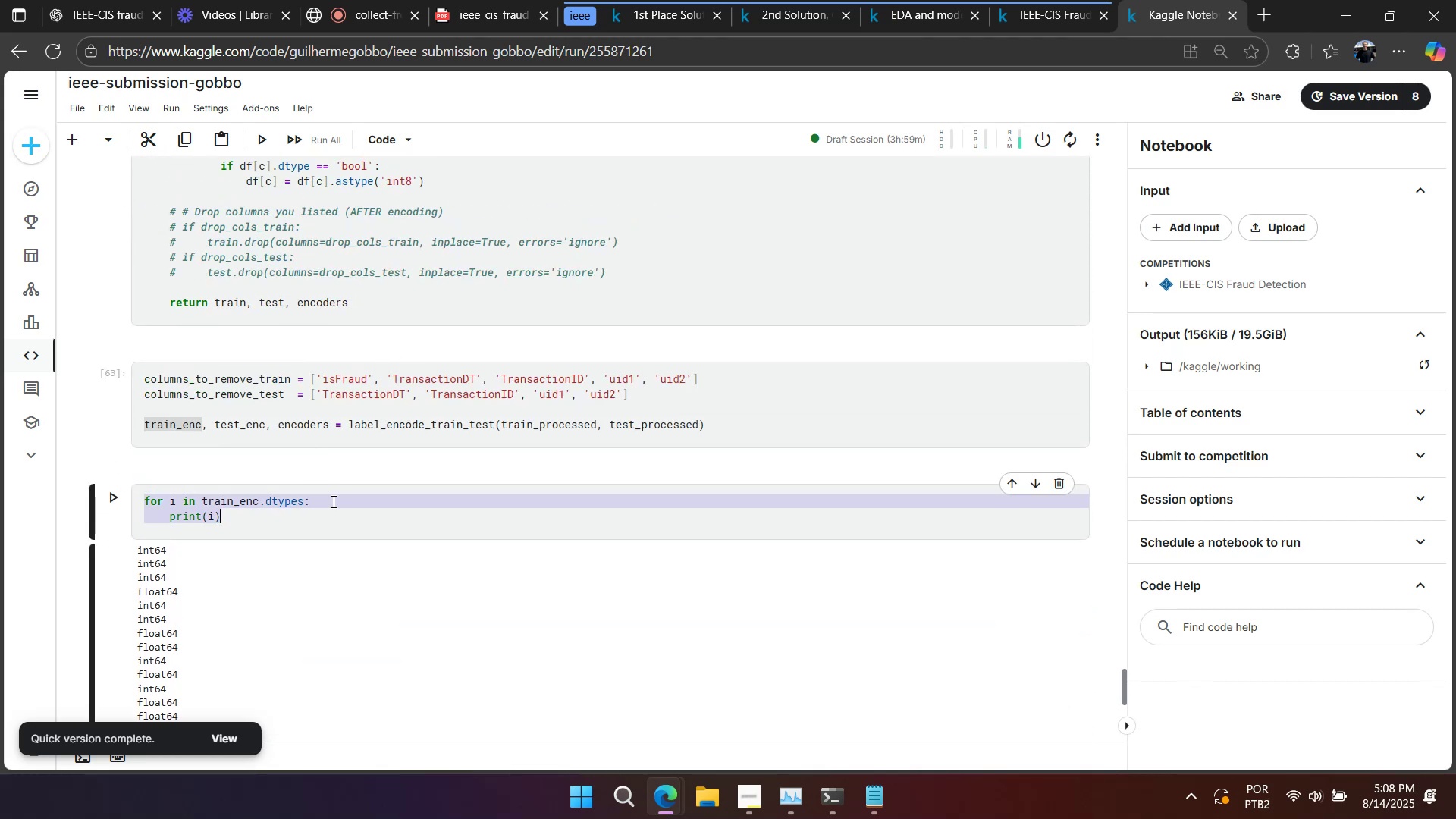 
key(Control+Slash)
 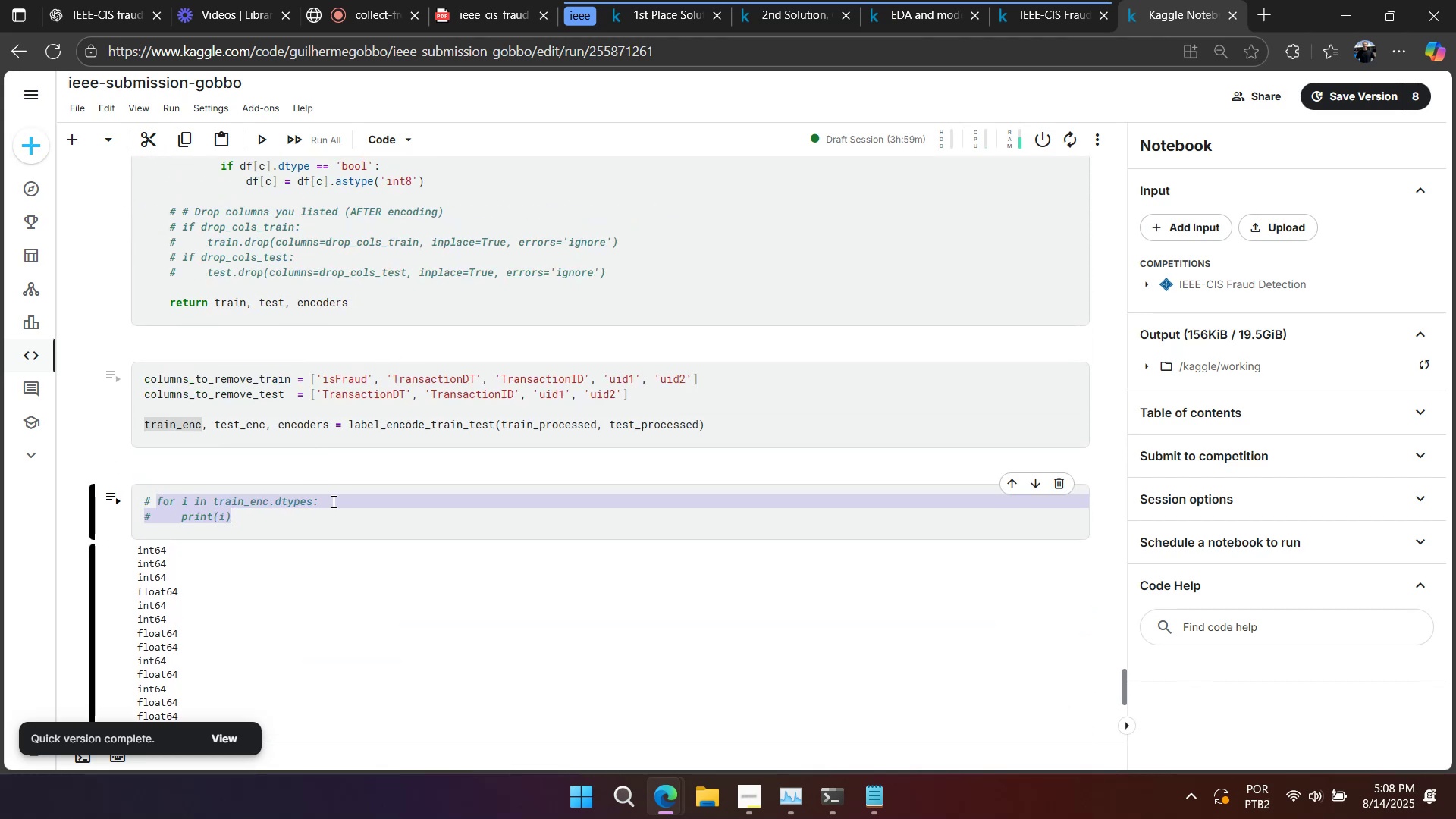 
key(Shift+Enter)
 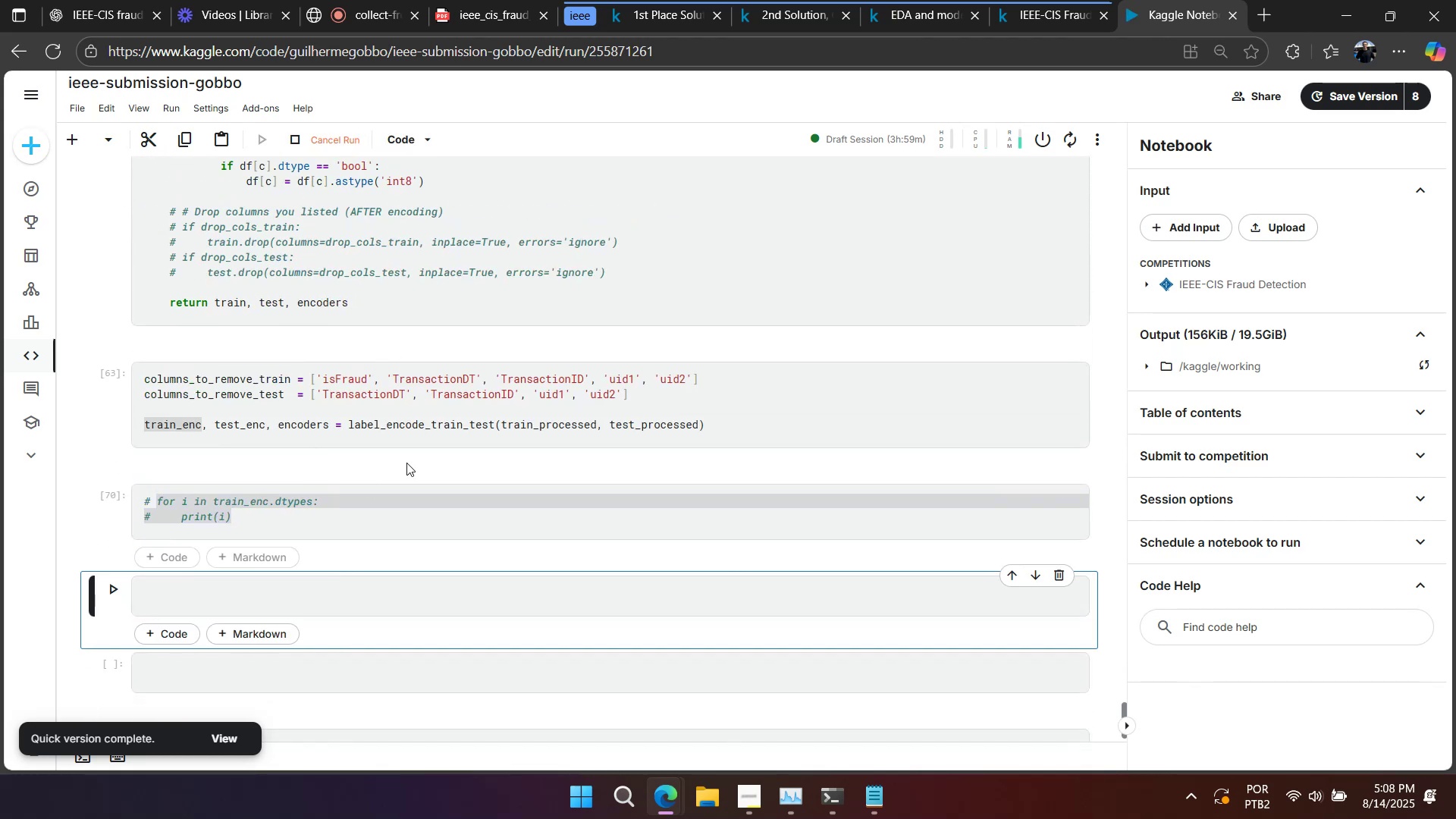 
left_click([440, 428])
 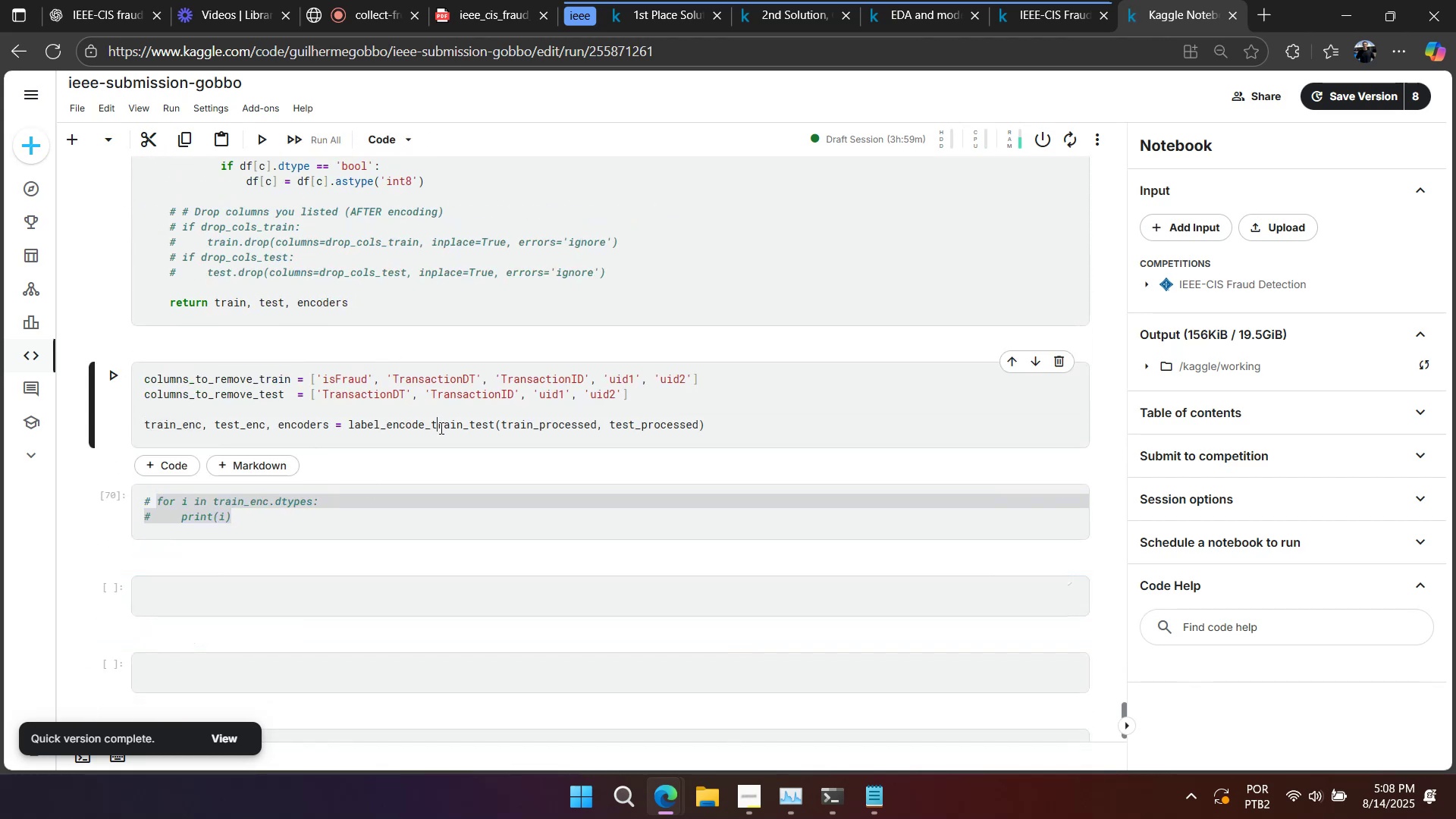 
double_click([333, 510])
 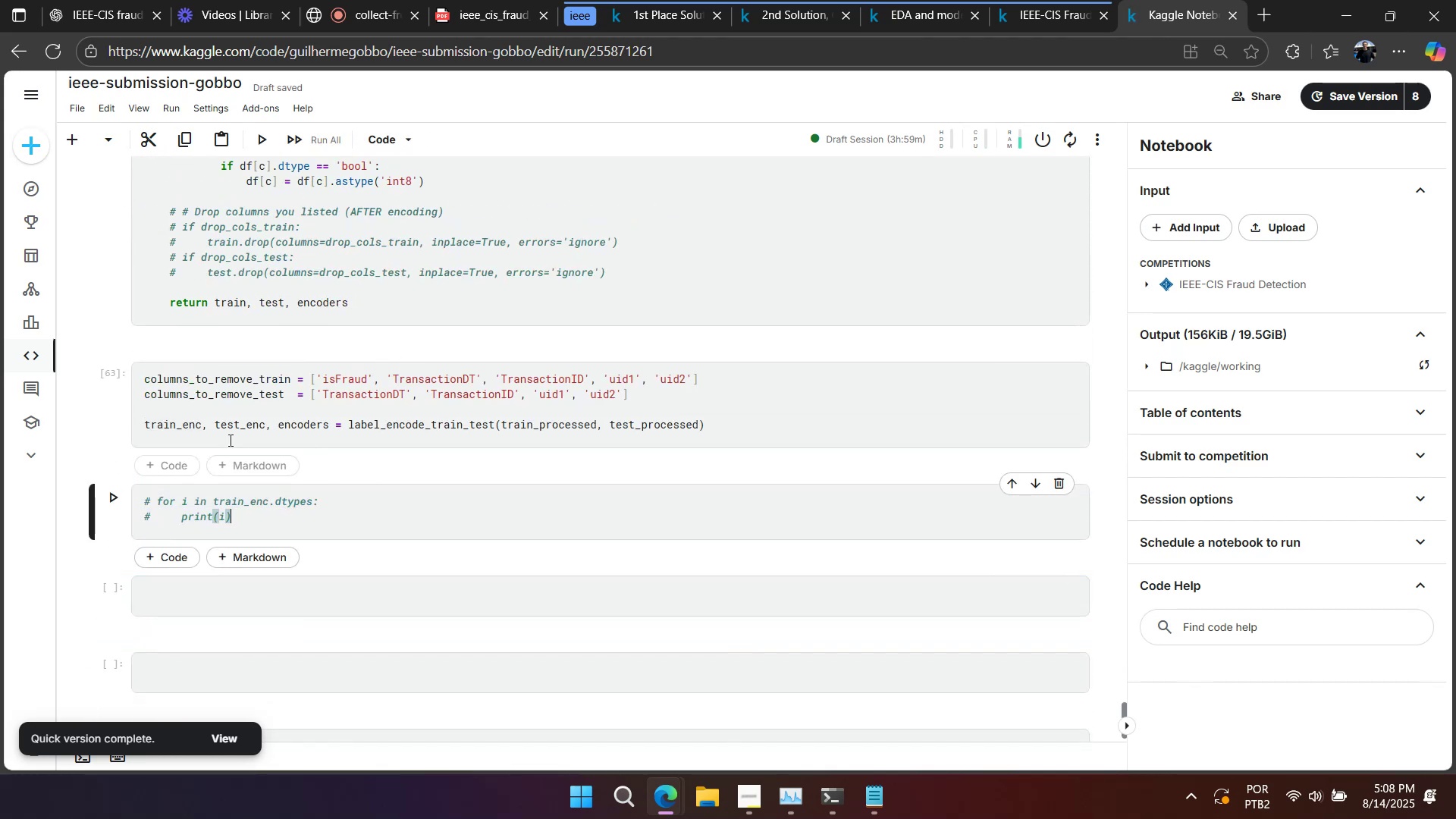 
scroll: coordinate [269, 423], scroll_direction: up, amount: 1.0
 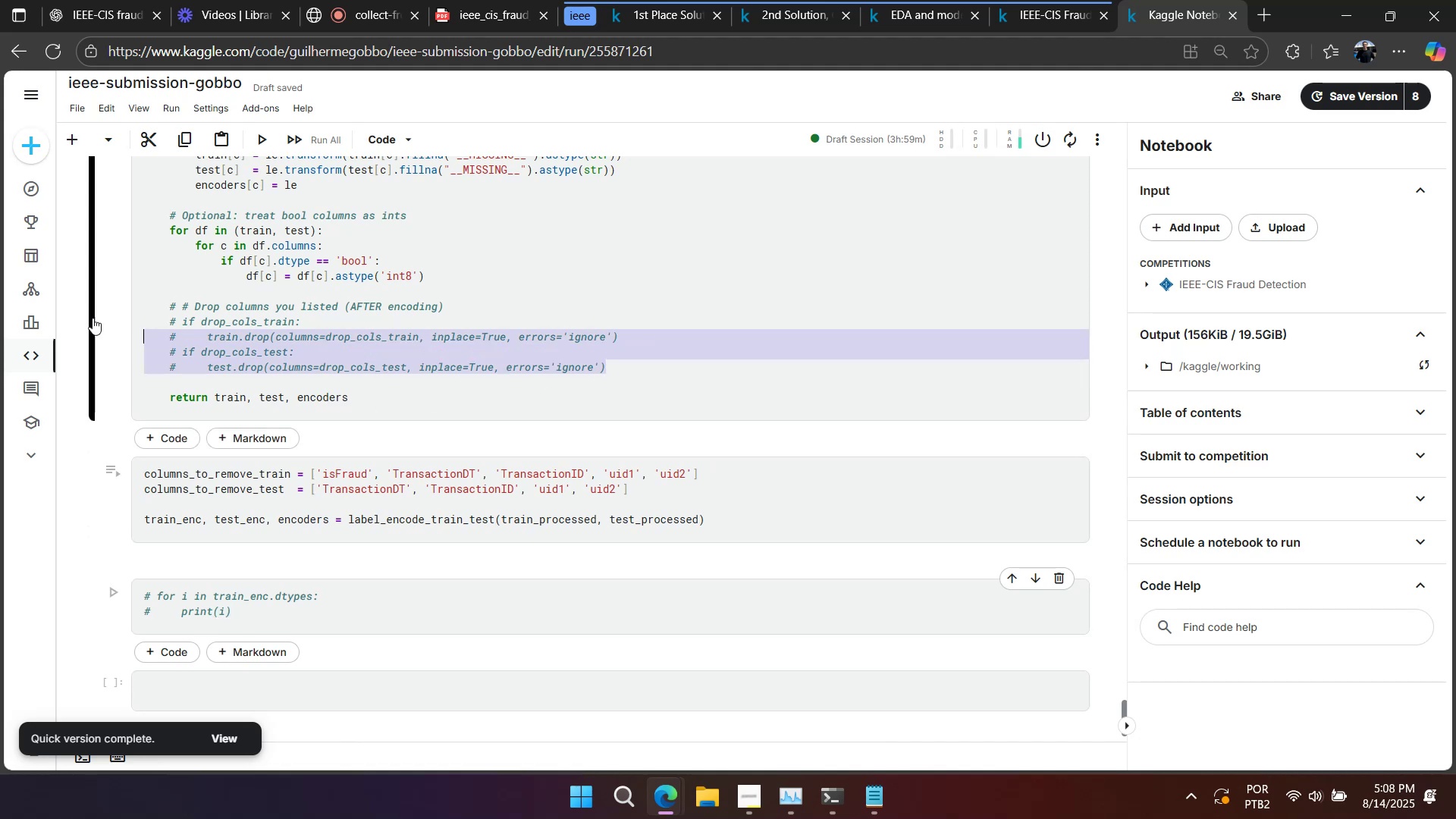 
key(Control+X)
 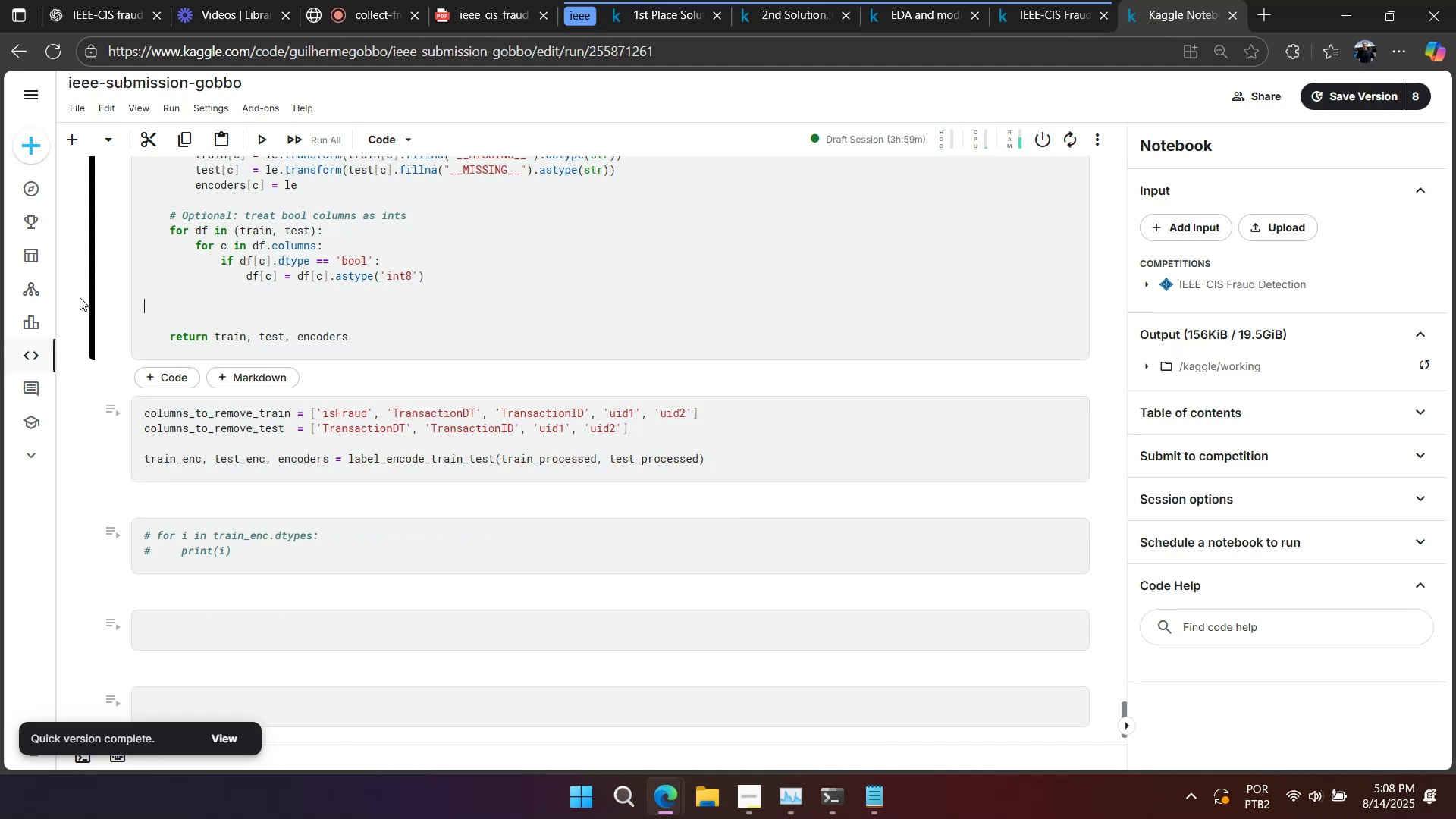 
key(Backspace)
 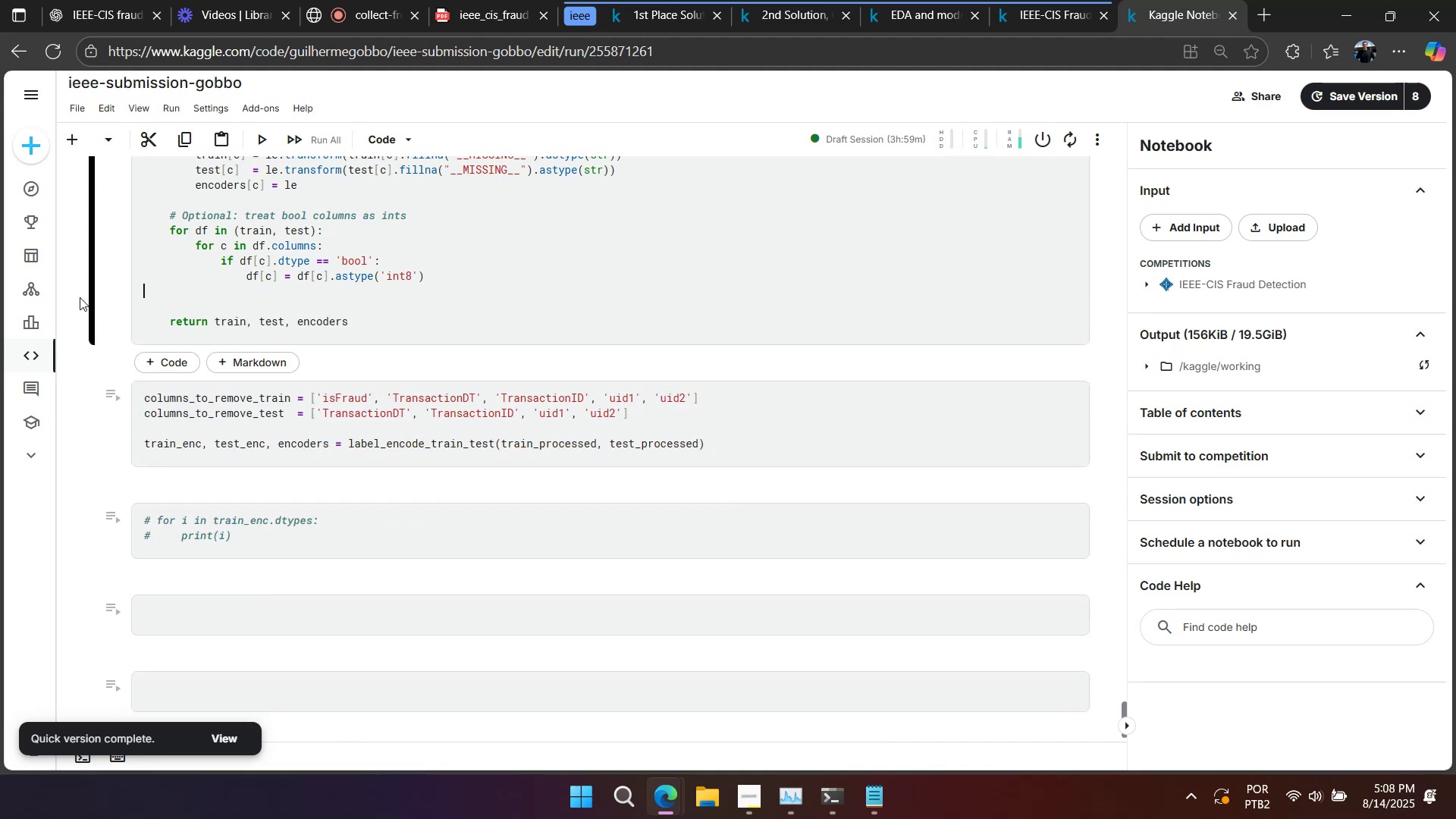 
key(Backspace)
 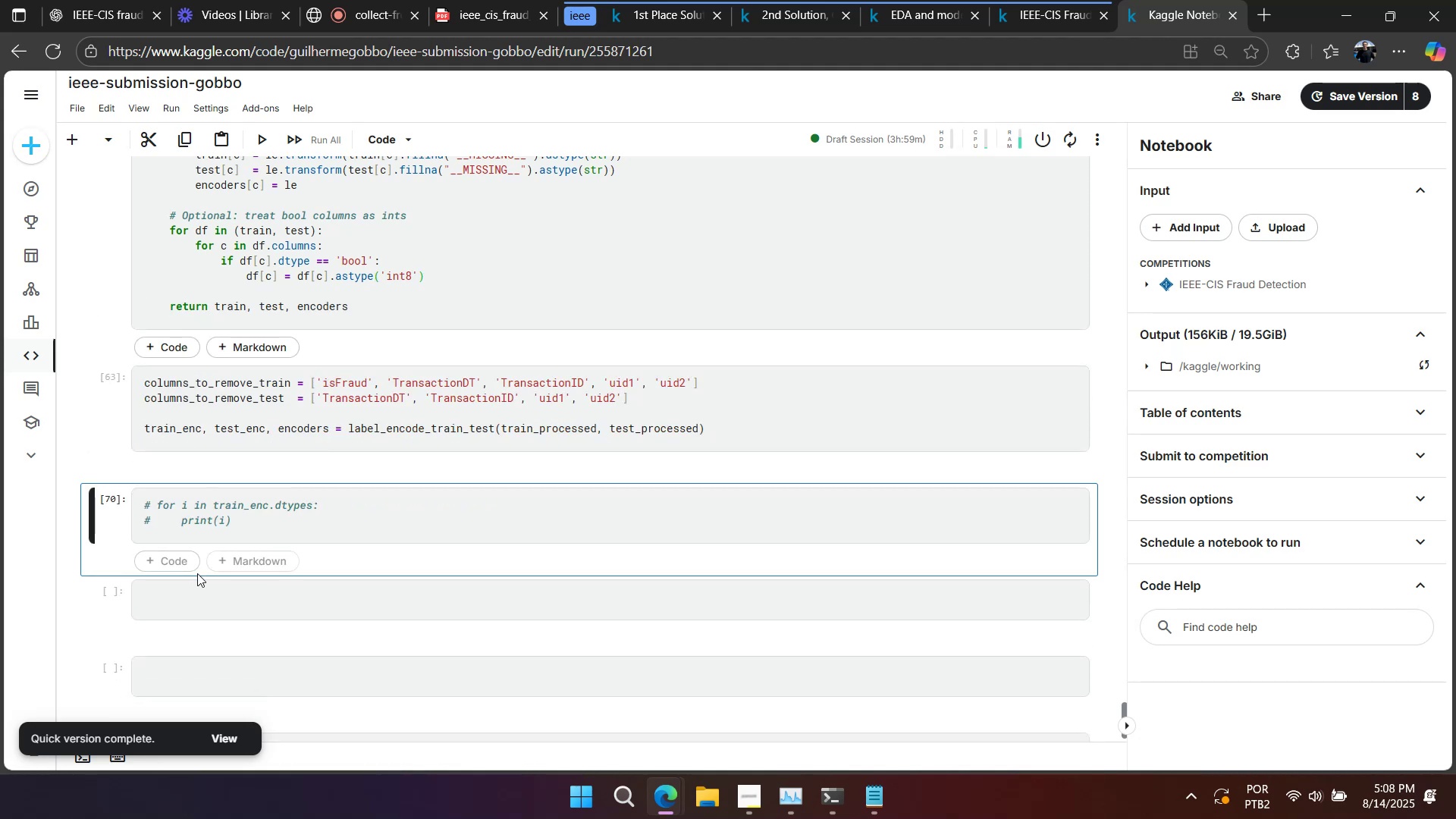 
double_click([193, 592])
 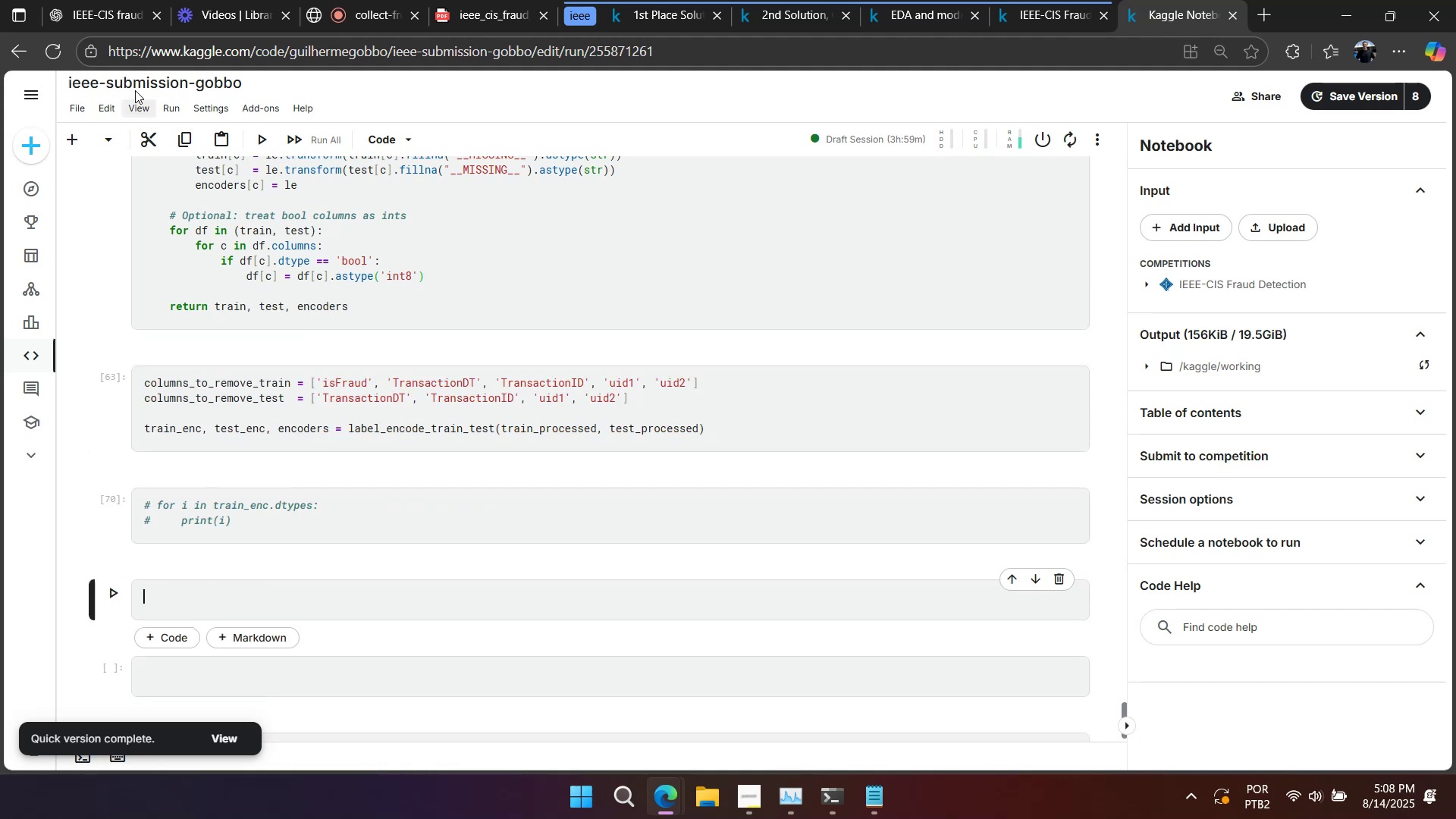 
key(Control+ControlLeft)
 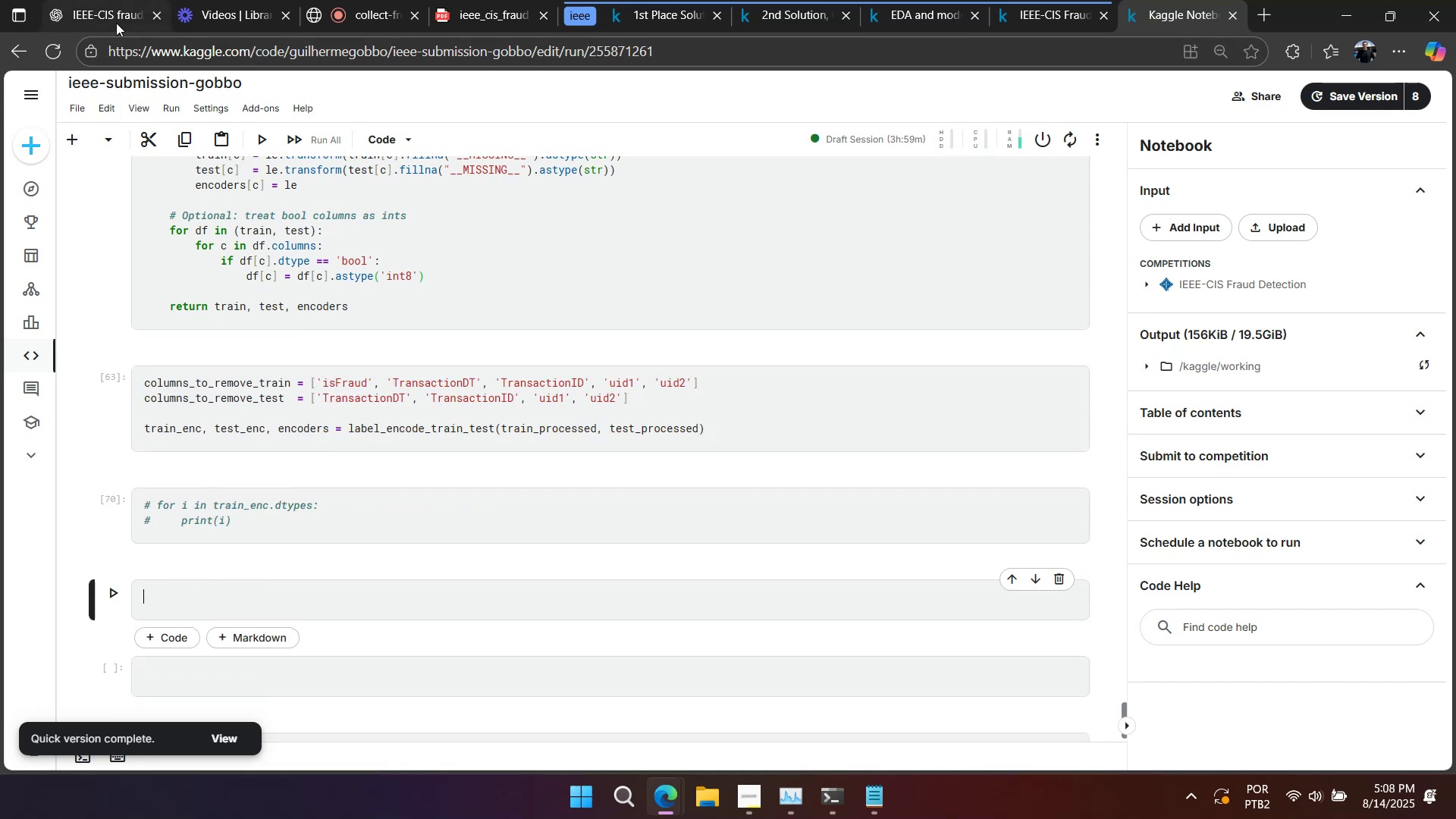 
key(Control+V)
 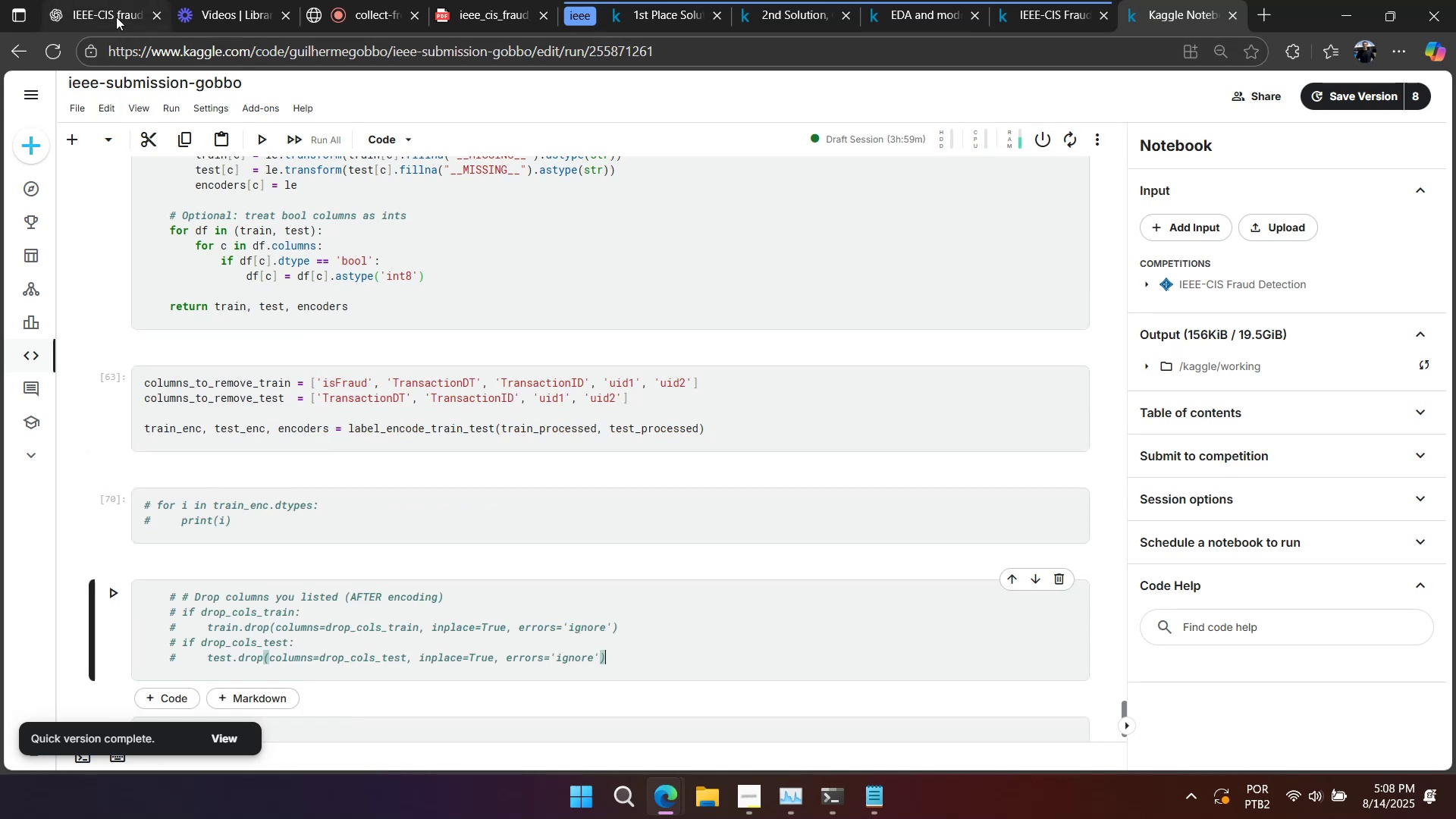 
left_click([116, 17])
 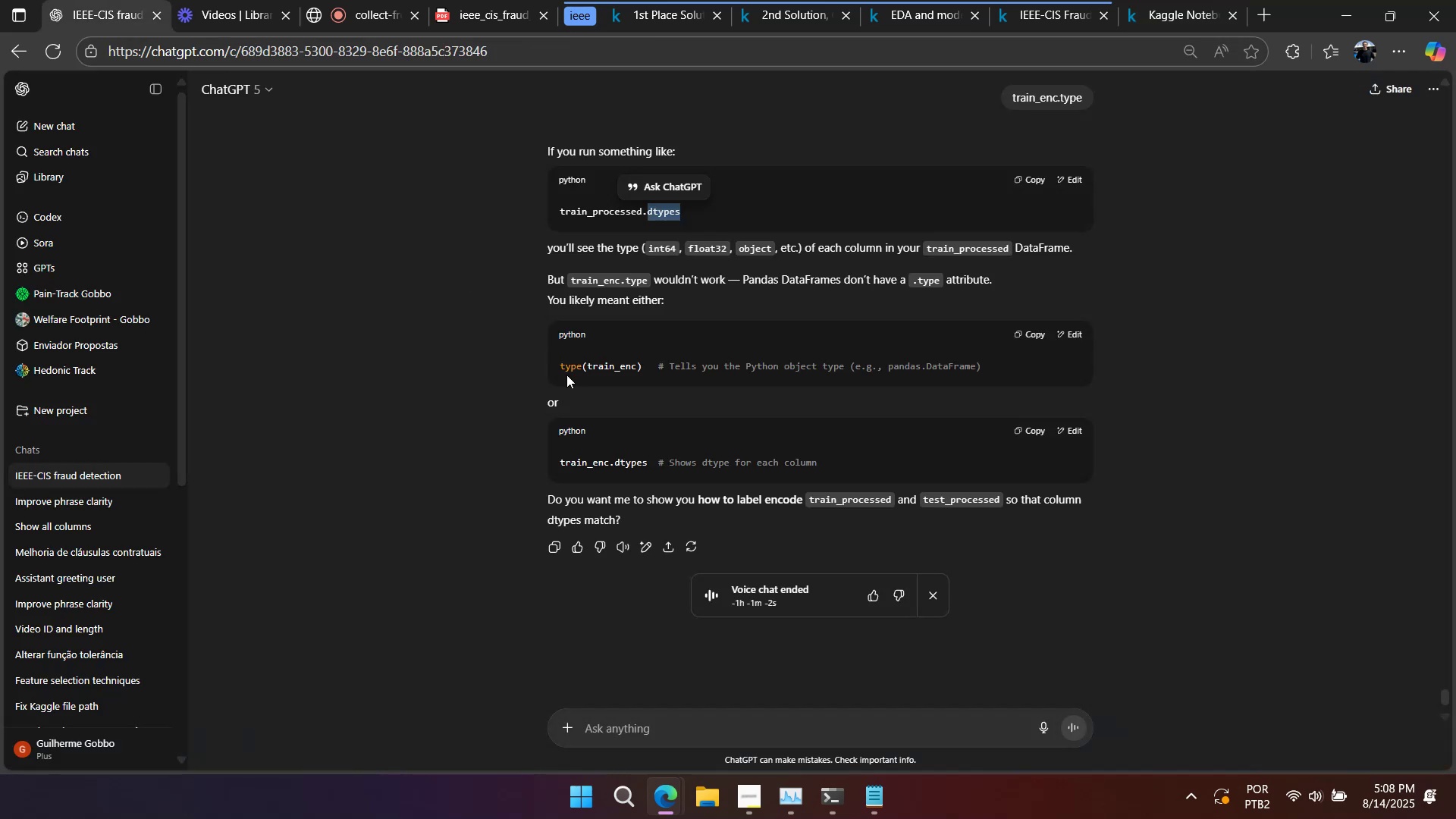 
scroll: coordinate [798, 456], scroll_direction: up, amount: 31.0
 